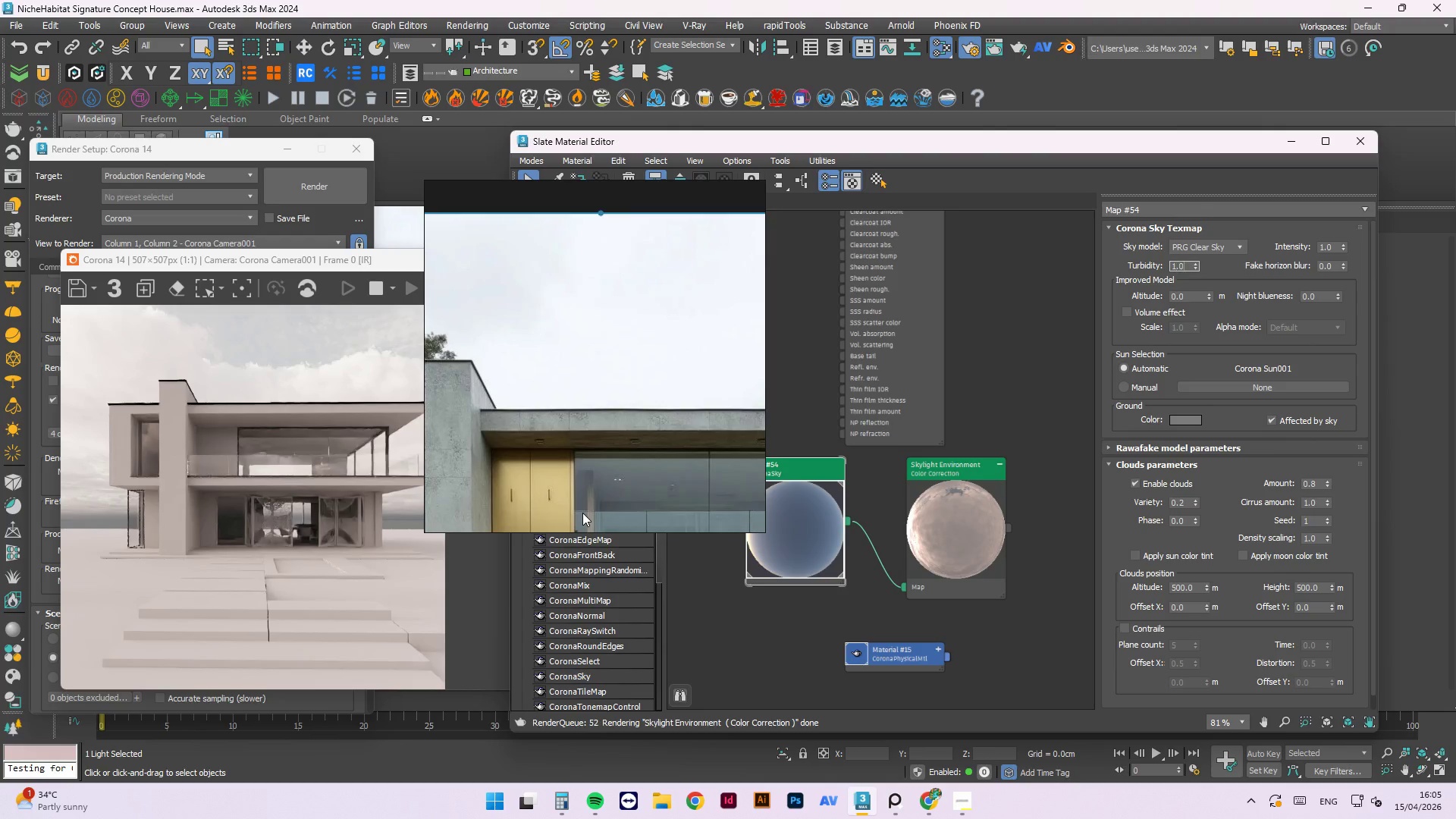 
key(Numpad0)
 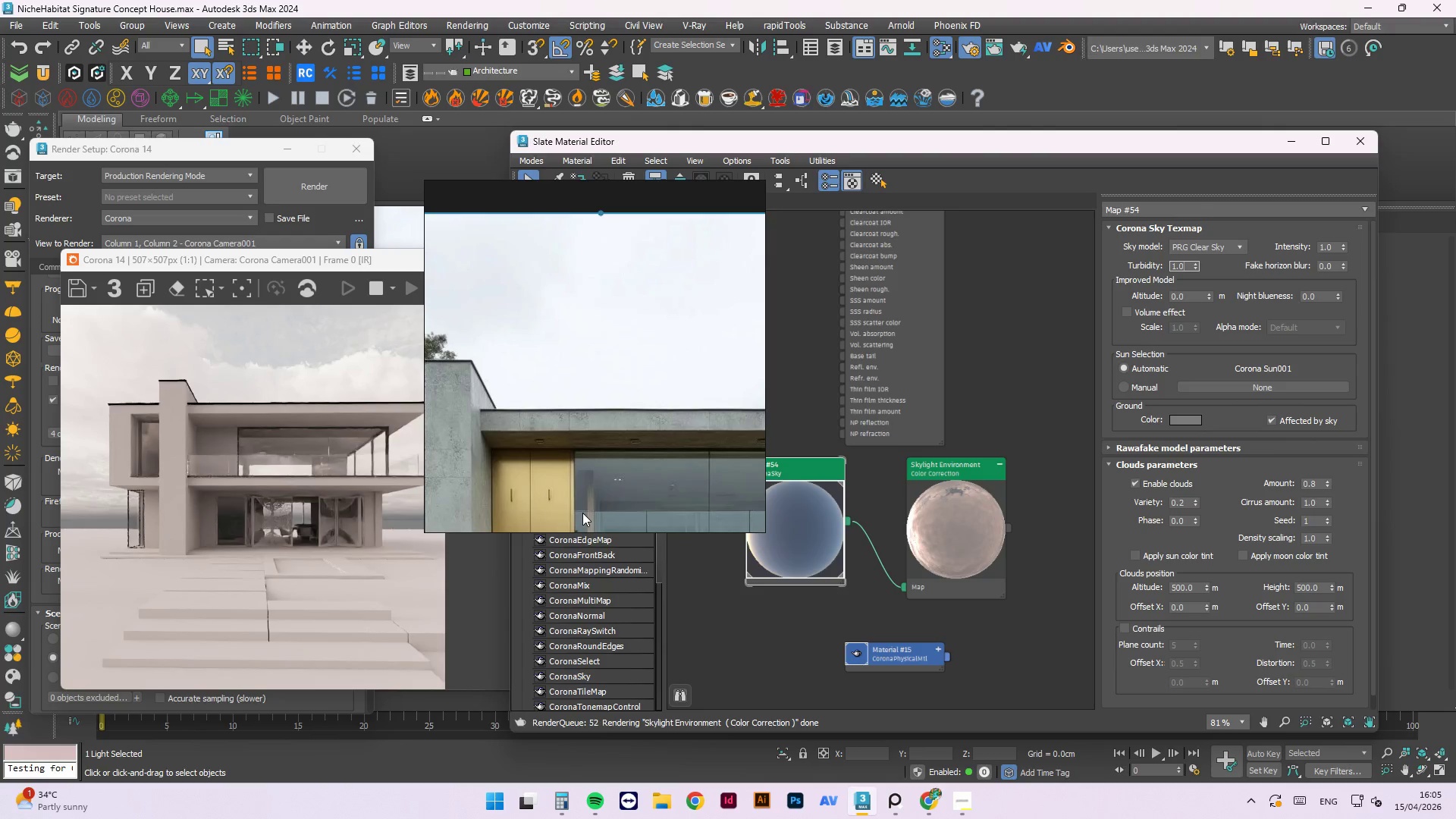 
key(Numpad8)
 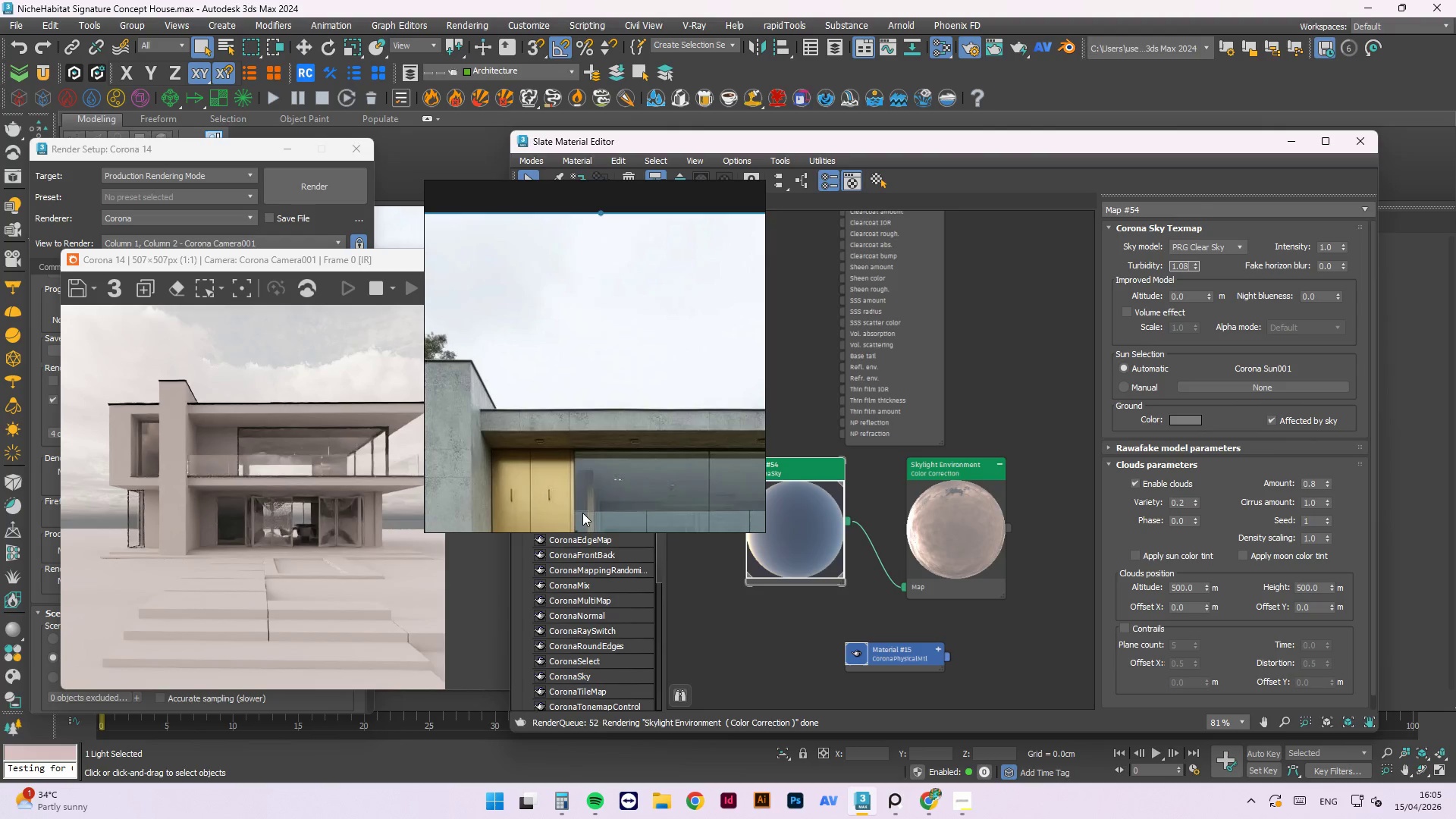 
key(Backspace)
 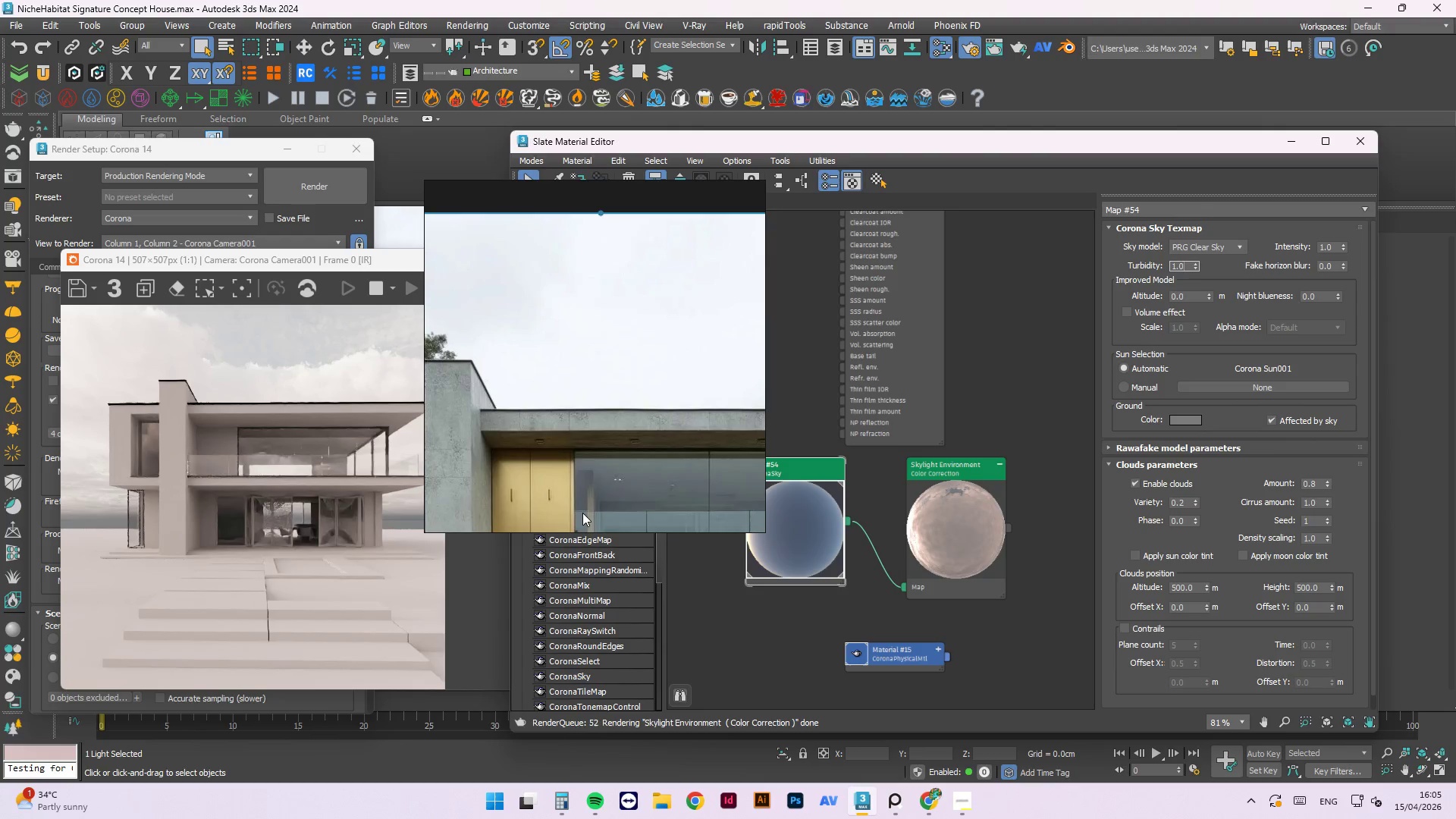 
key(Backspace)
 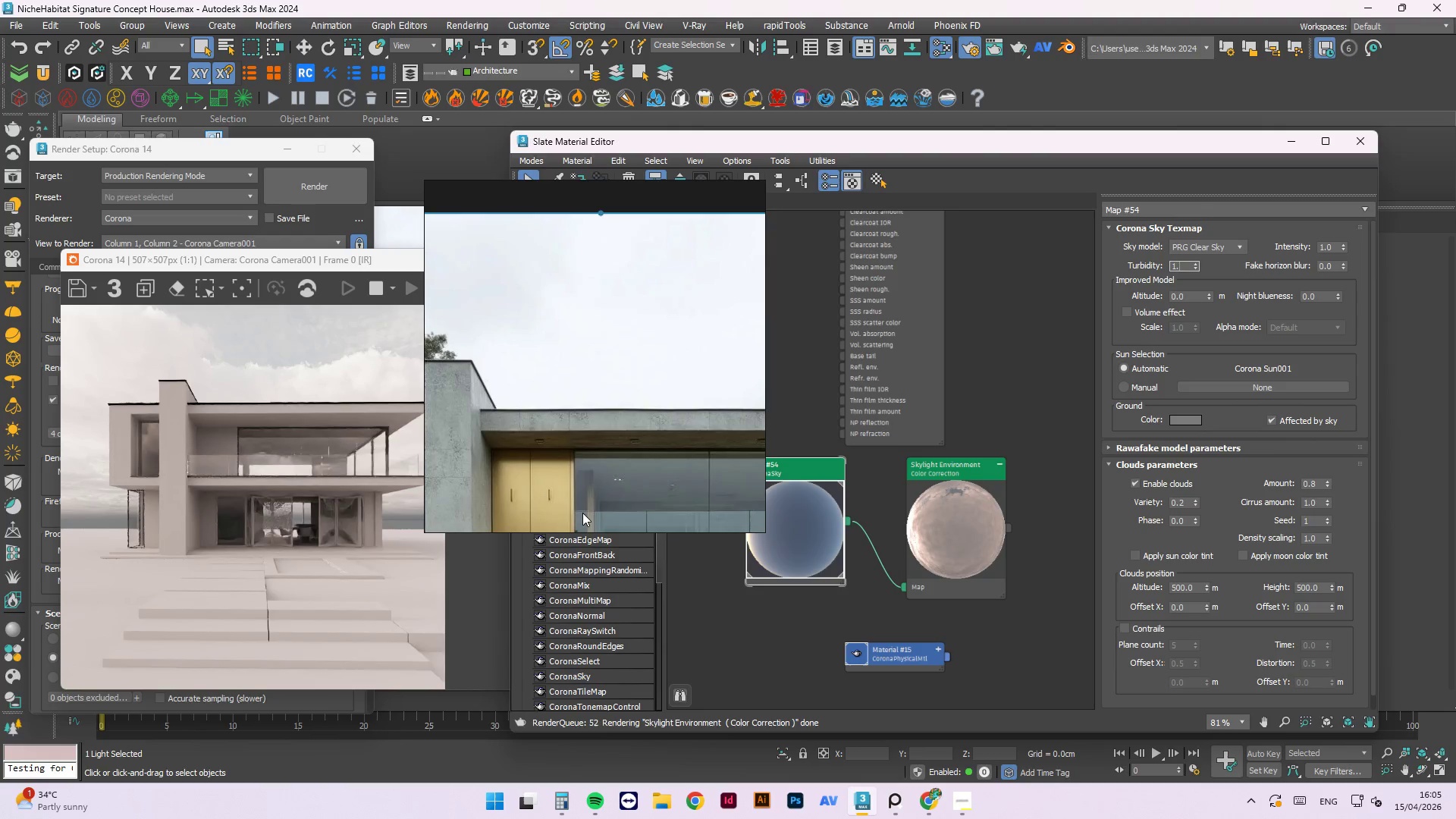 
key(Backspace)
 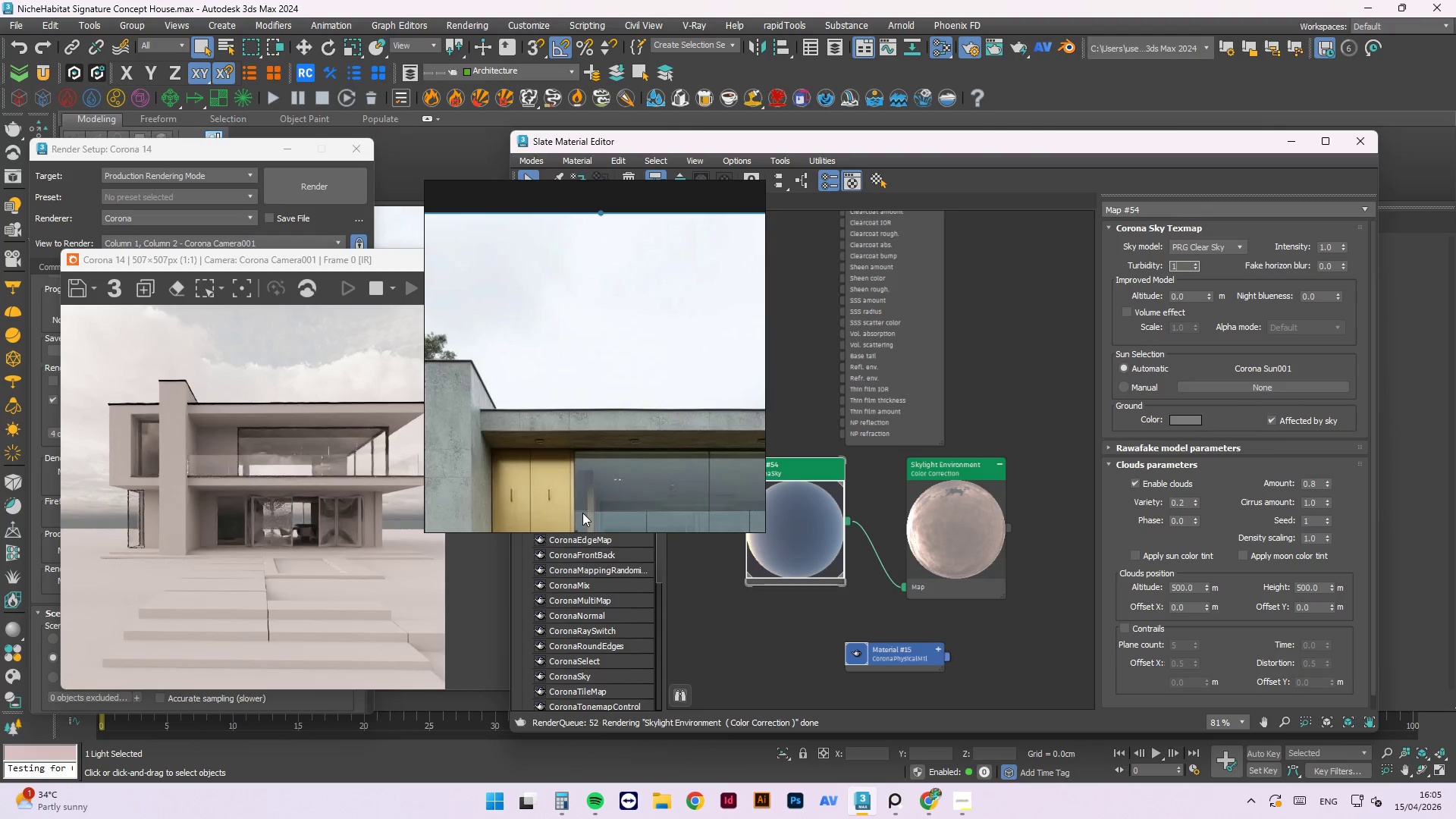 
key(Backspace)
 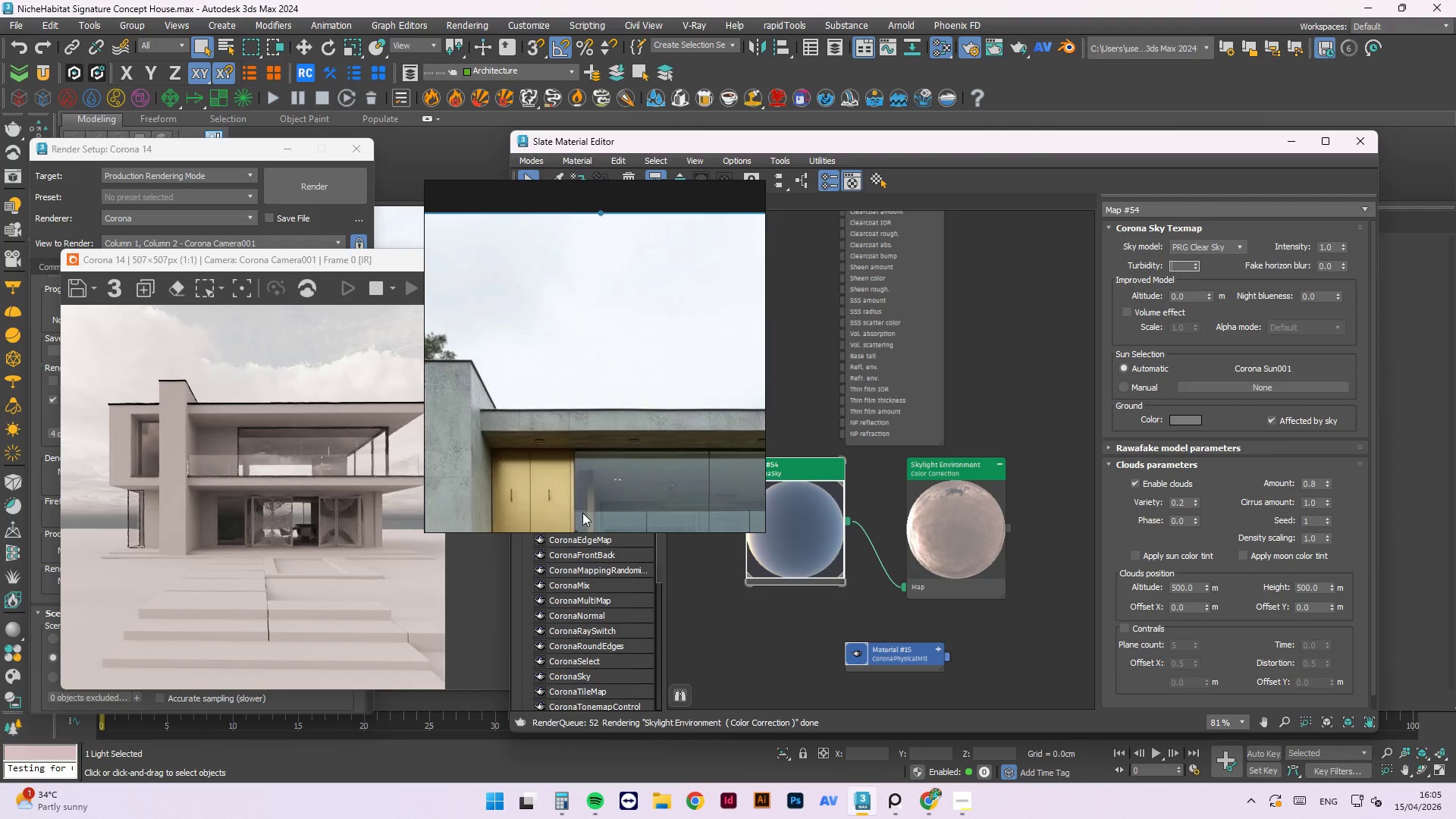 
key(Backspace)
 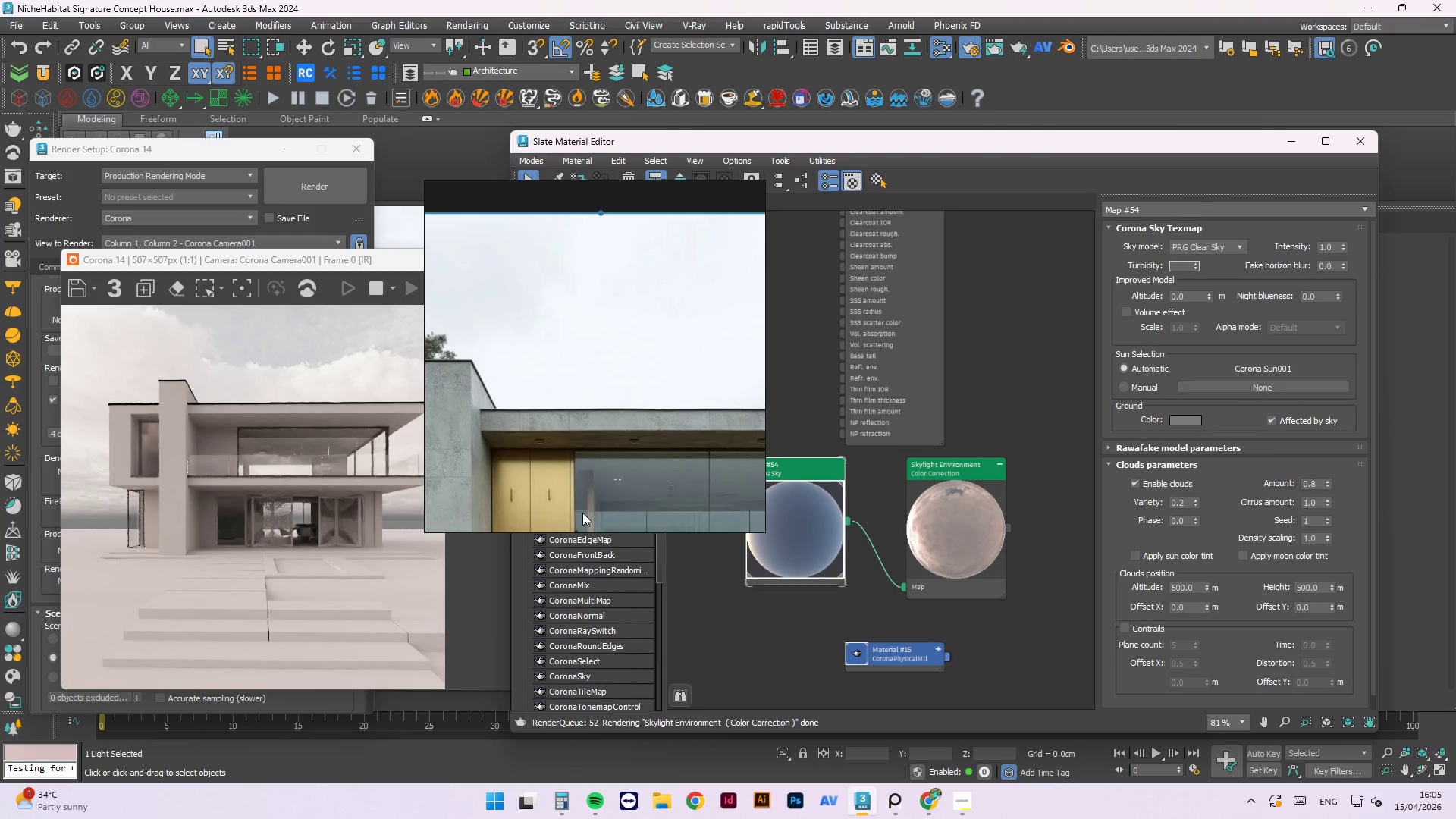 
key(Numpad1)
 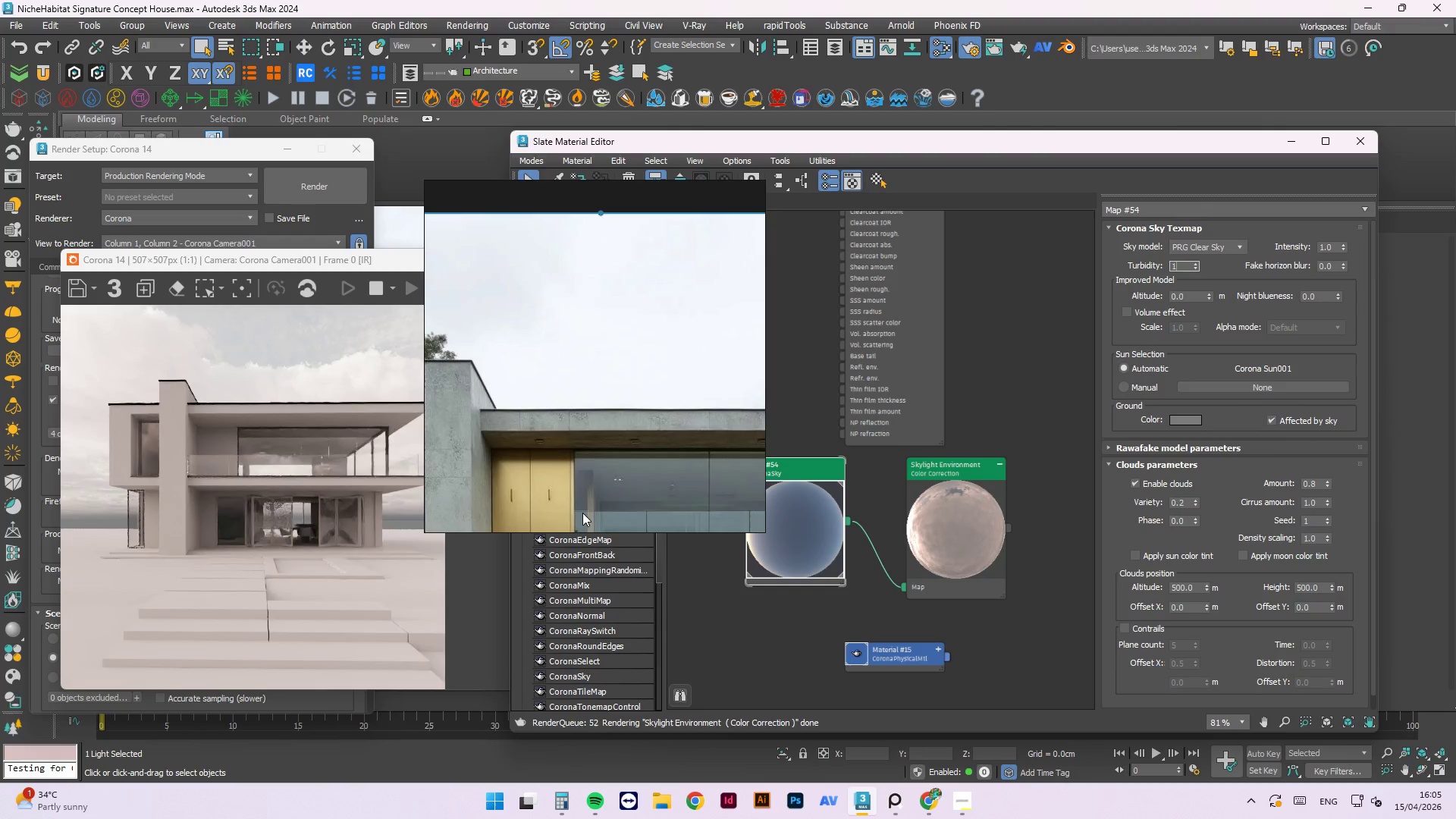 
key(NumpadDecimal)
 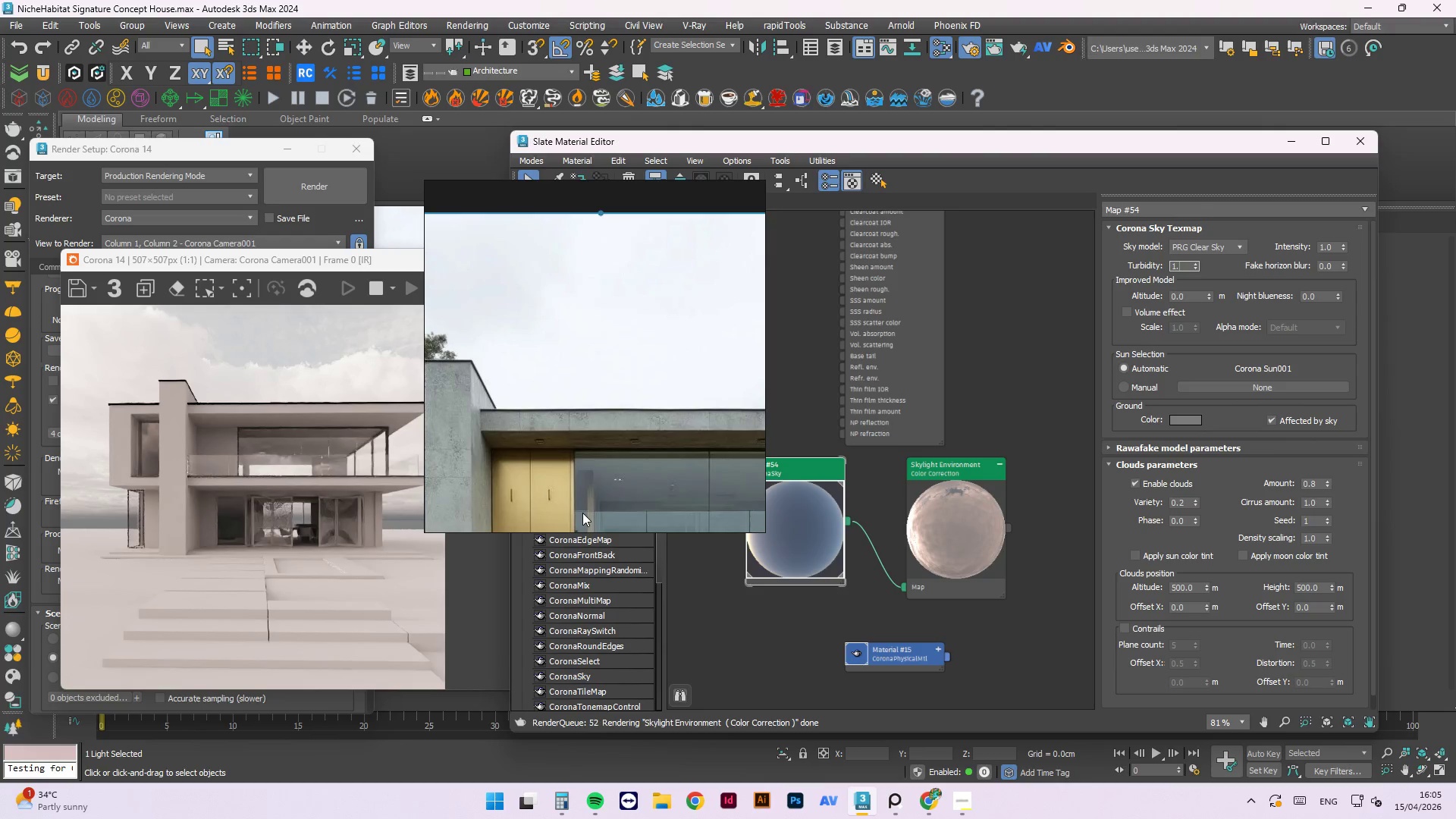 
key(Numpad8)
 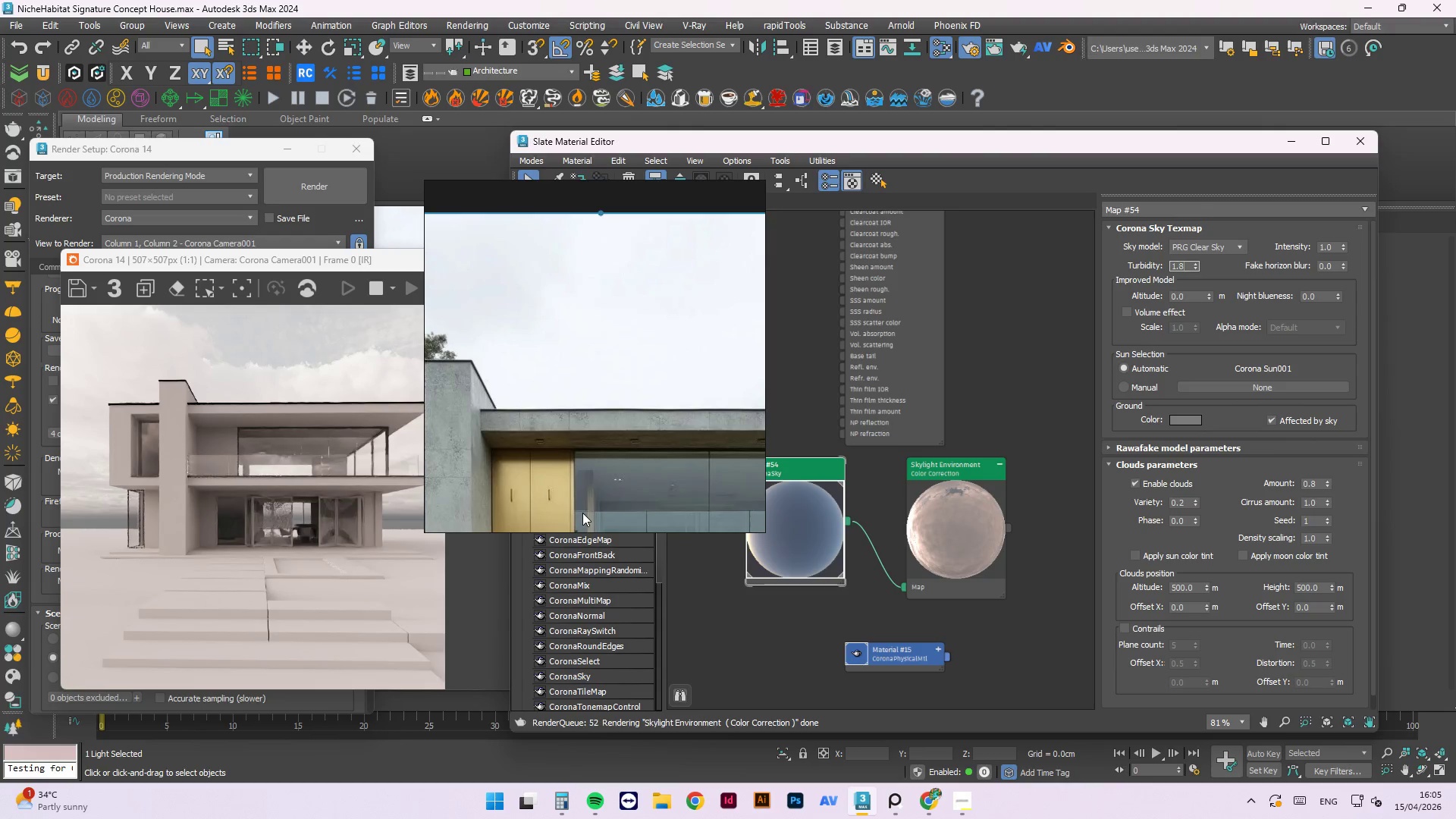 
key(Numpad5)
 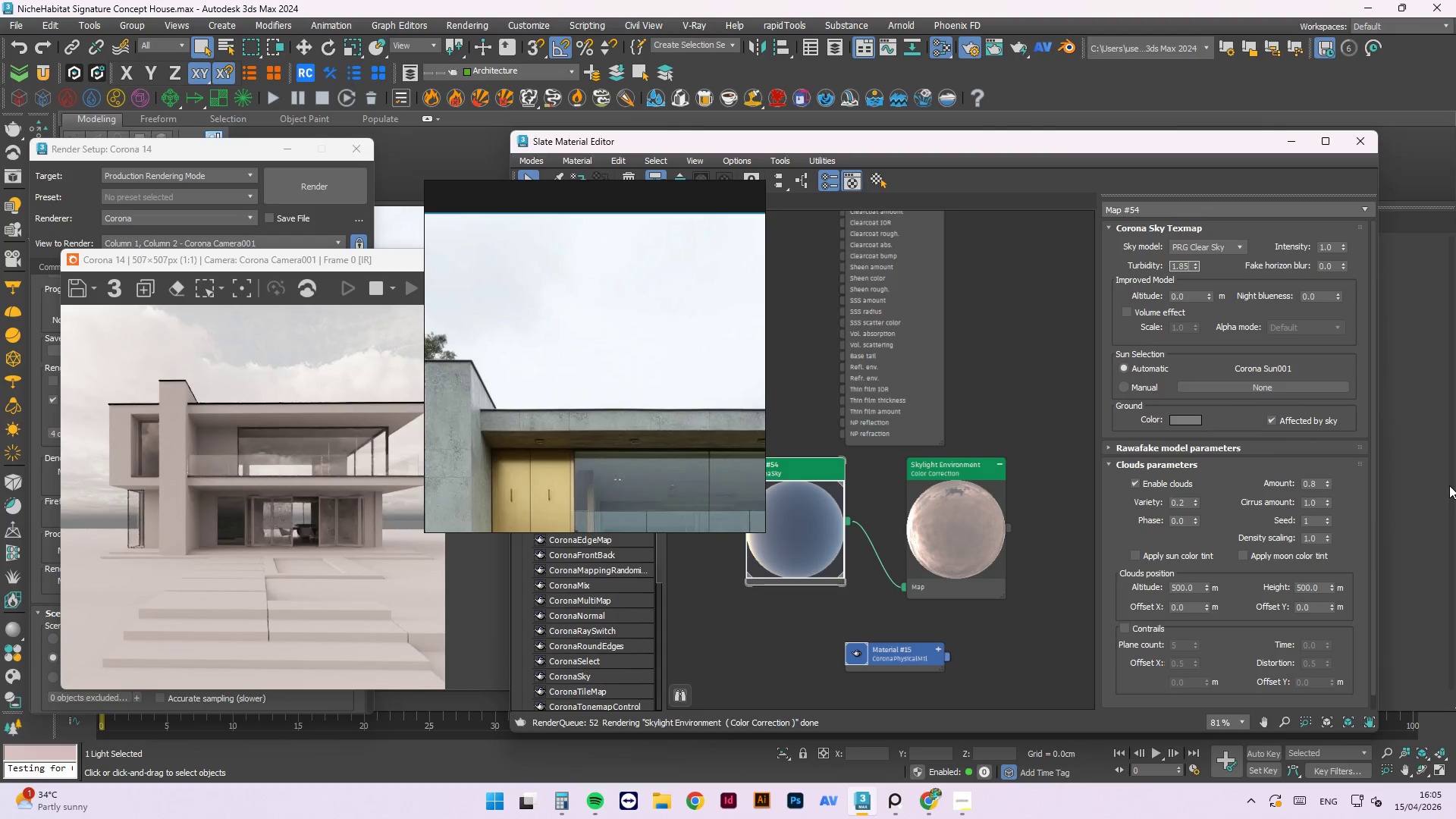 
wait(17.81)
 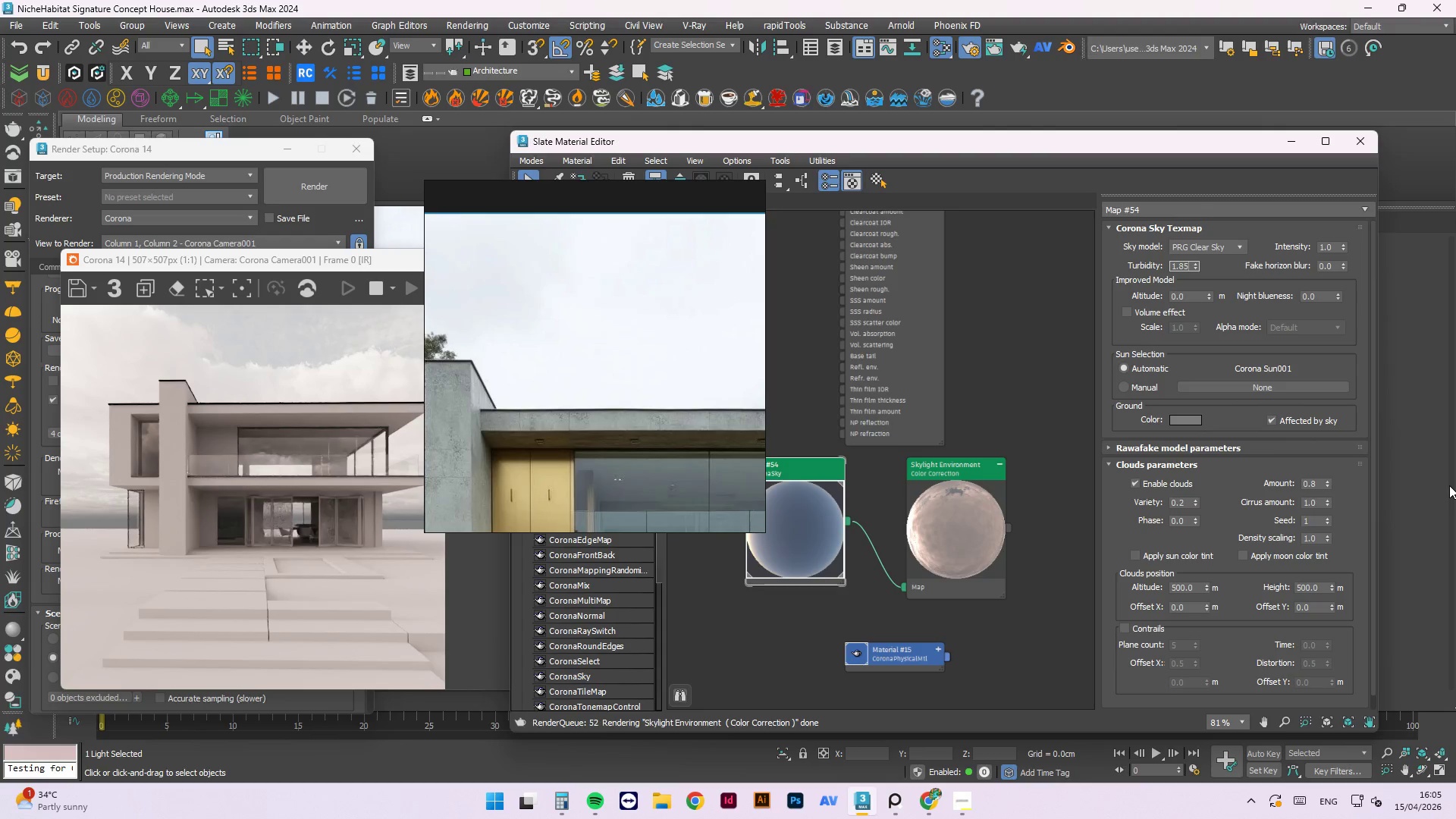 
double_click([1182, 270])
 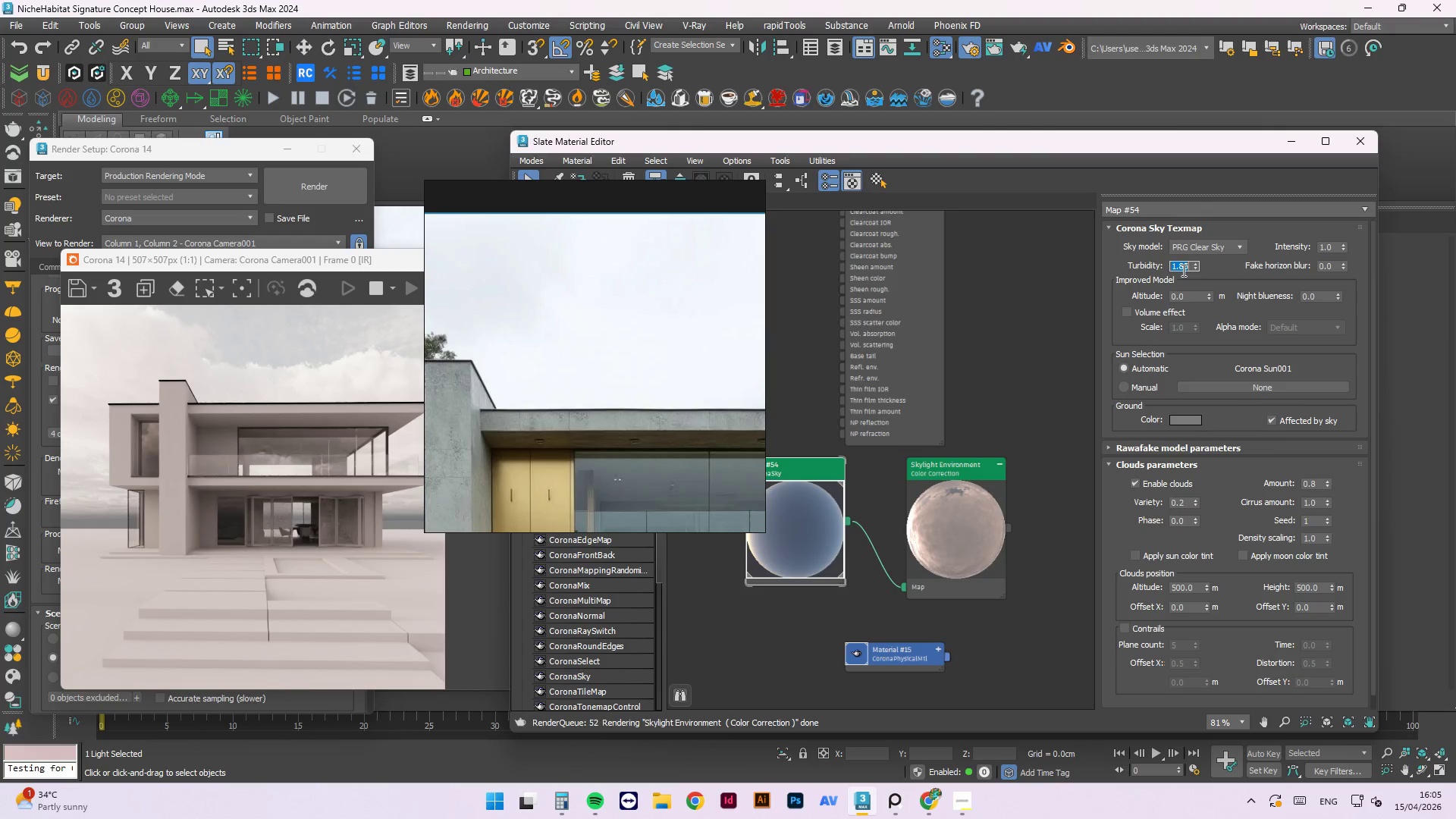 
triple_click([1182, 270])
 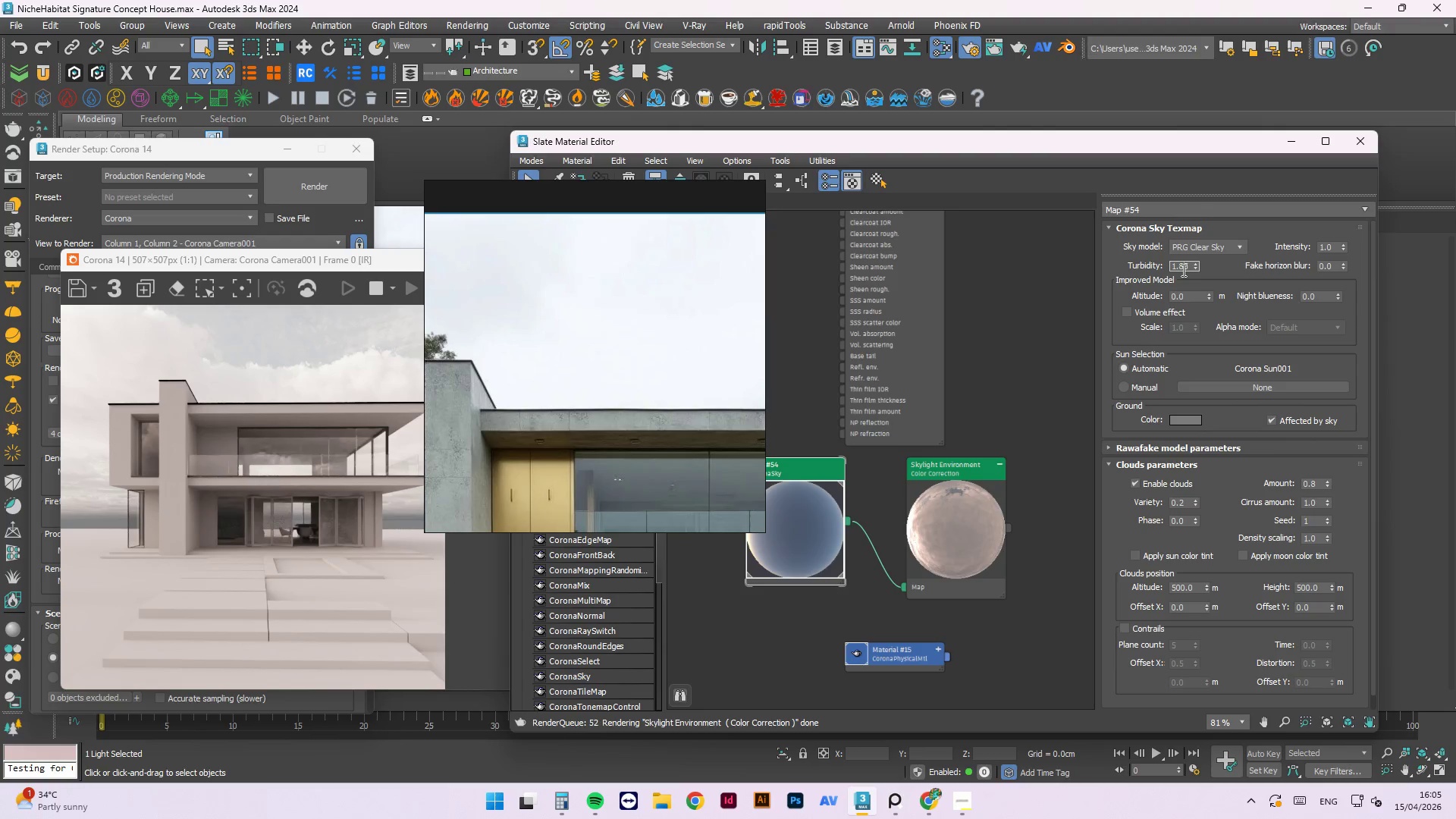 
triple_click([1182, 270])
 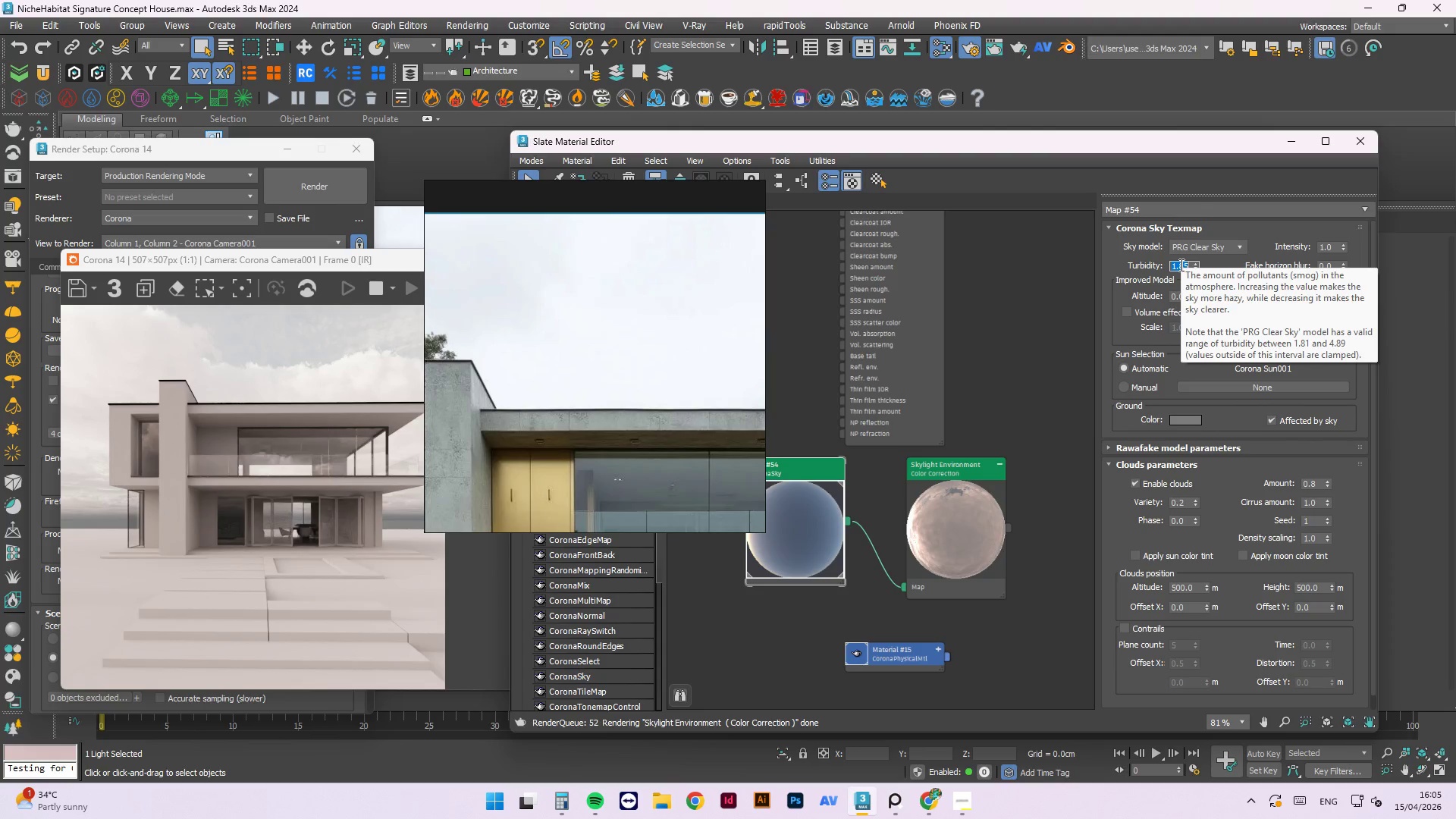 
wait(7.66)
 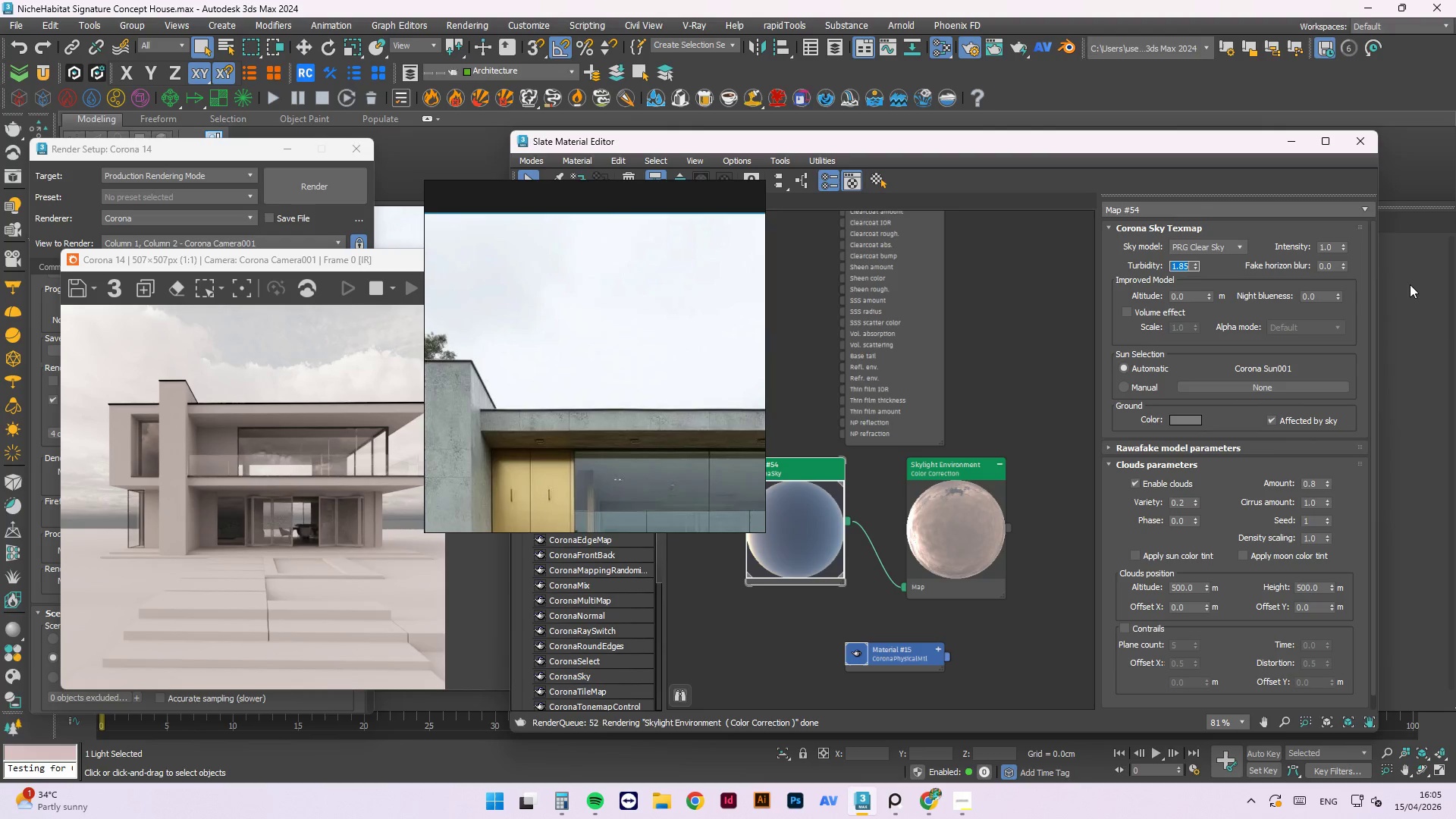 
double_click([1180, 265])
 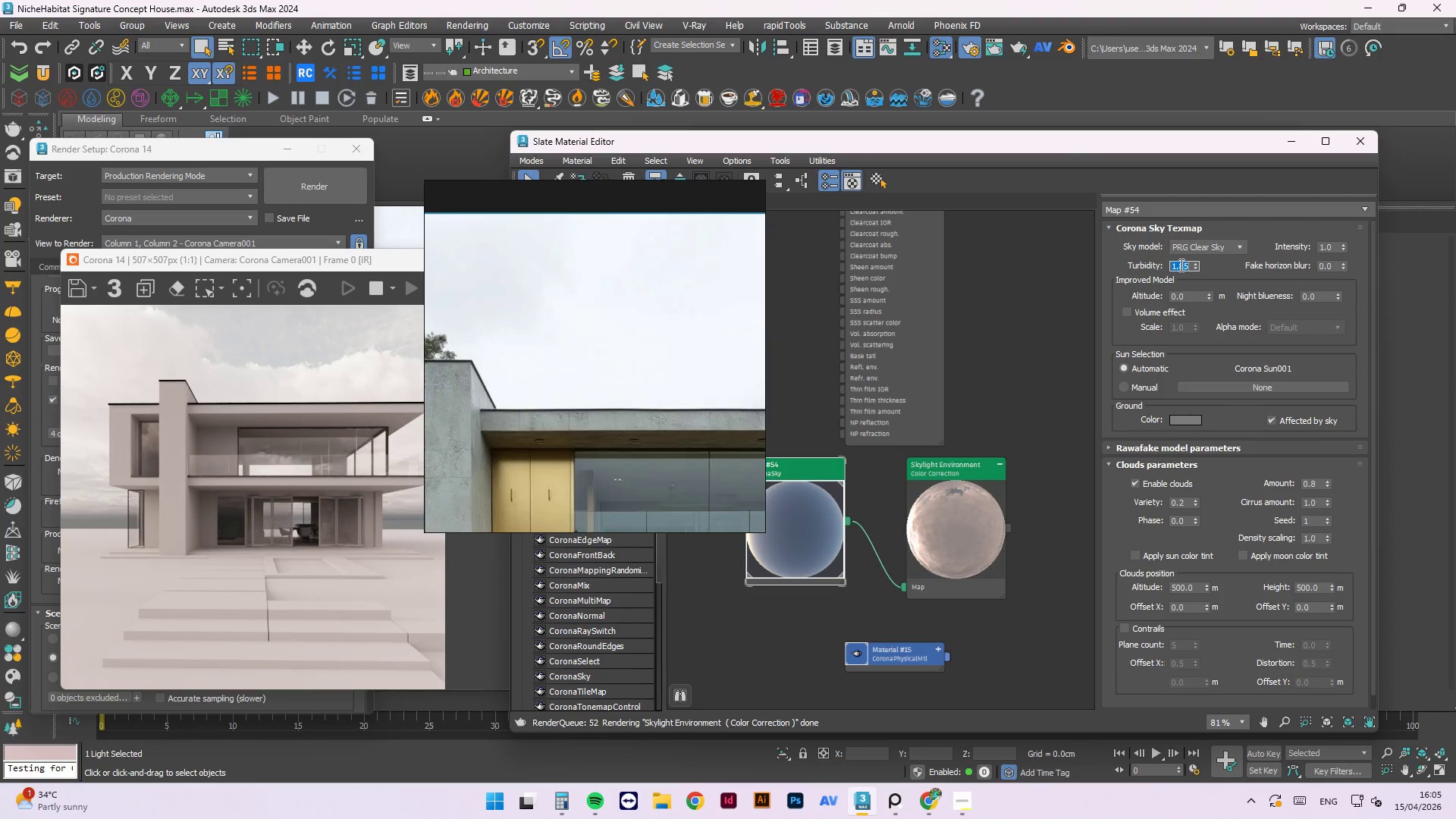 
key(Numpad4)
 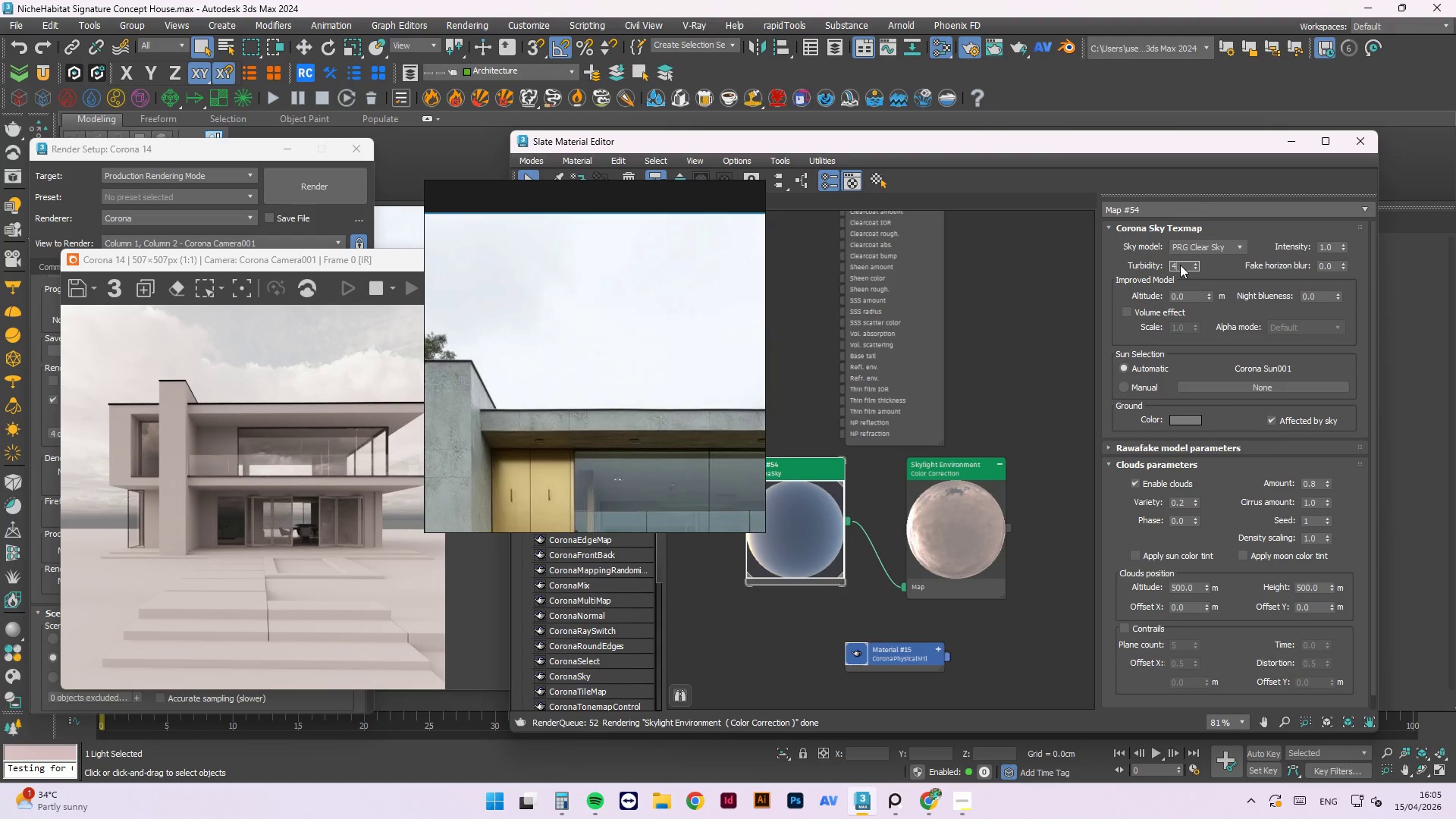 
key(NumpadDecimal)
 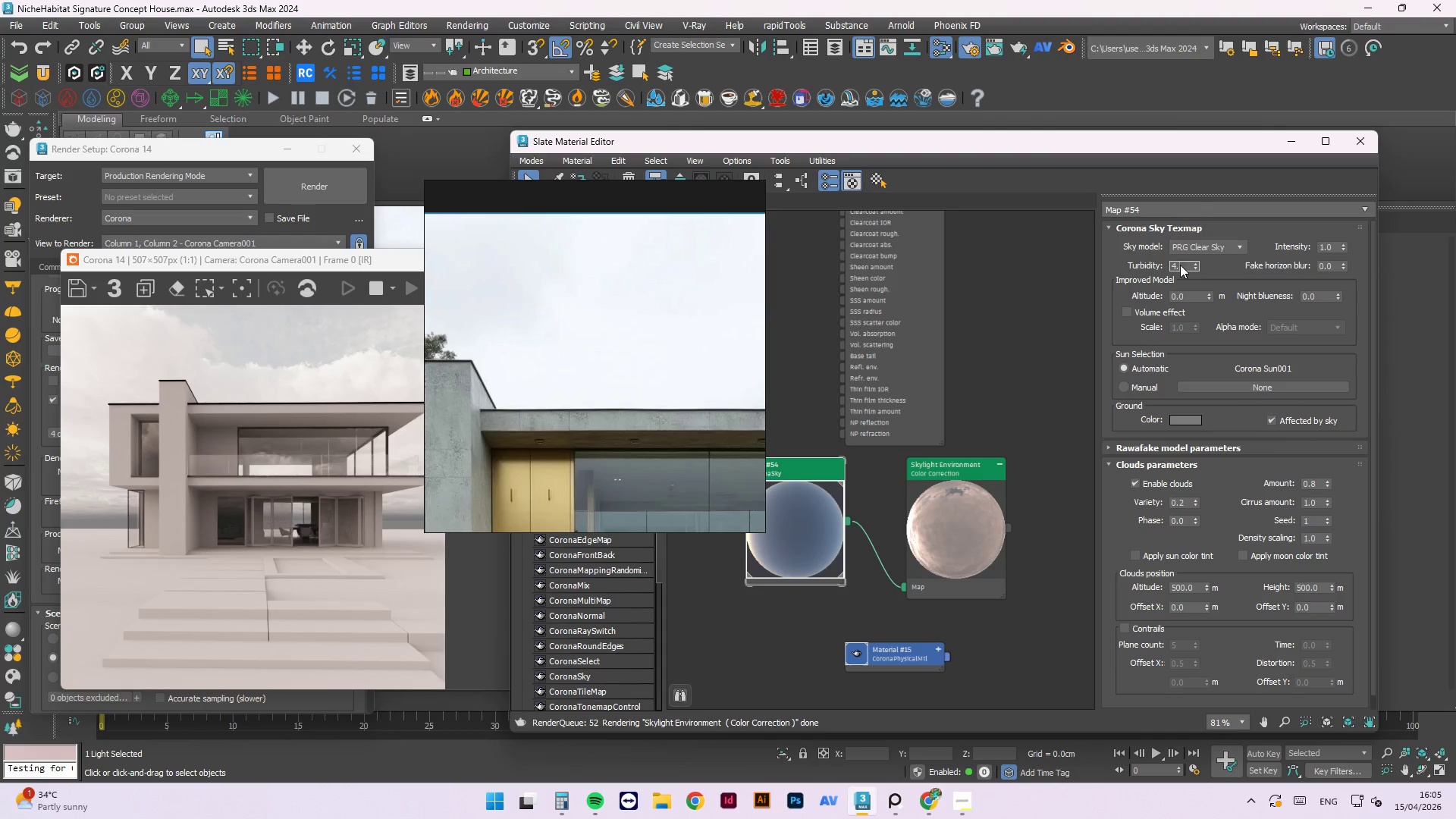 
key(Numpad5)
 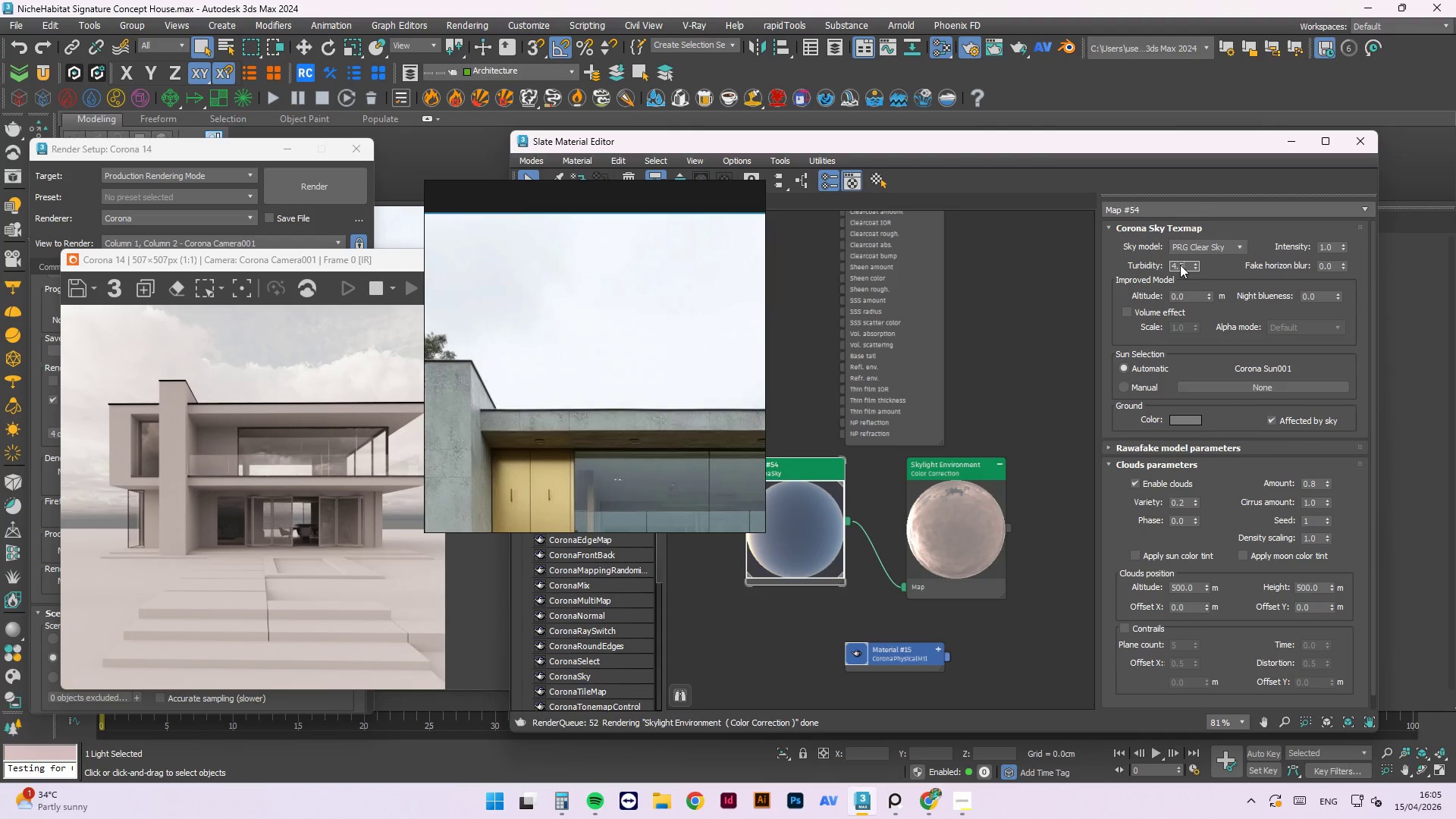 
key(NumpadEnter)
 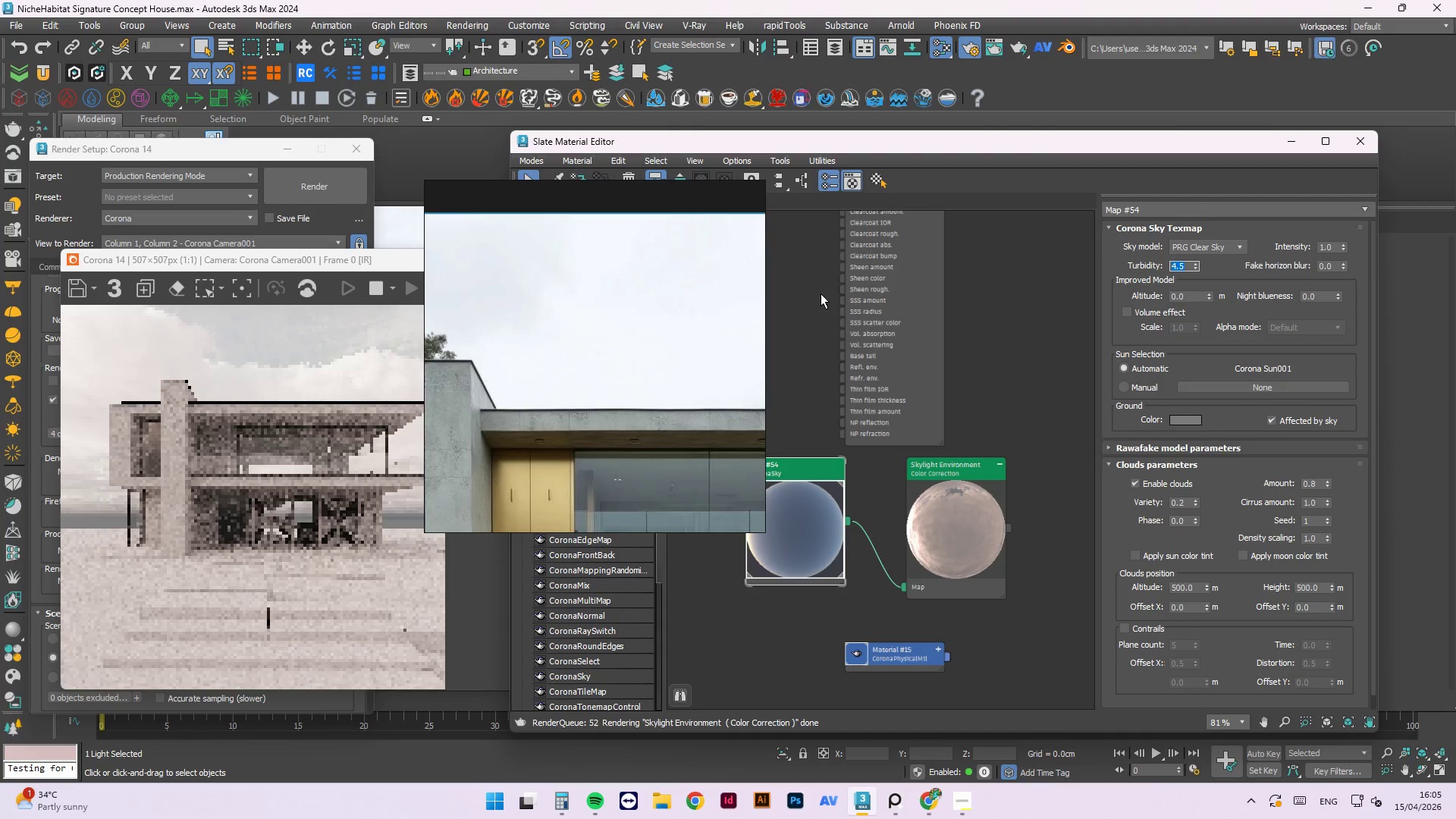 
key(Numpad3)
 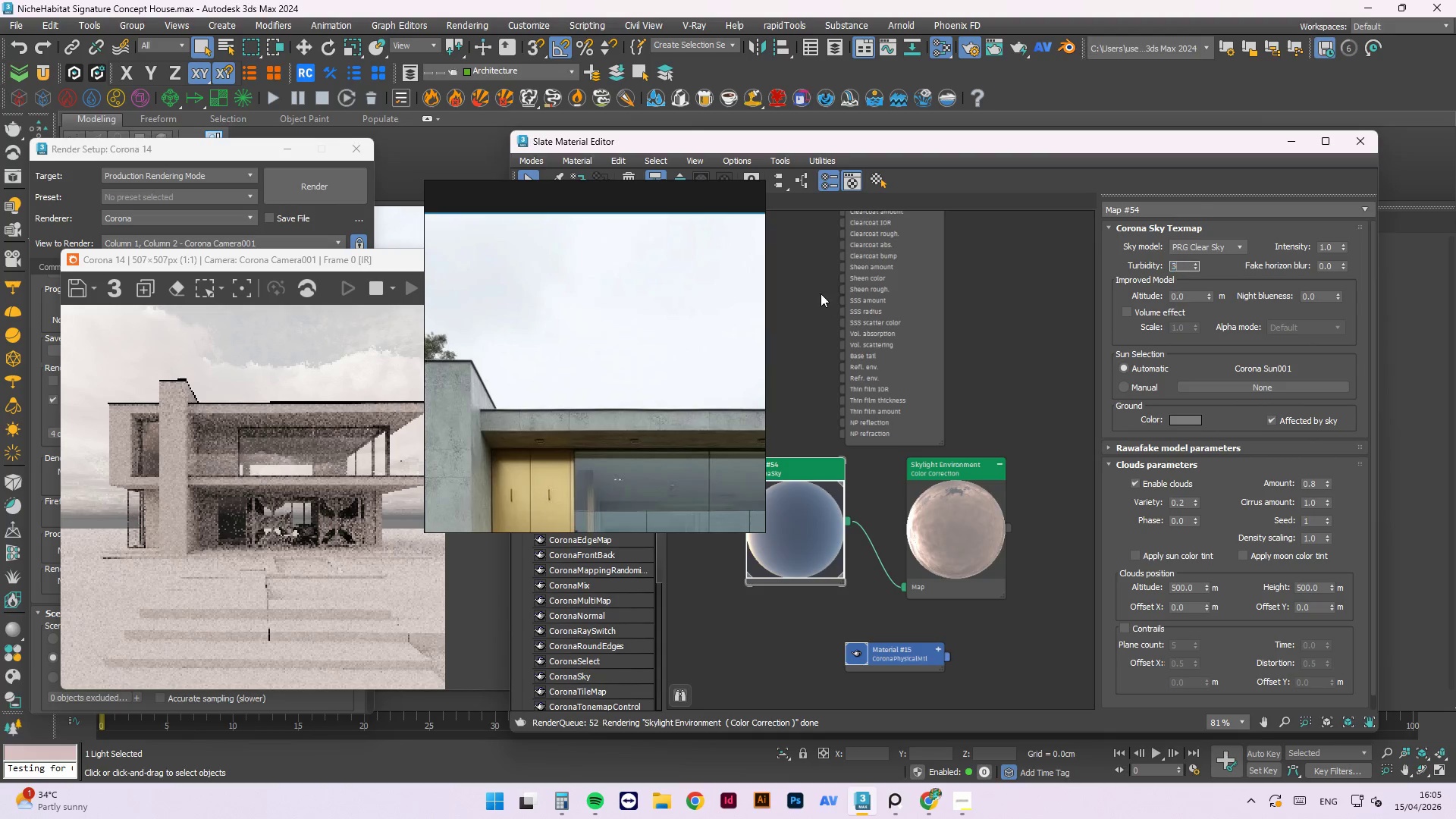 
key(NumpadEnter)
 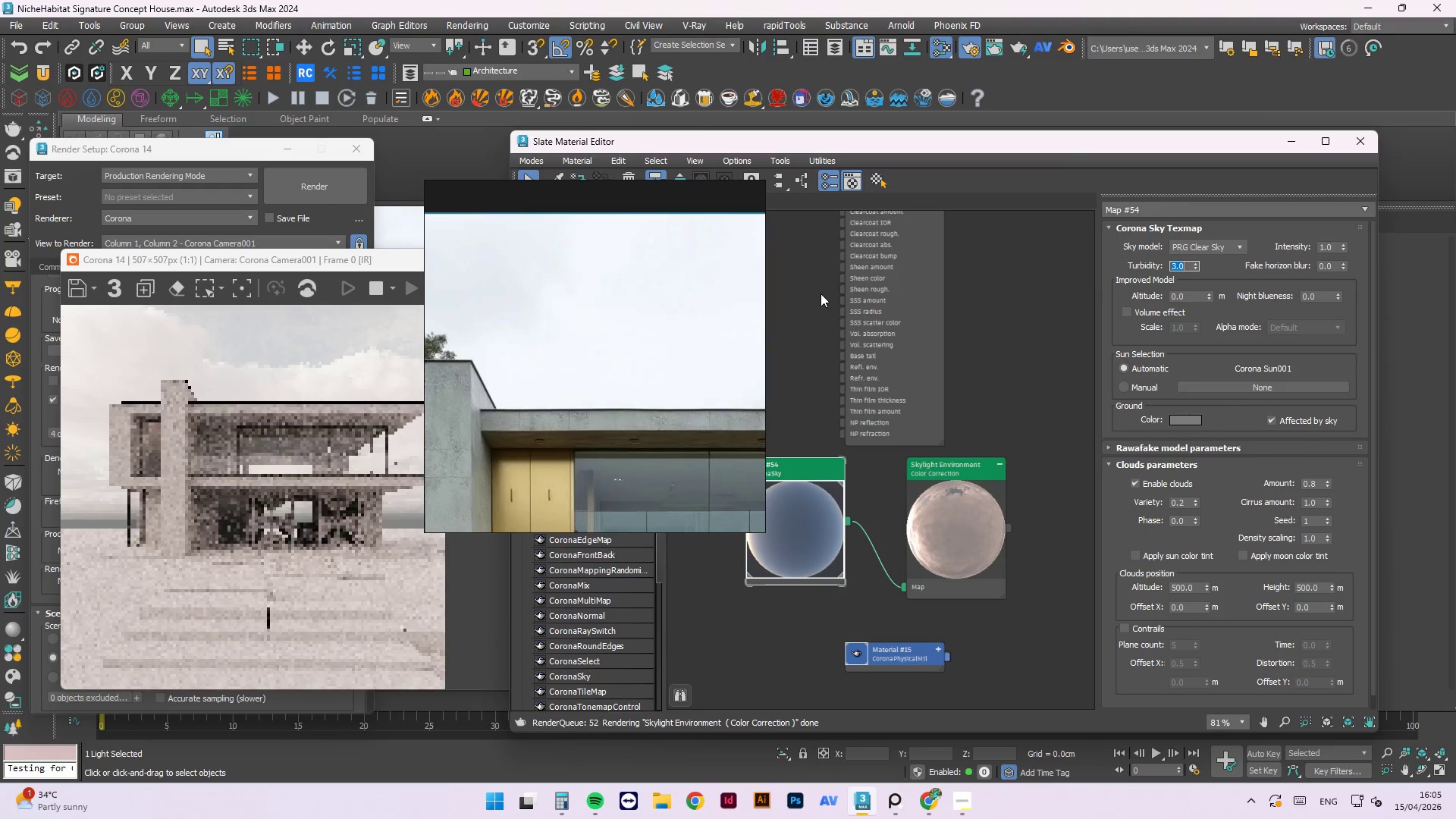 
wait(5.44)
 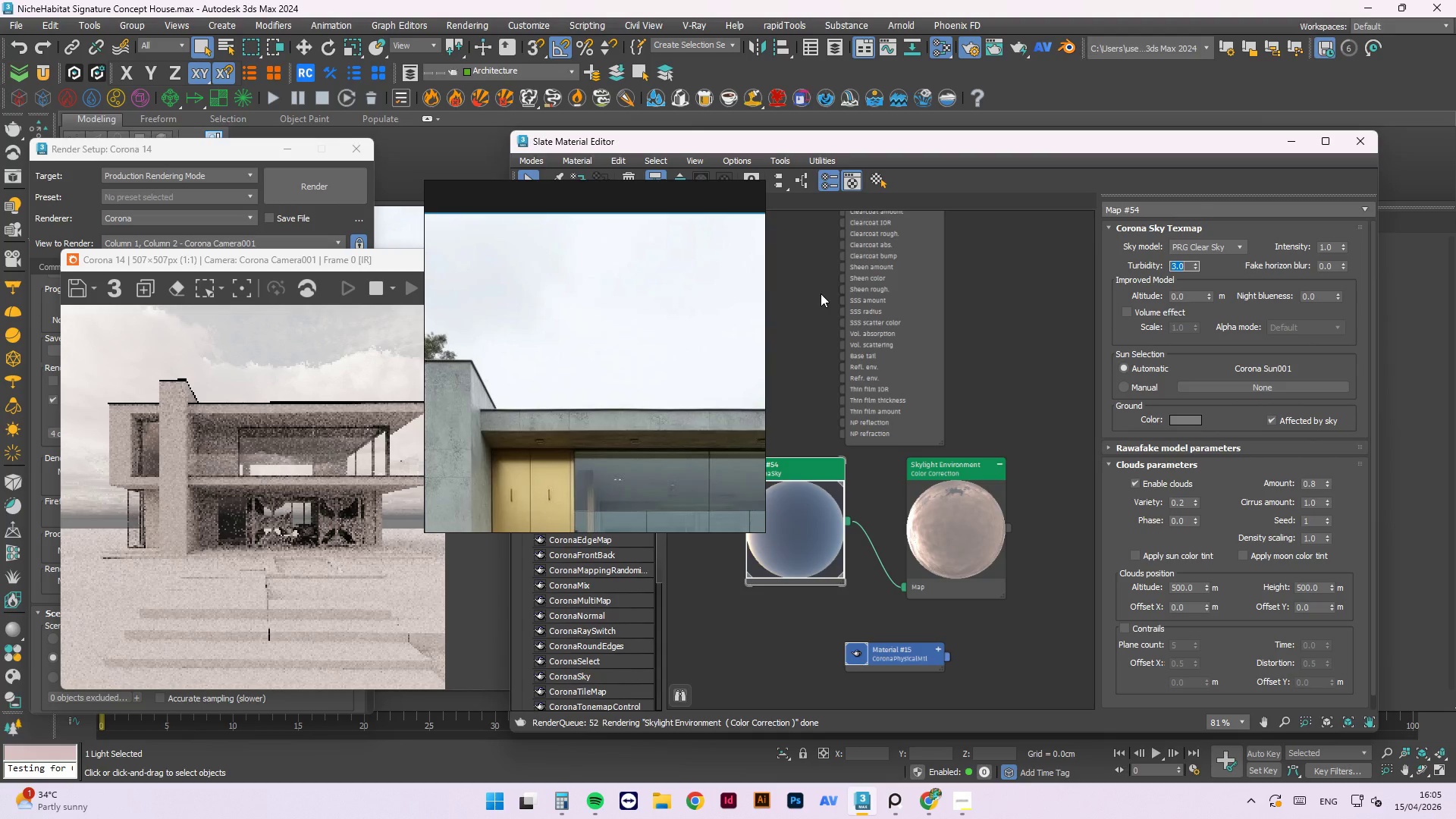 
key(Numpad2)
 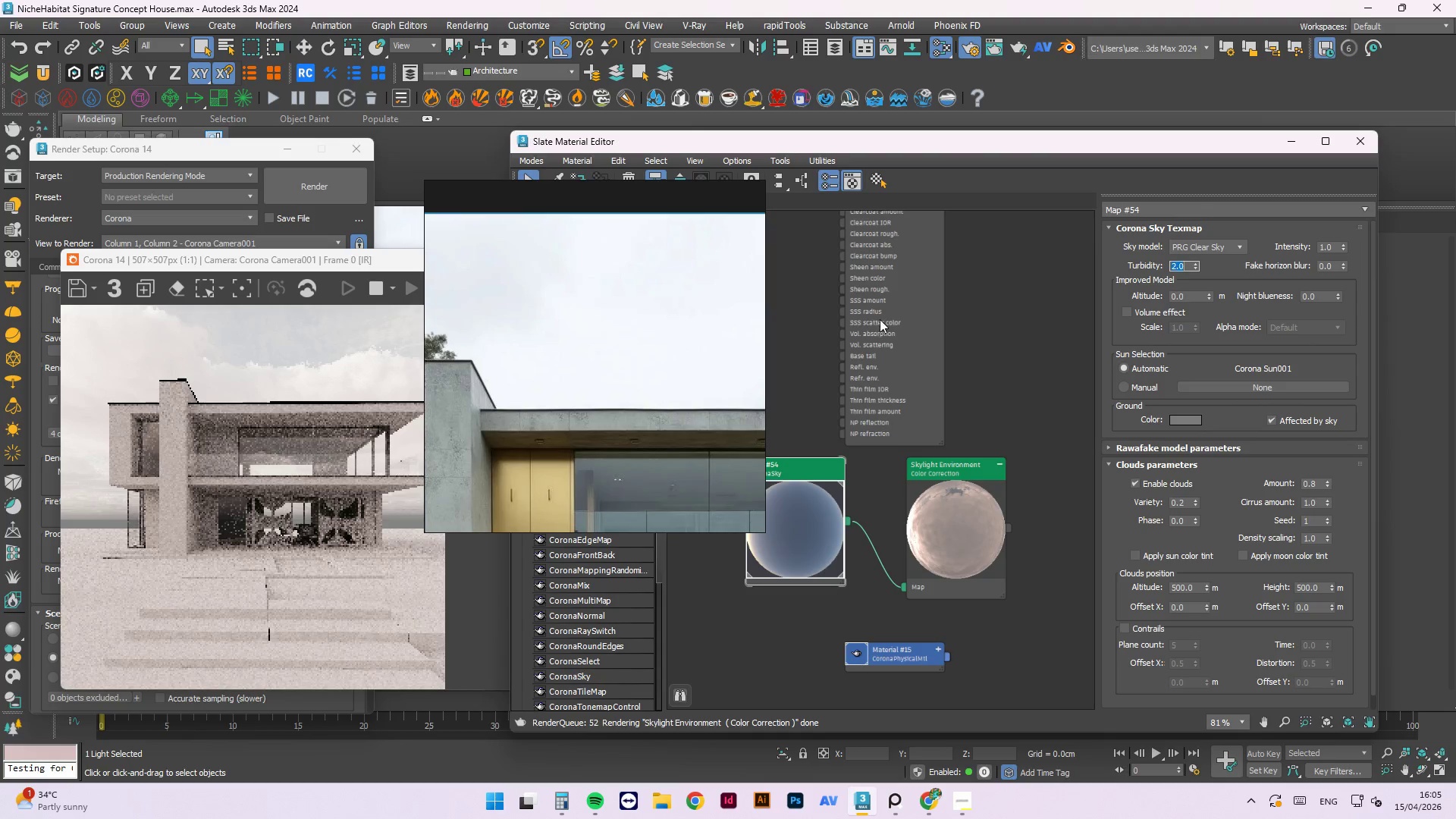 
key(NumpadEnter)
 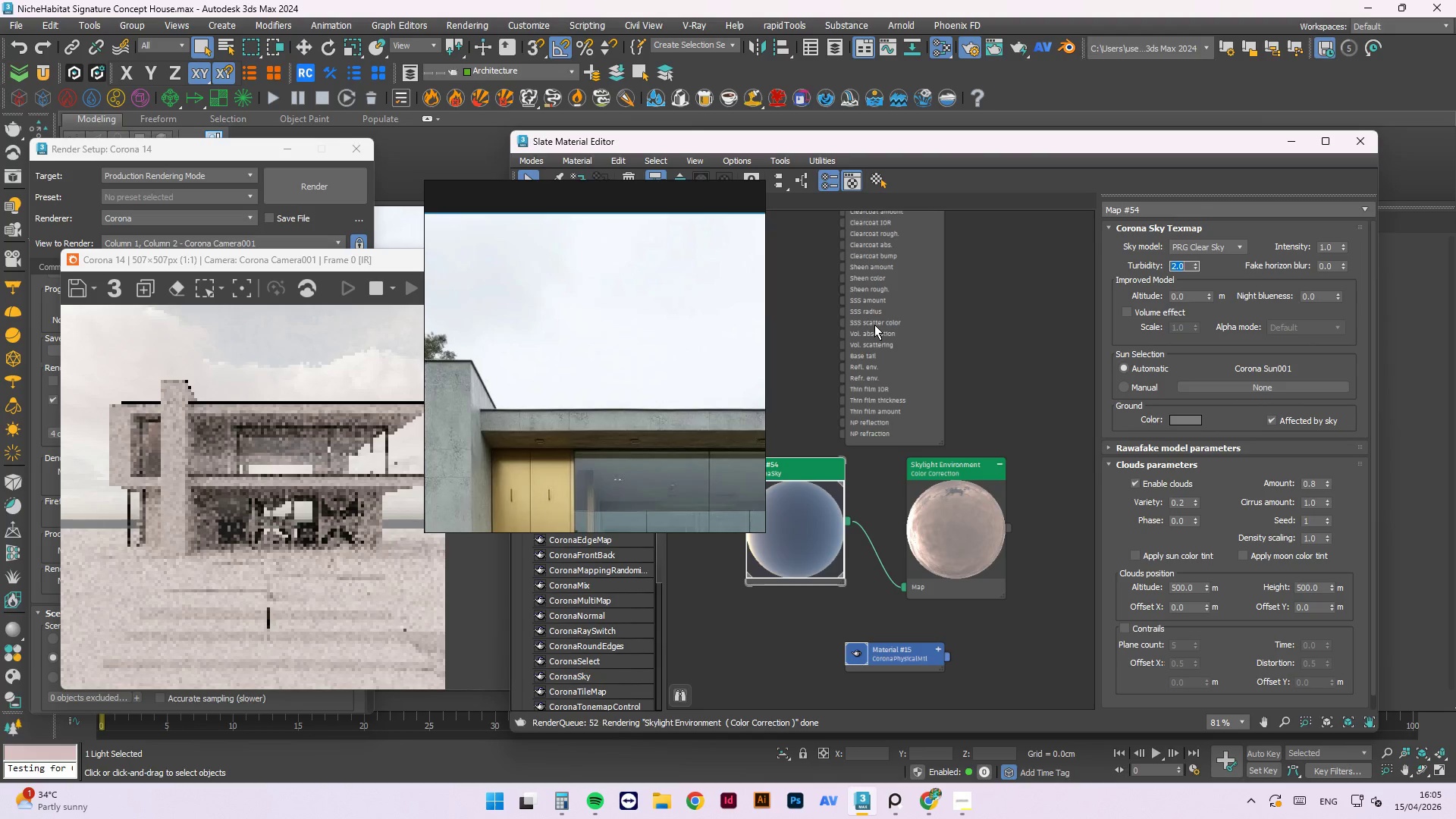 
wait(5.2)
 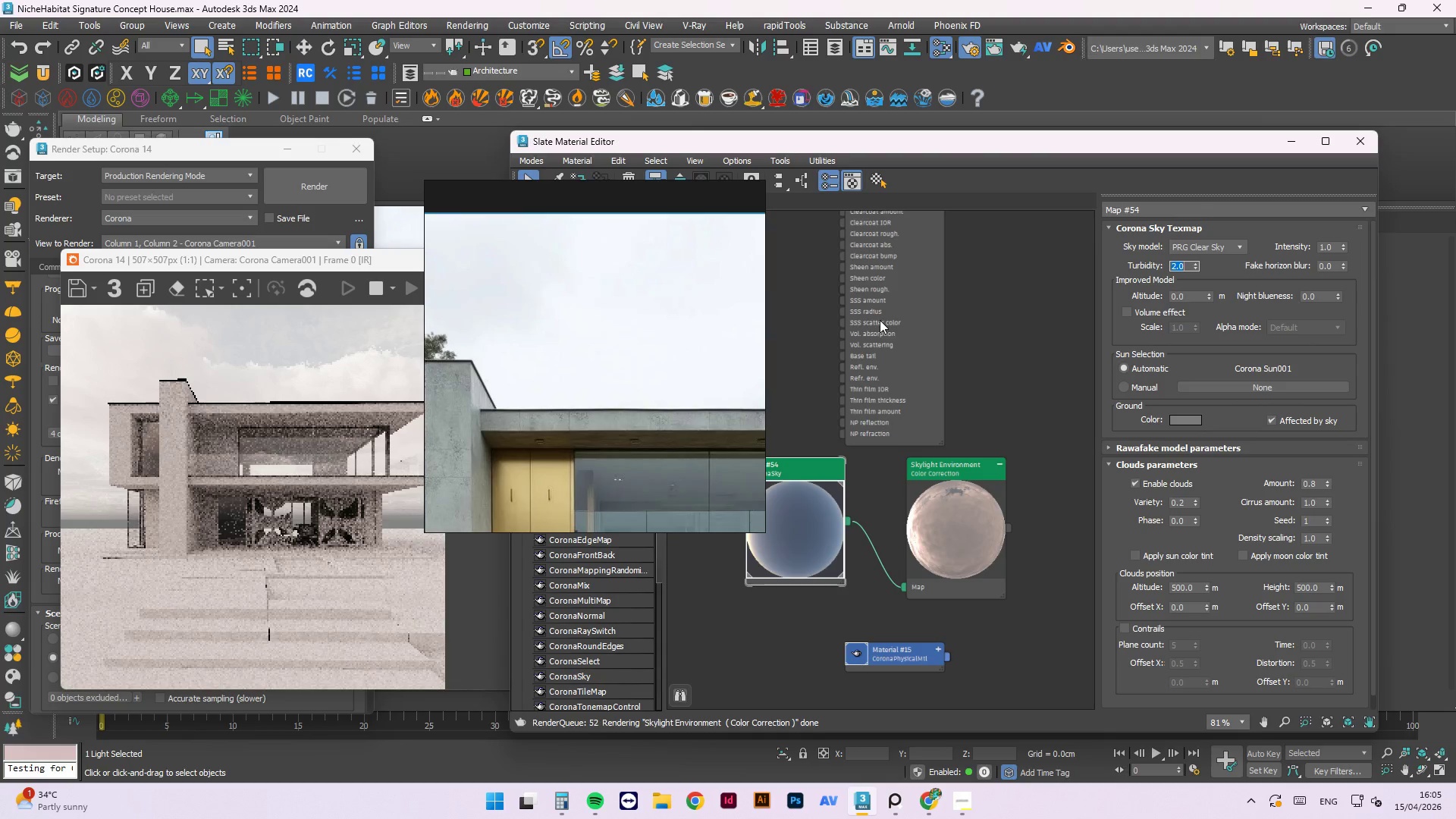 
key(Numpad1)
 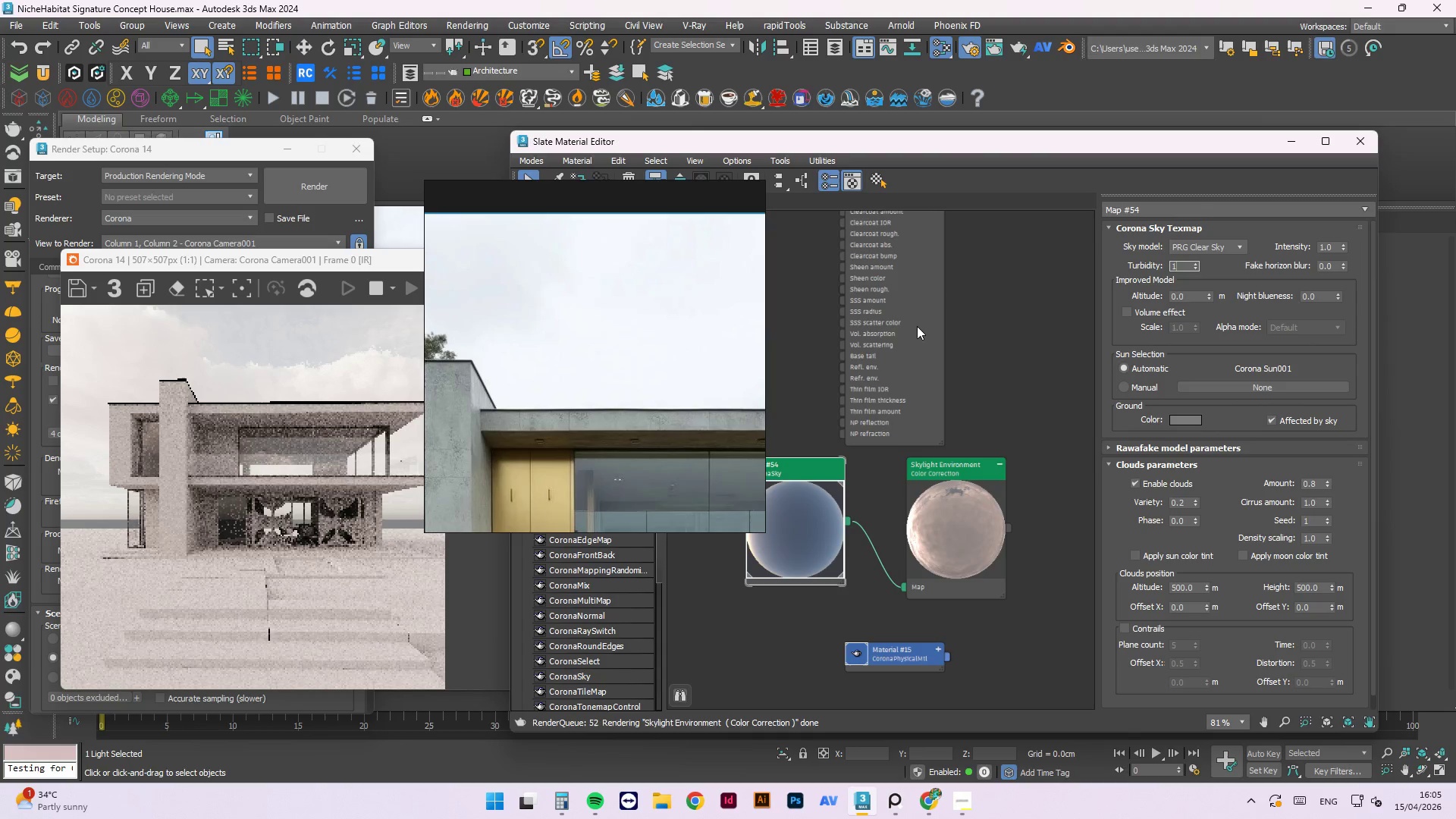 
key(NumpadDecimal)
 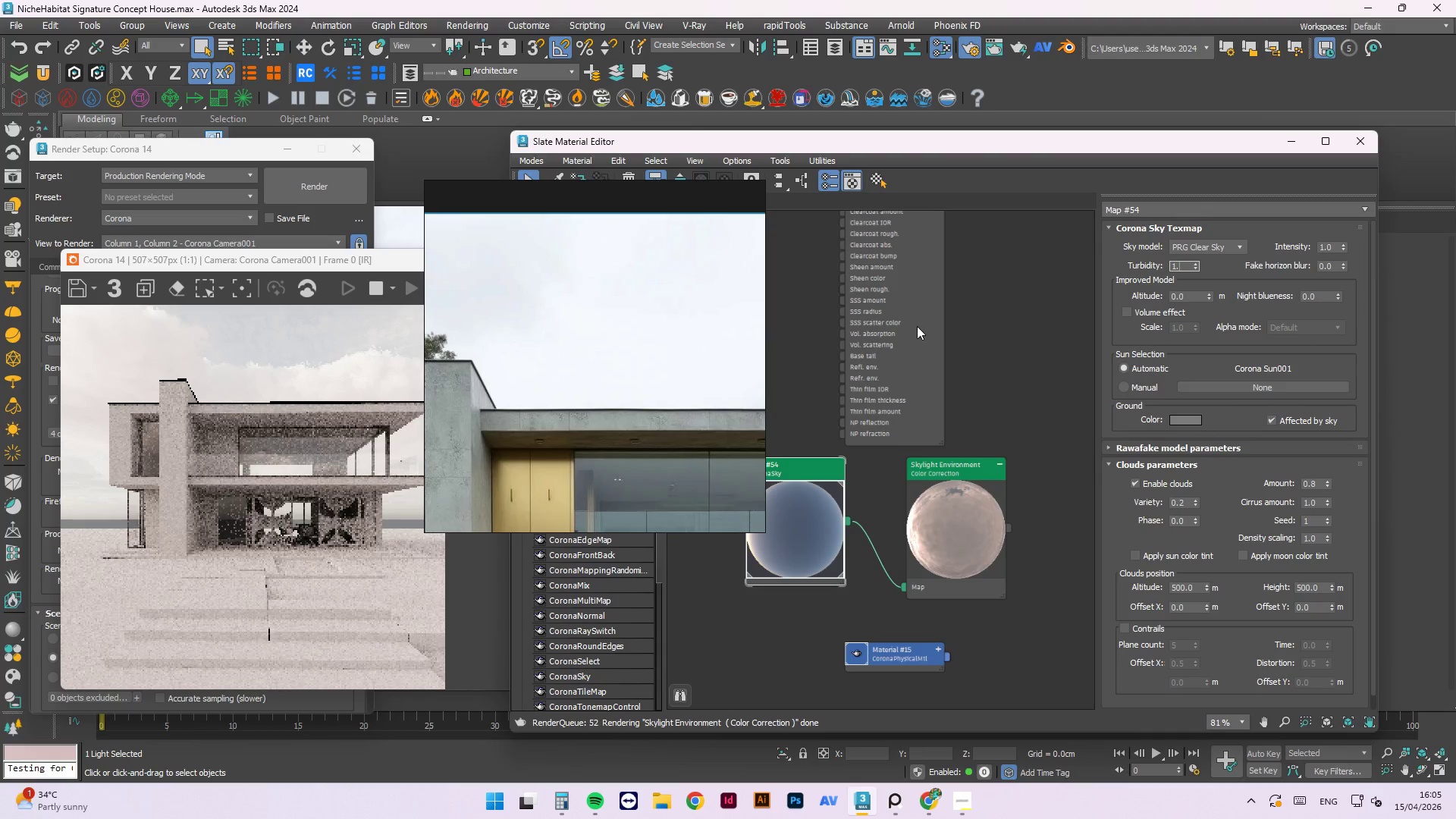 
key(Numpad8)
 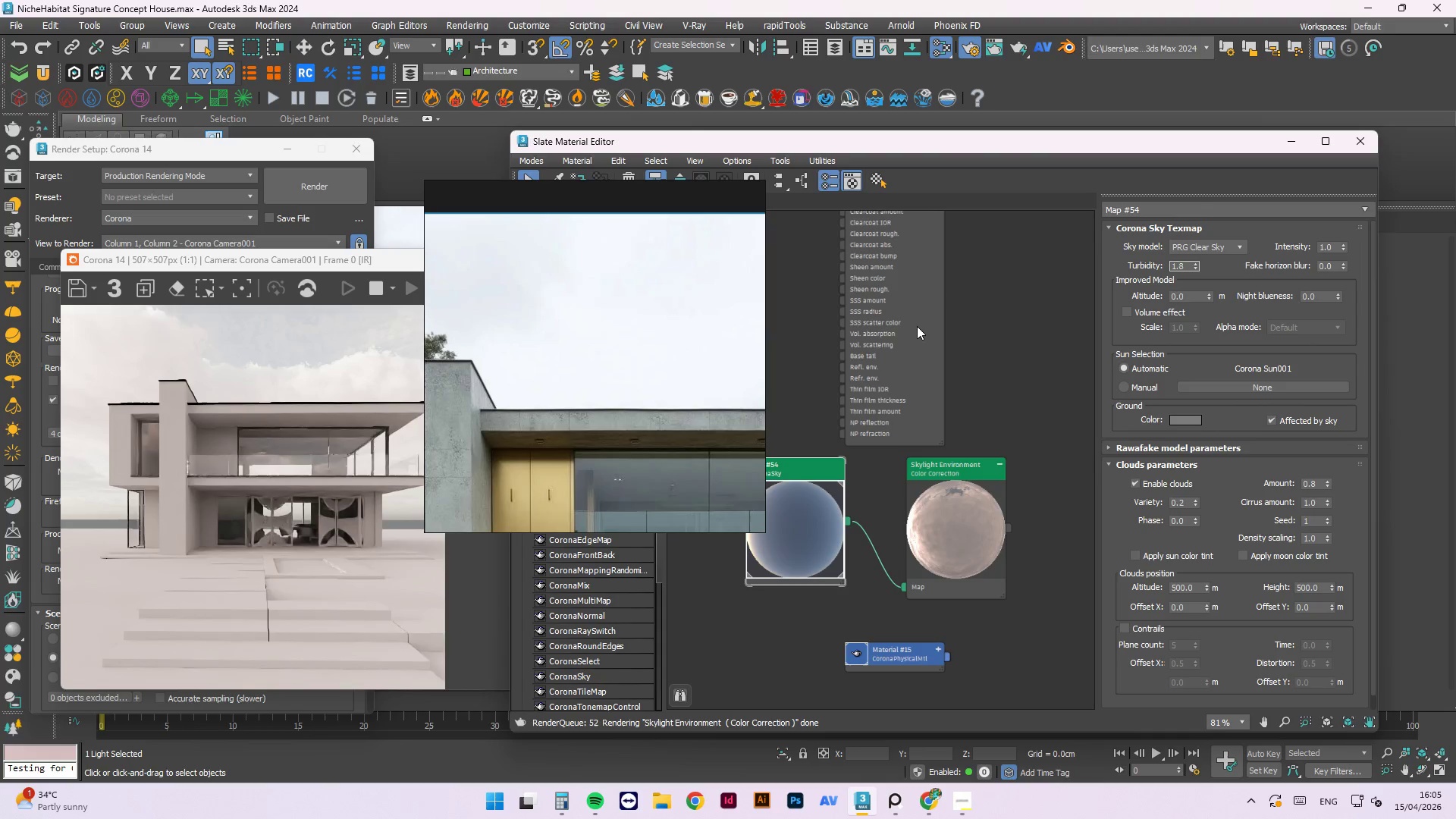 
key(Numpad7)
 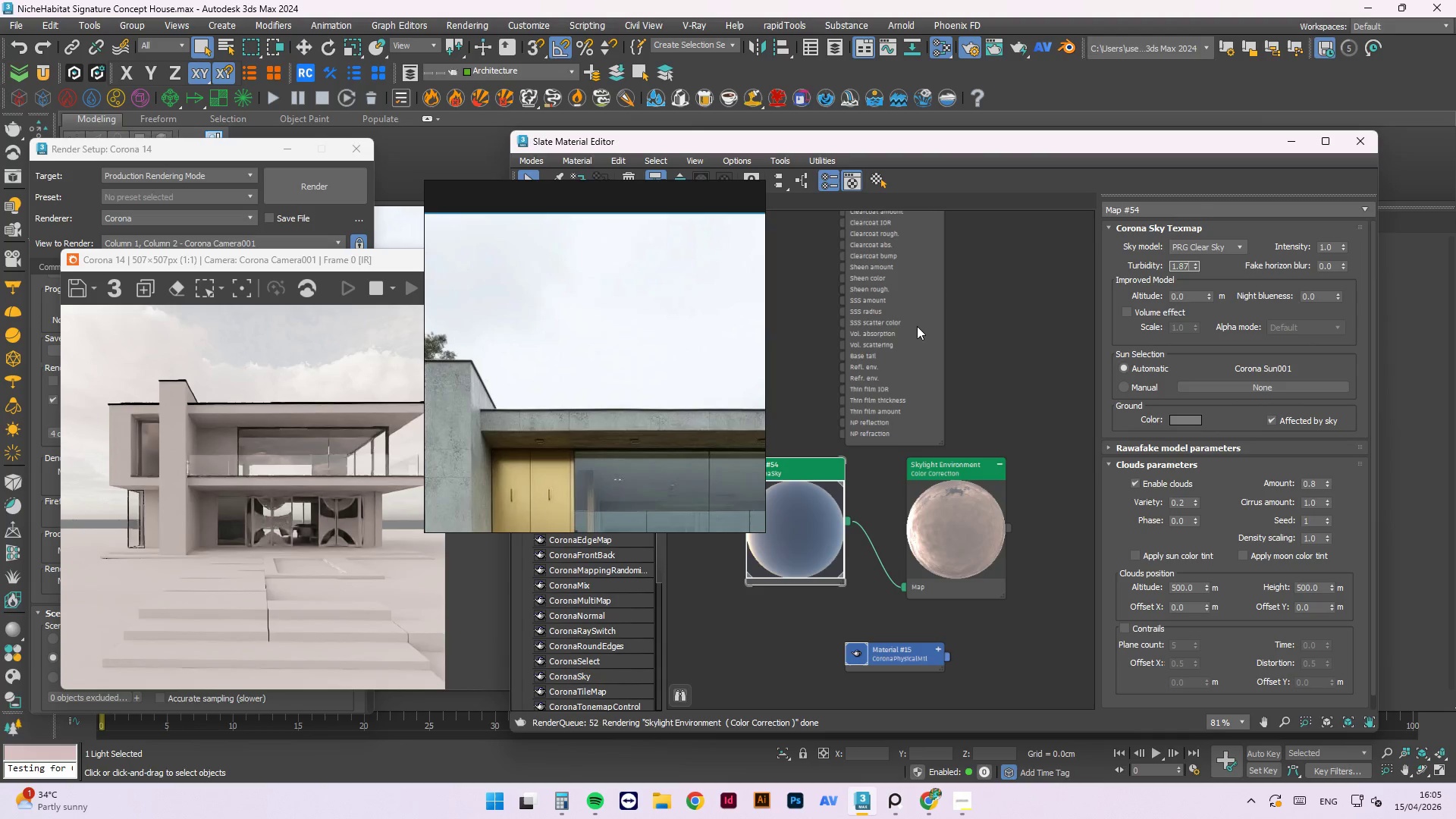 
key(NumpadEnter)
 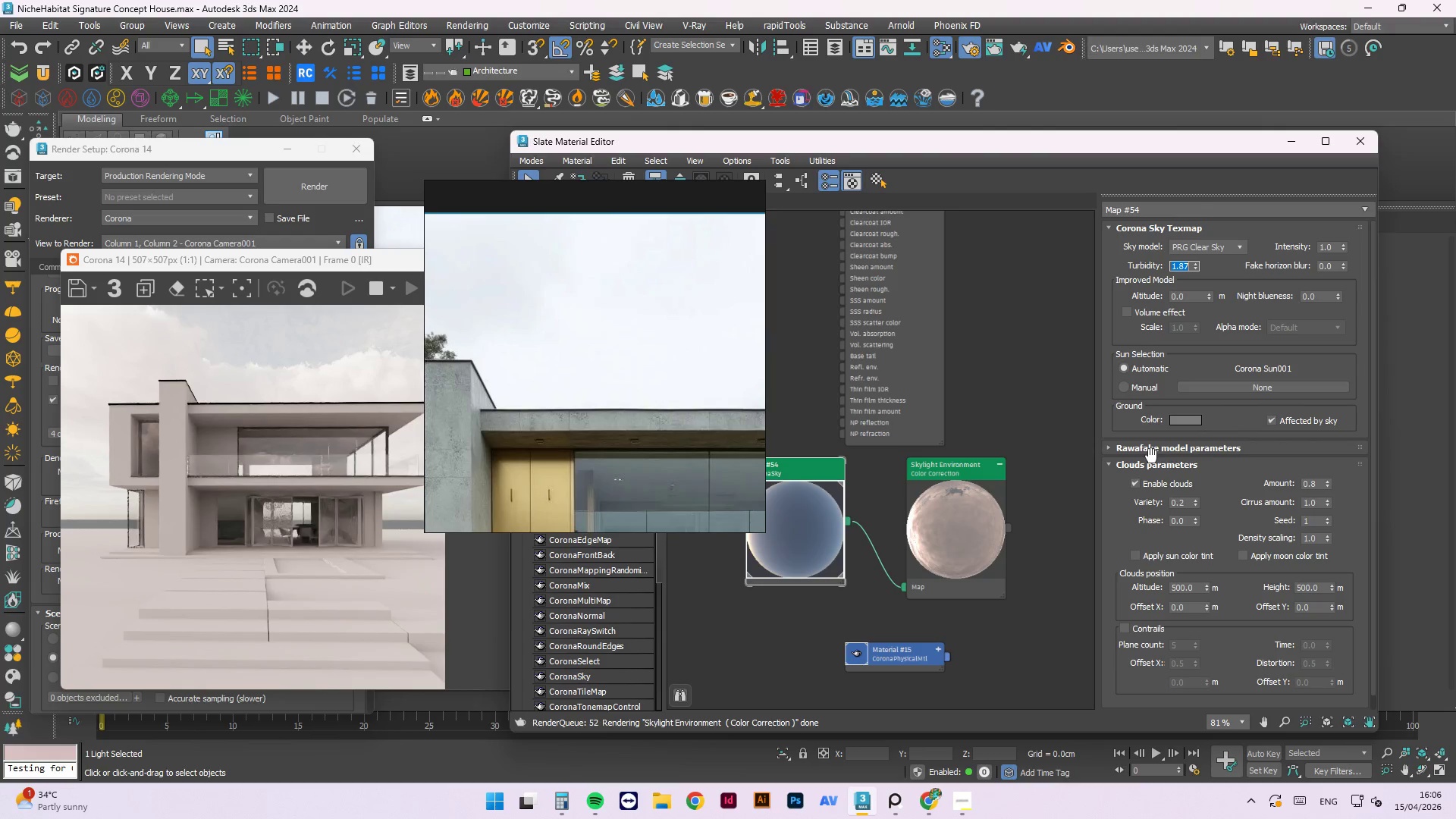 
wait(26.84)
 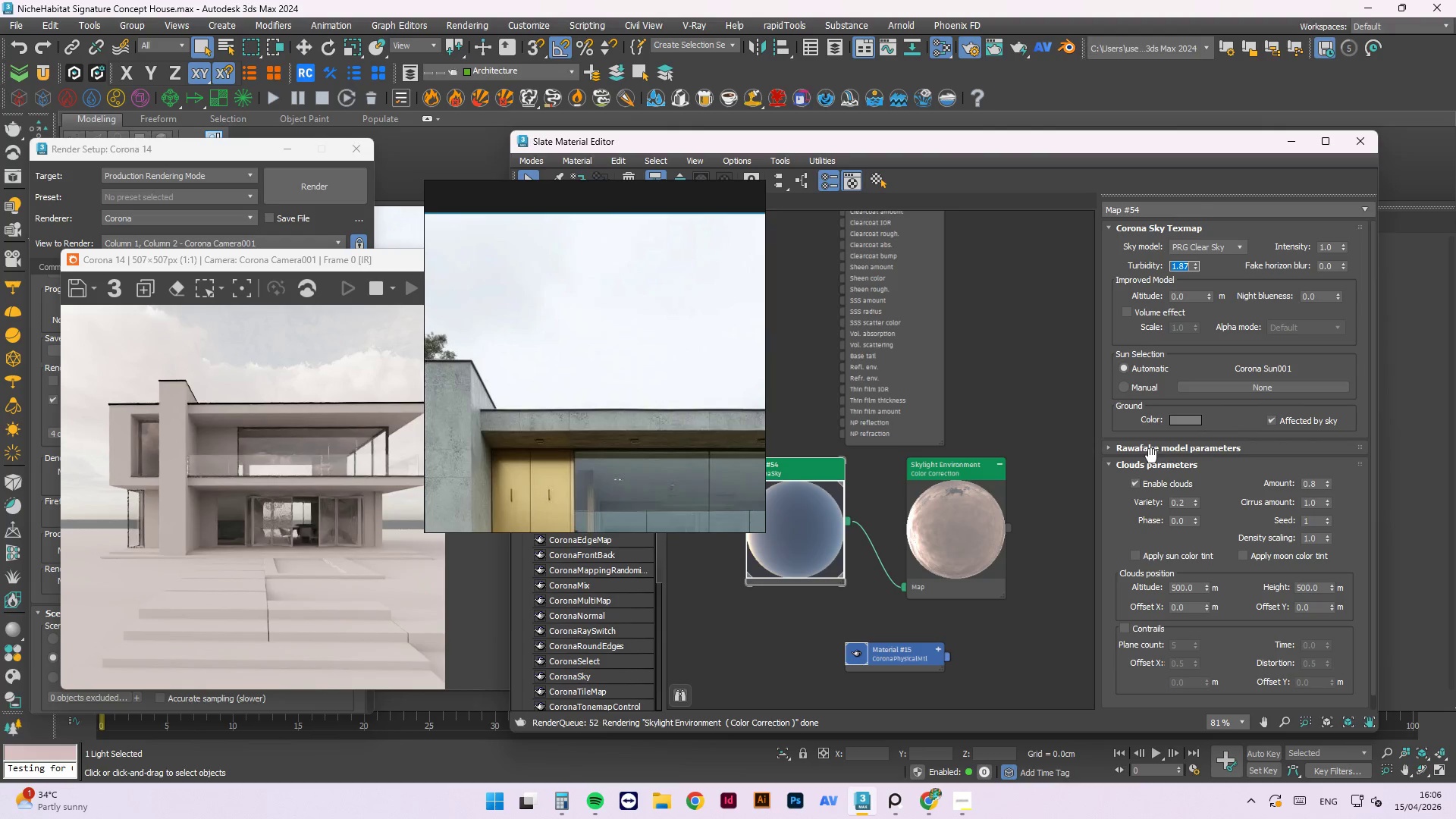 
left_click([1056, 397])
 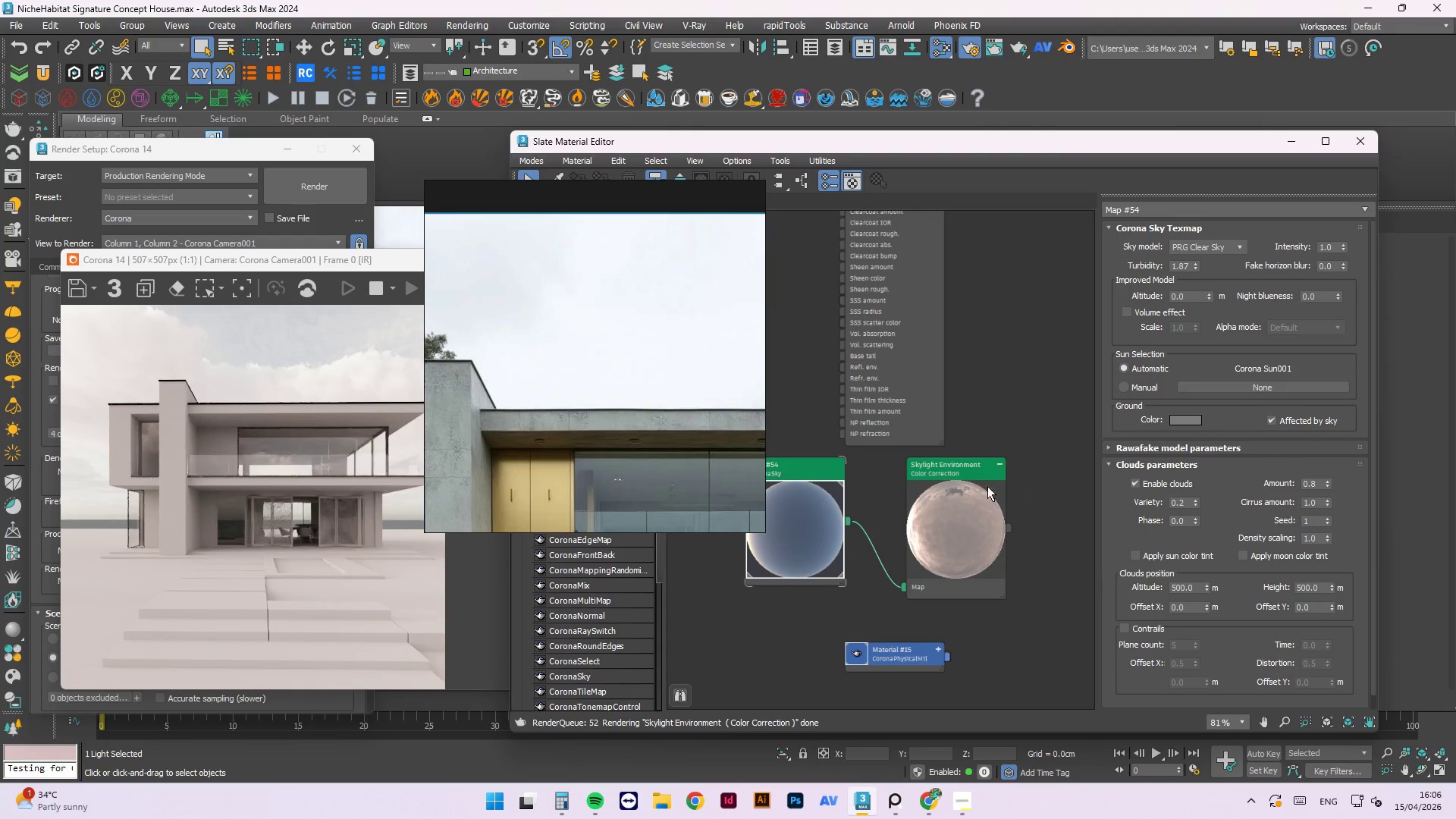 
right_click([961, 507])
 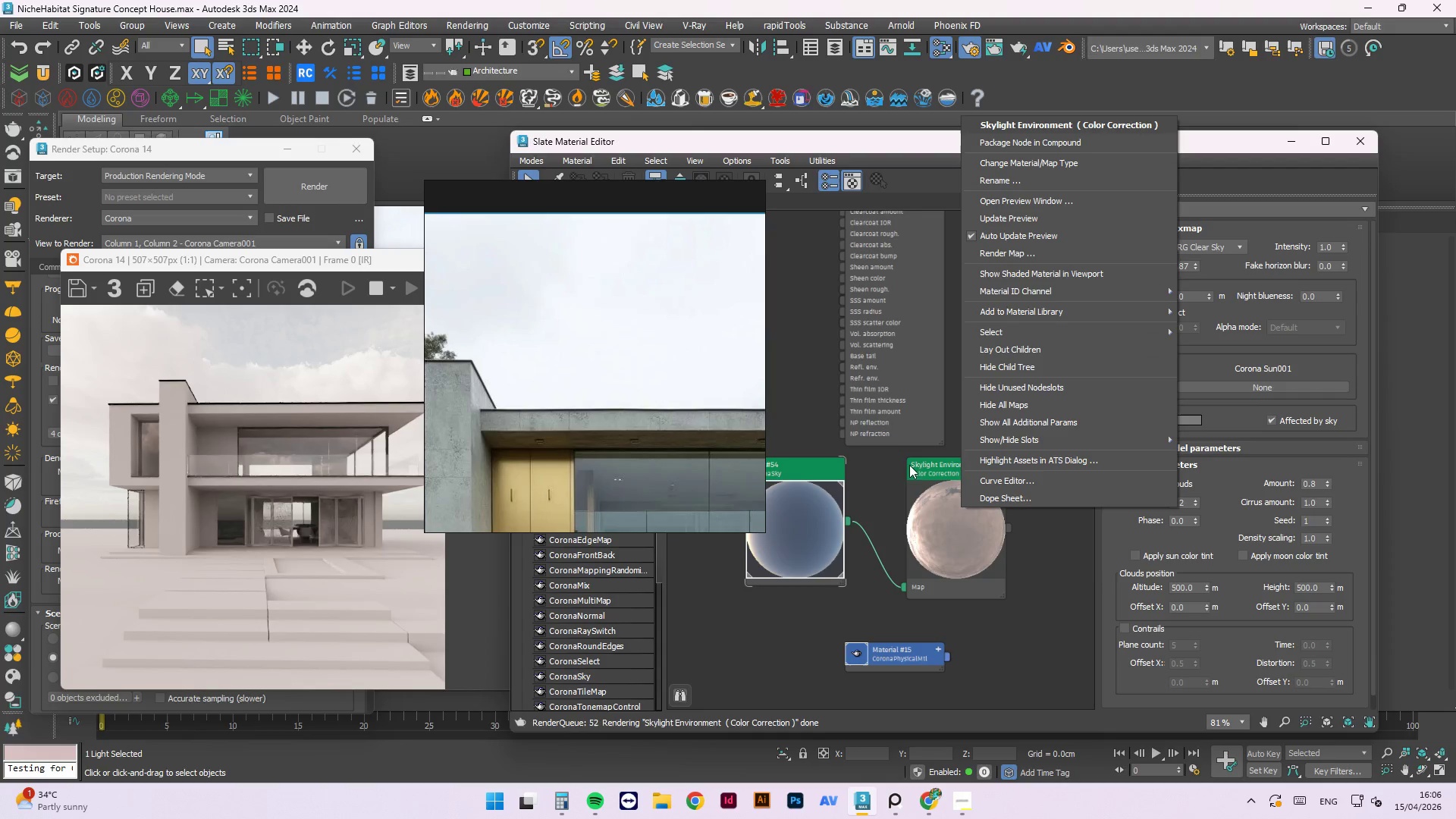 
left_click([921, 511])
 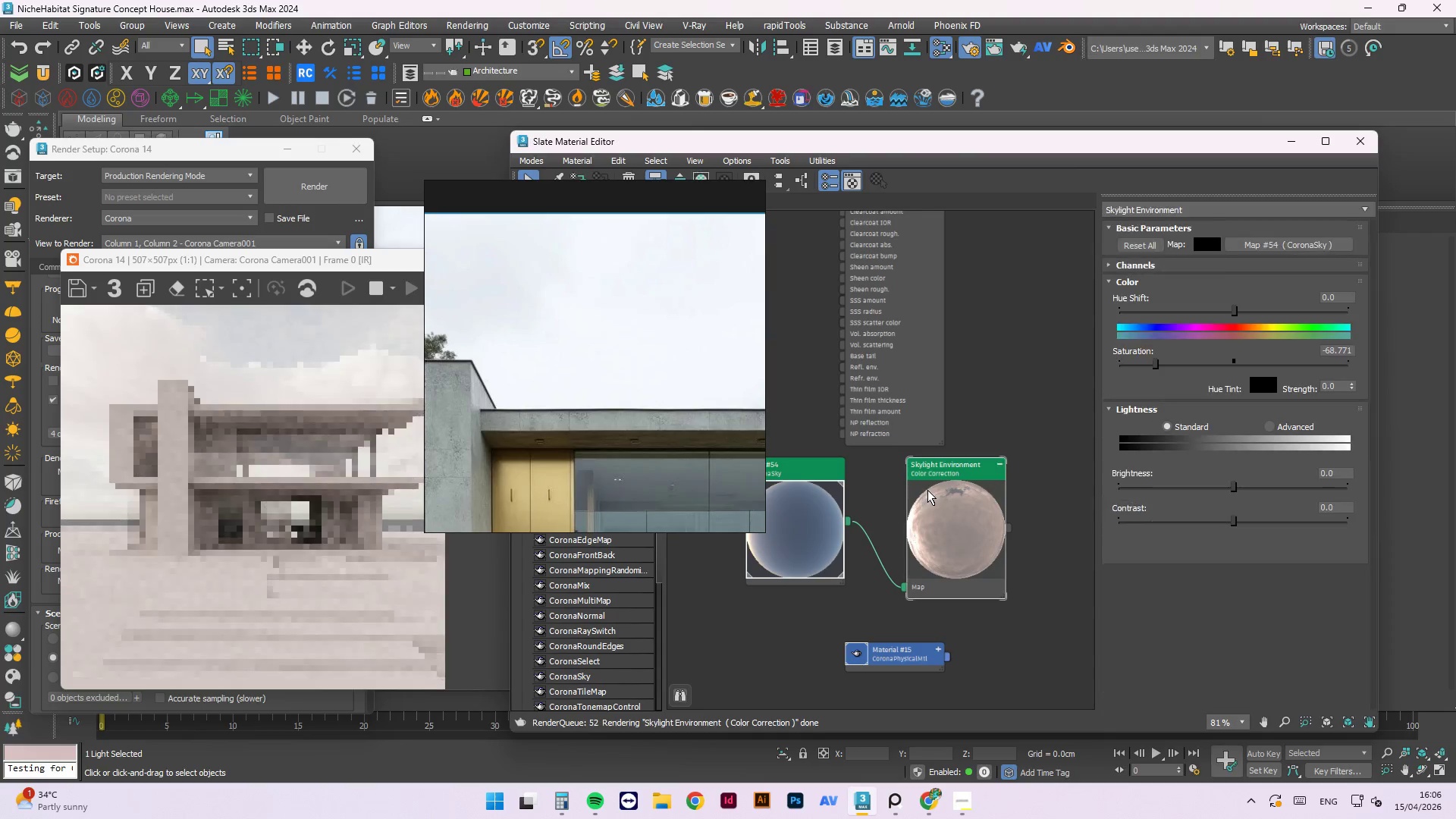 
right_click([931, 502])
 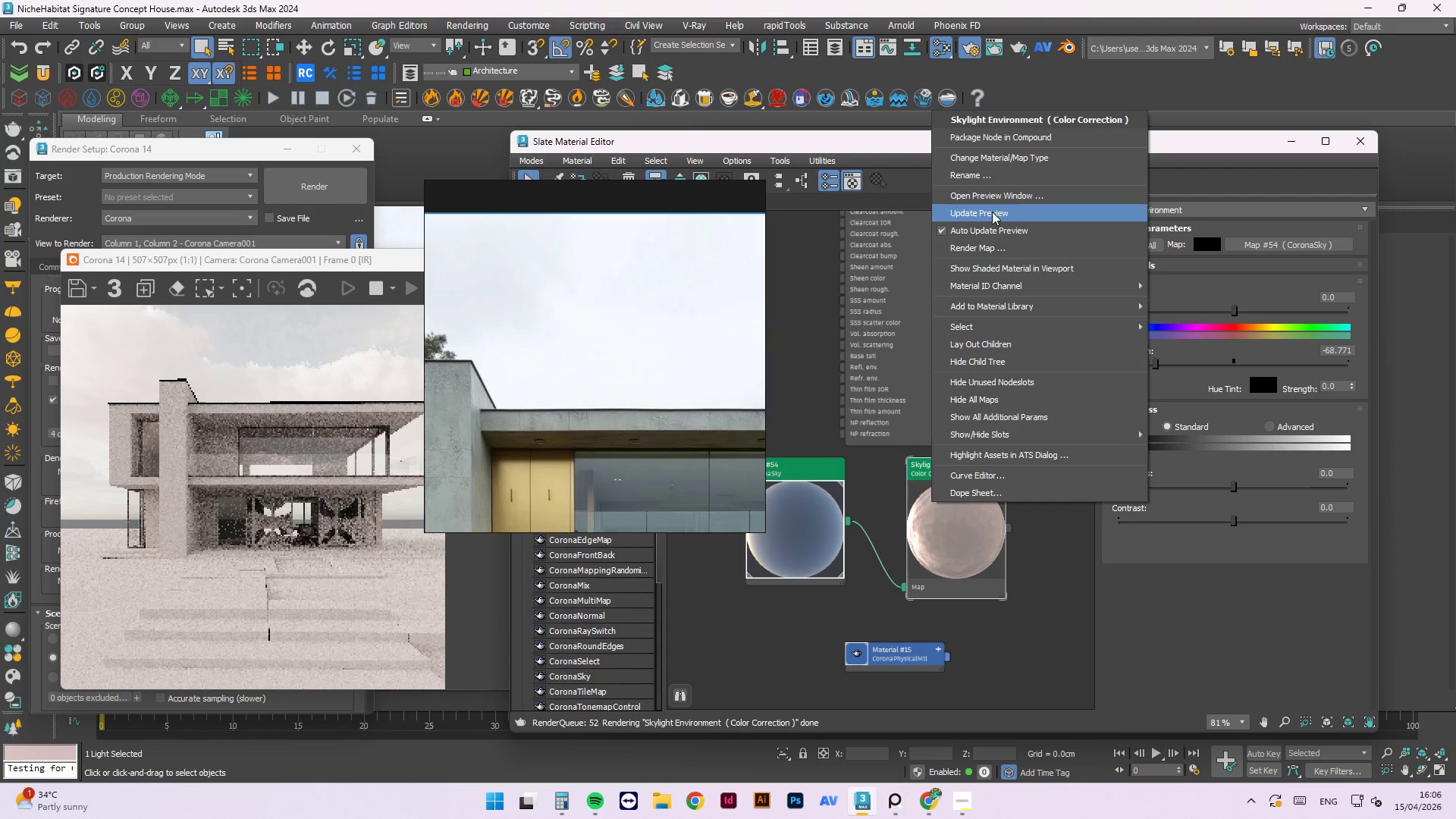 
wait(8.48)
 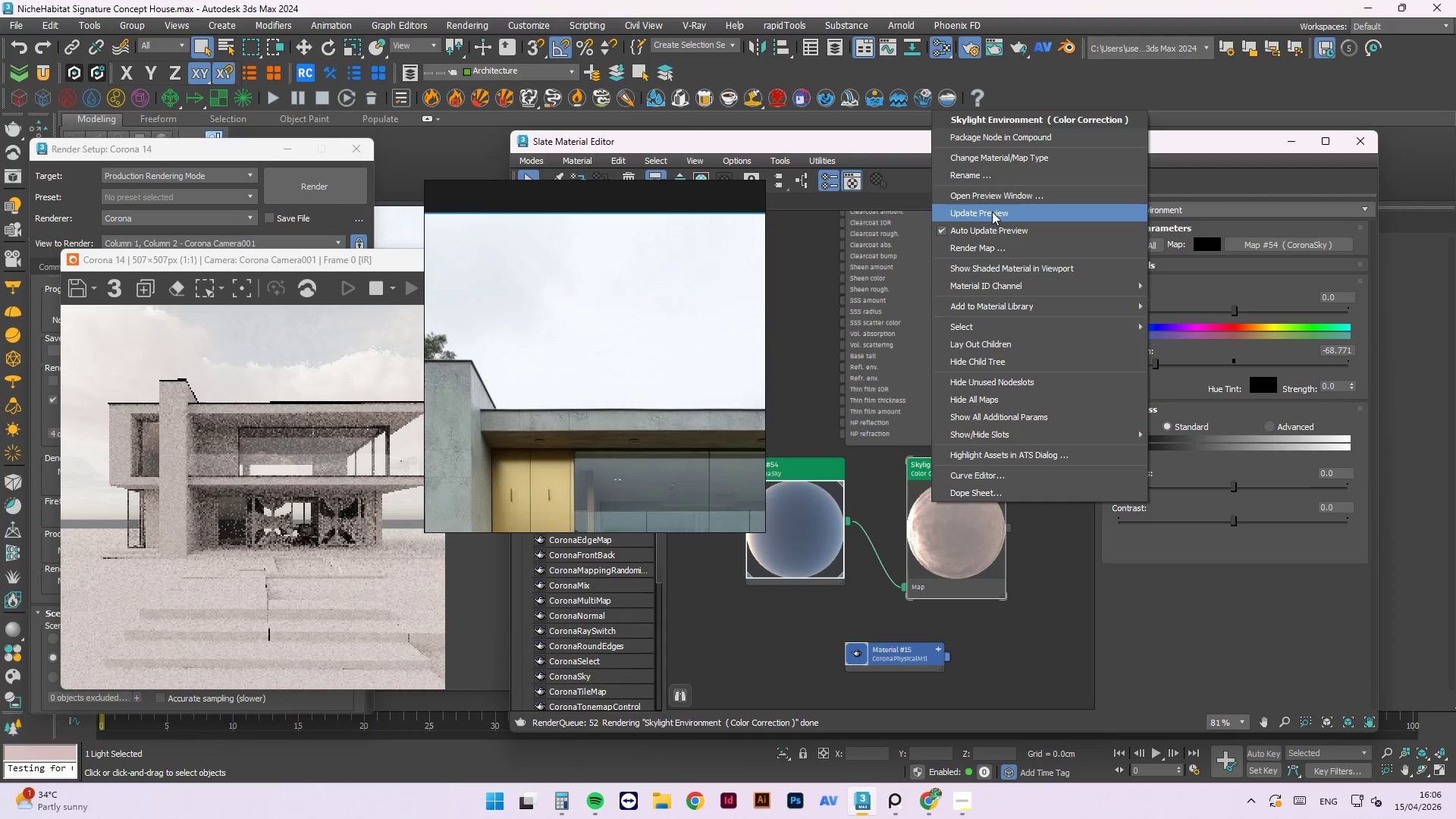 
left_click([1005, 215])
 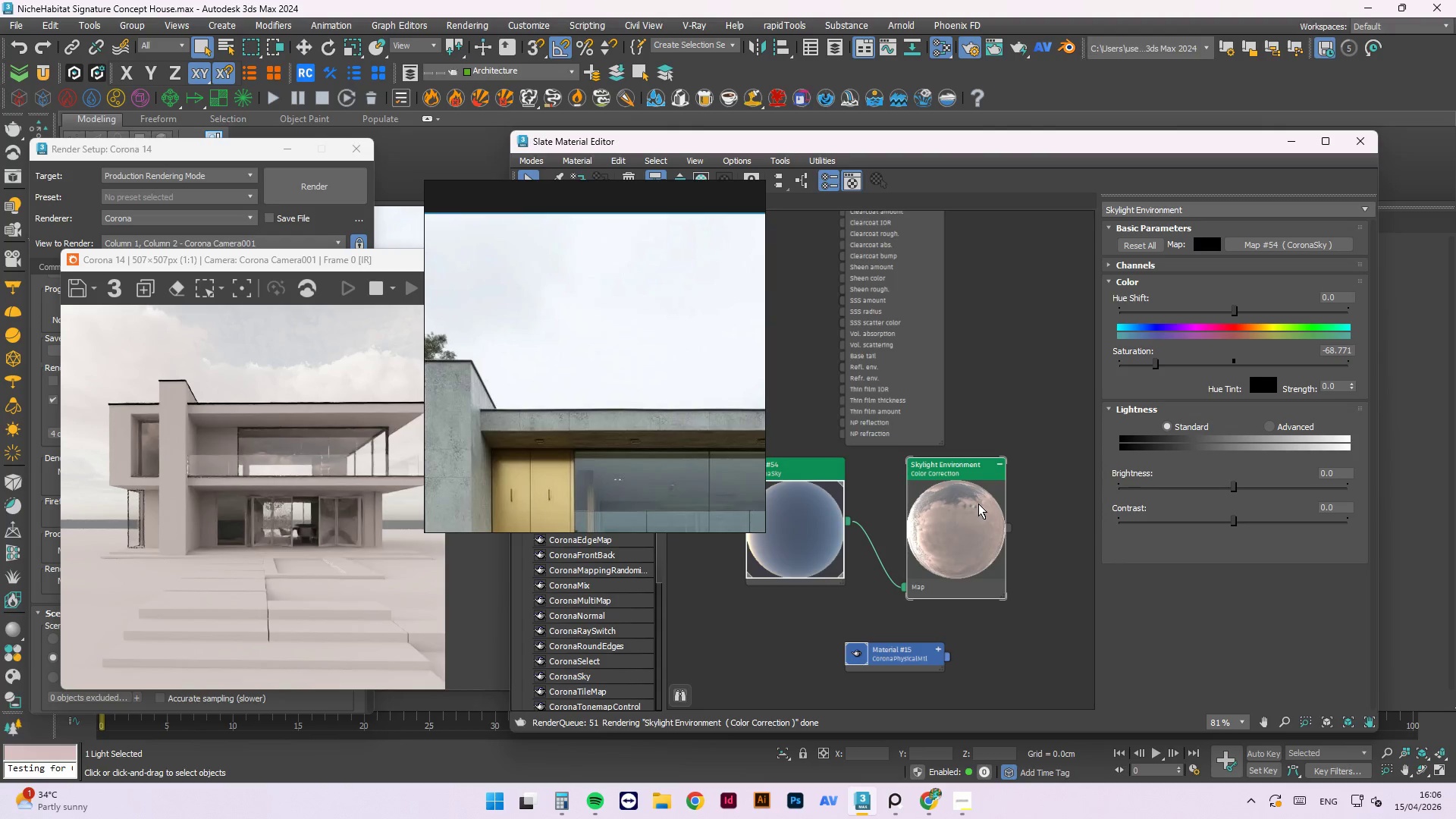 
wait(13.12)
 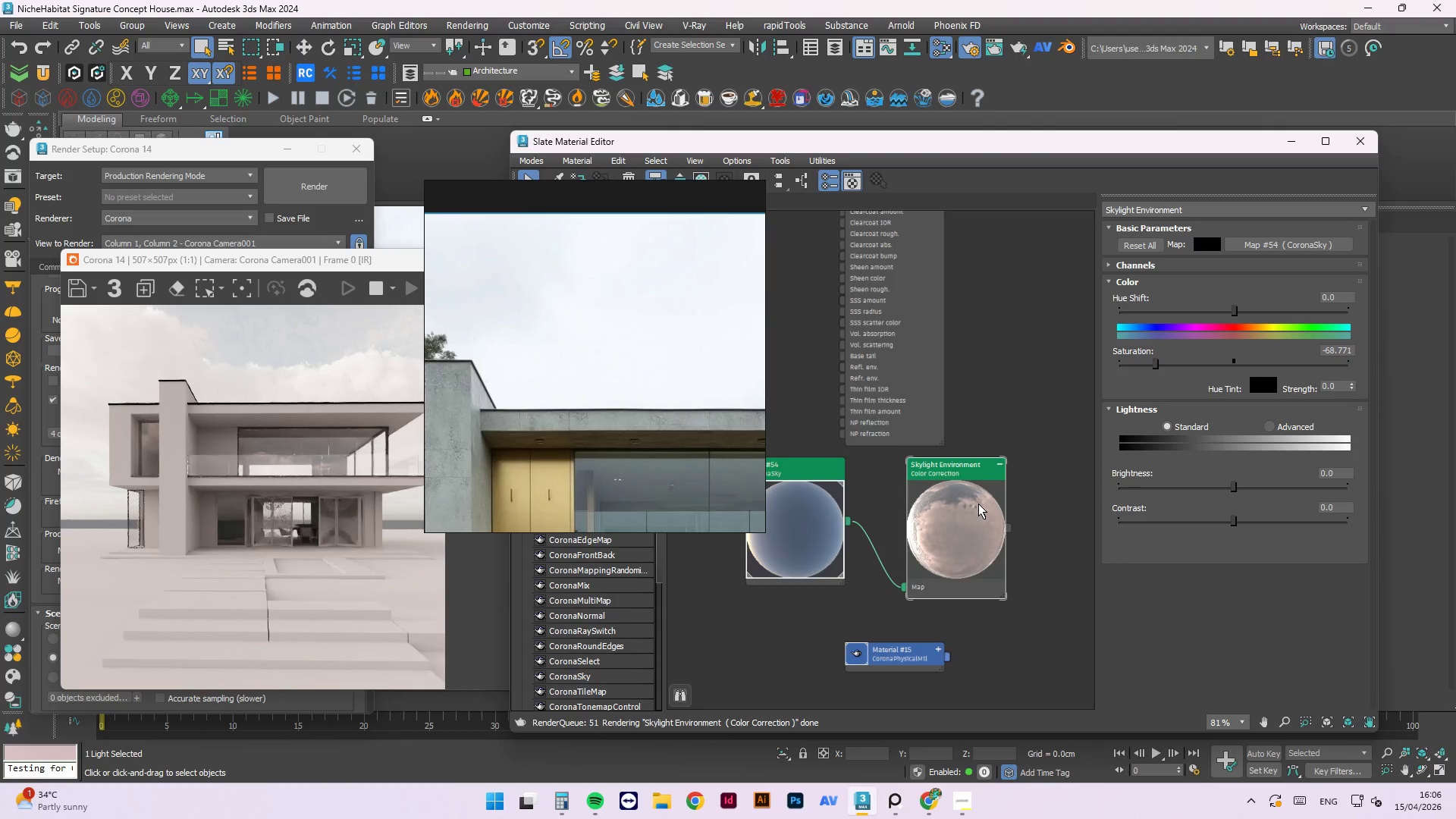 
double_click([973, 519])
 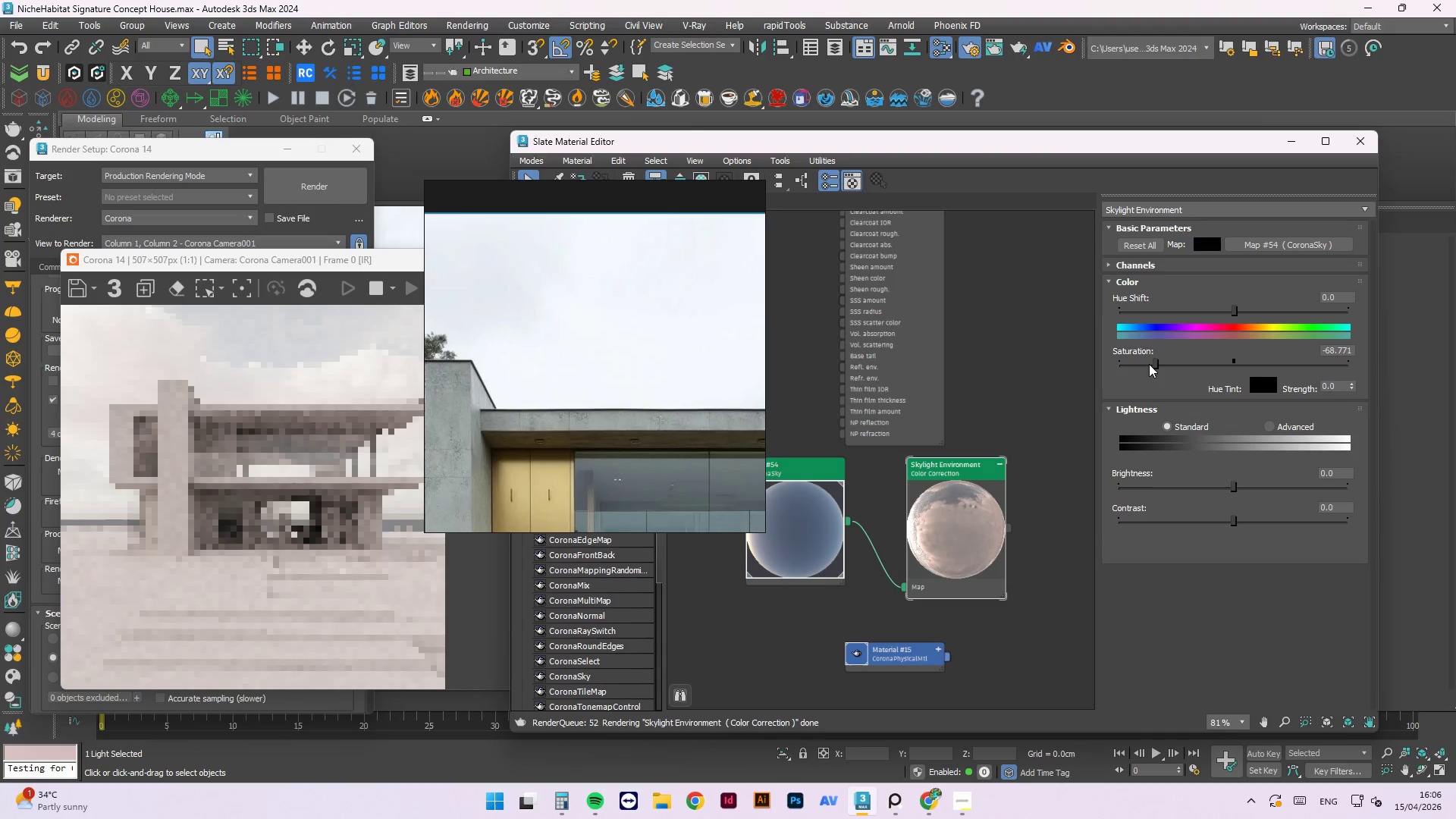 
left_click([1148, 364])
 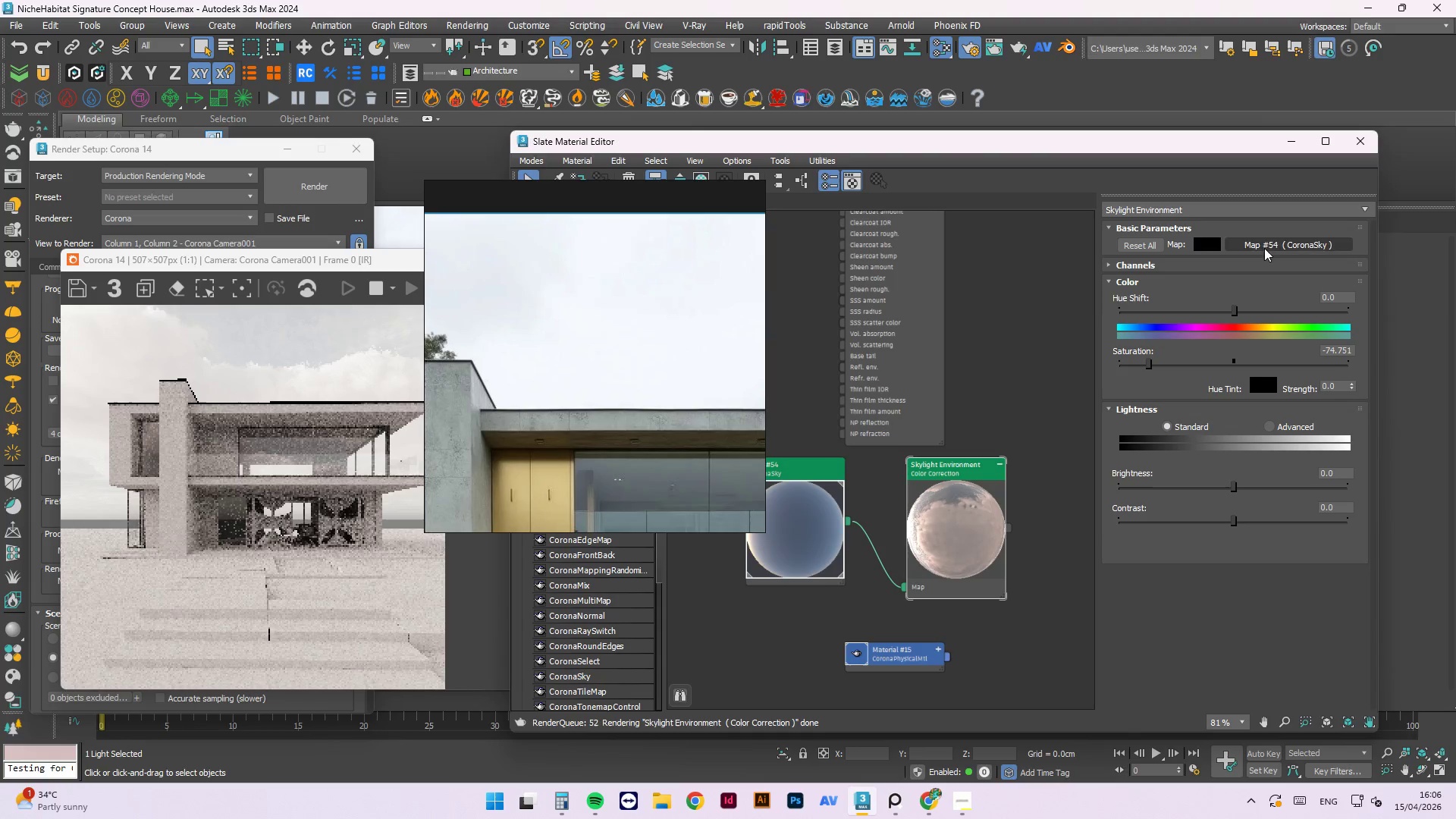 
wait(5.61)
 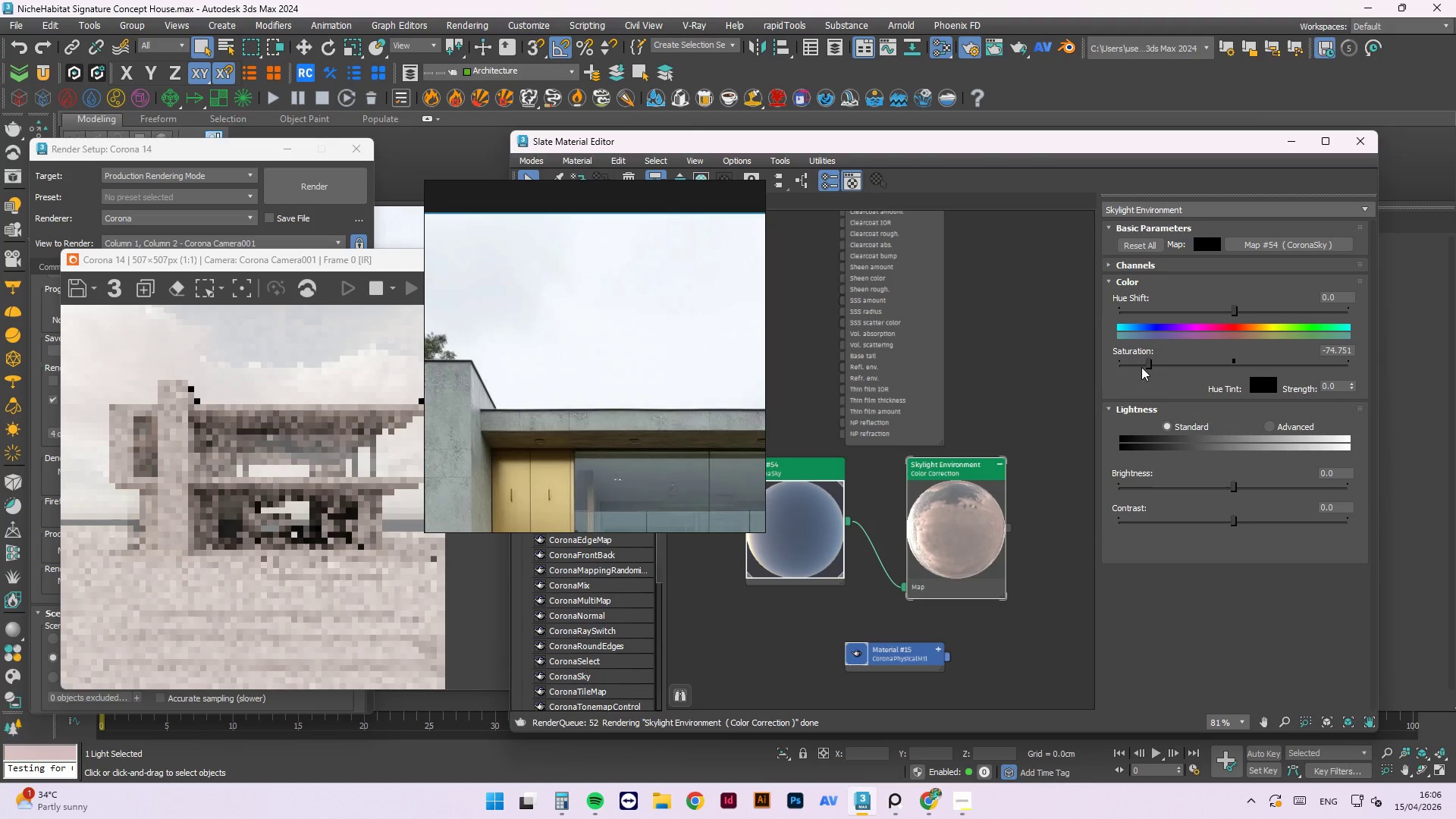 
left_click_drag(start_coordinate=[1332, 346], to_coordinate=[1443, 350])
 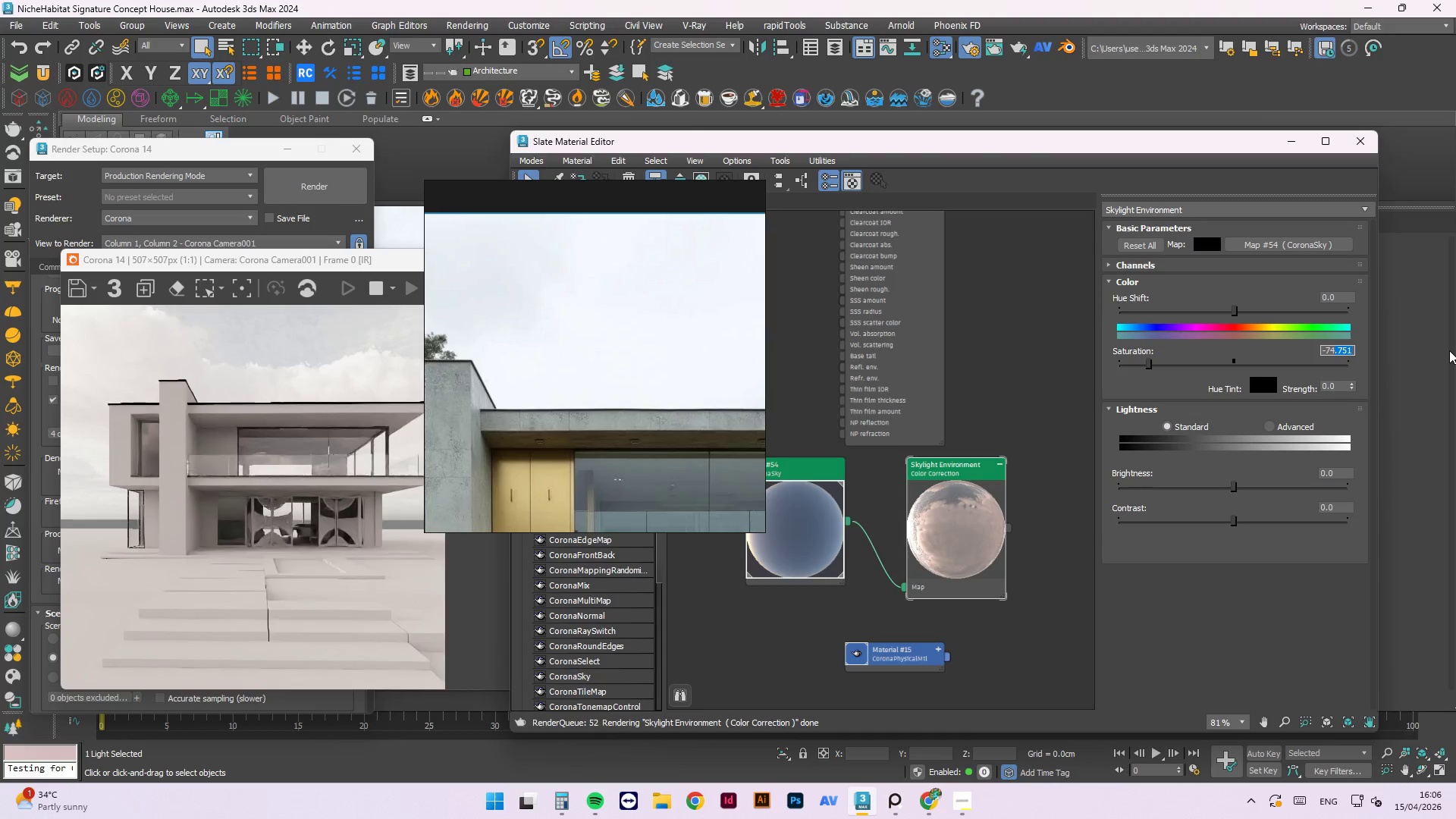 
key(Backspace)
 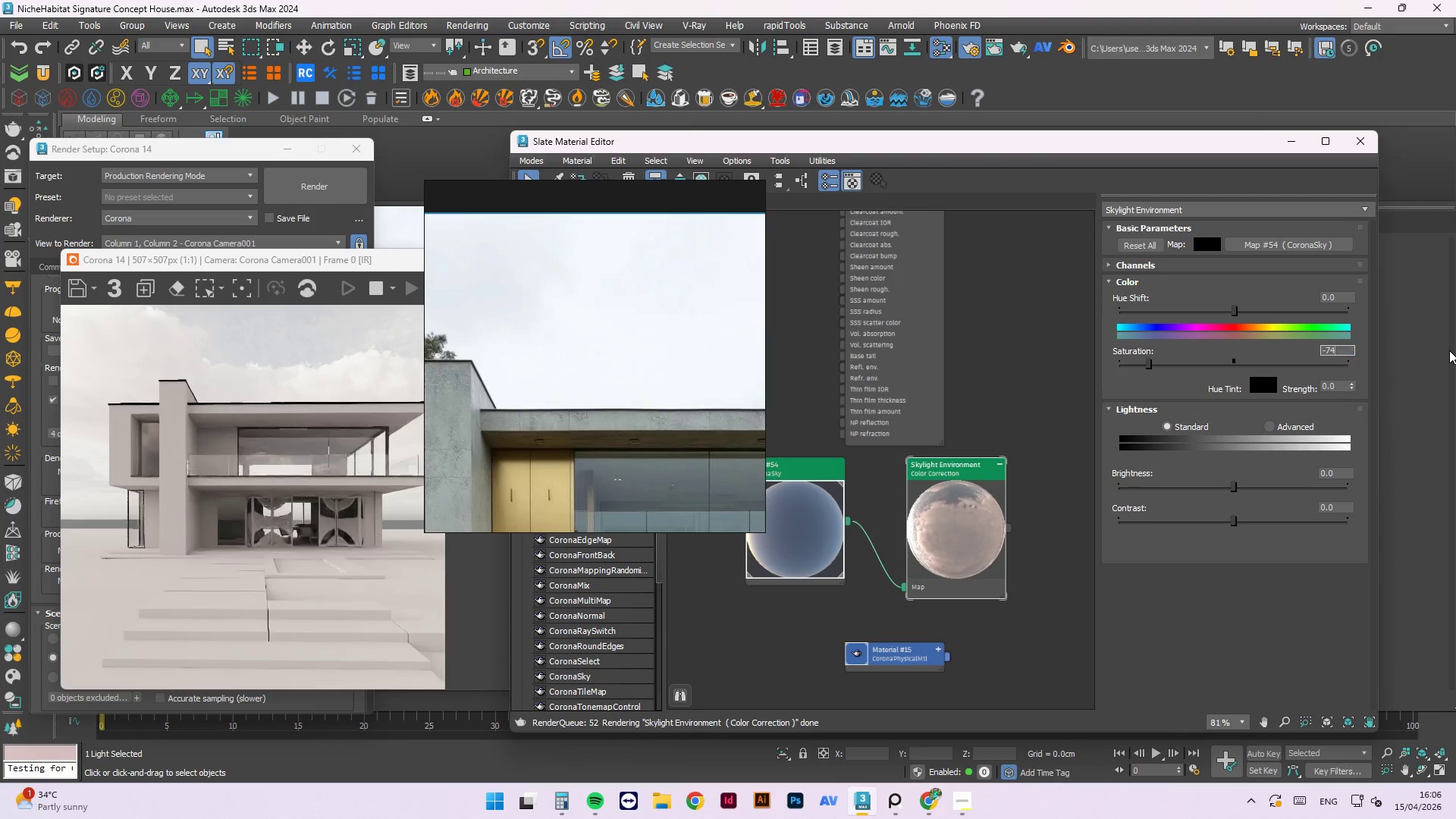 
key(Backspace)
 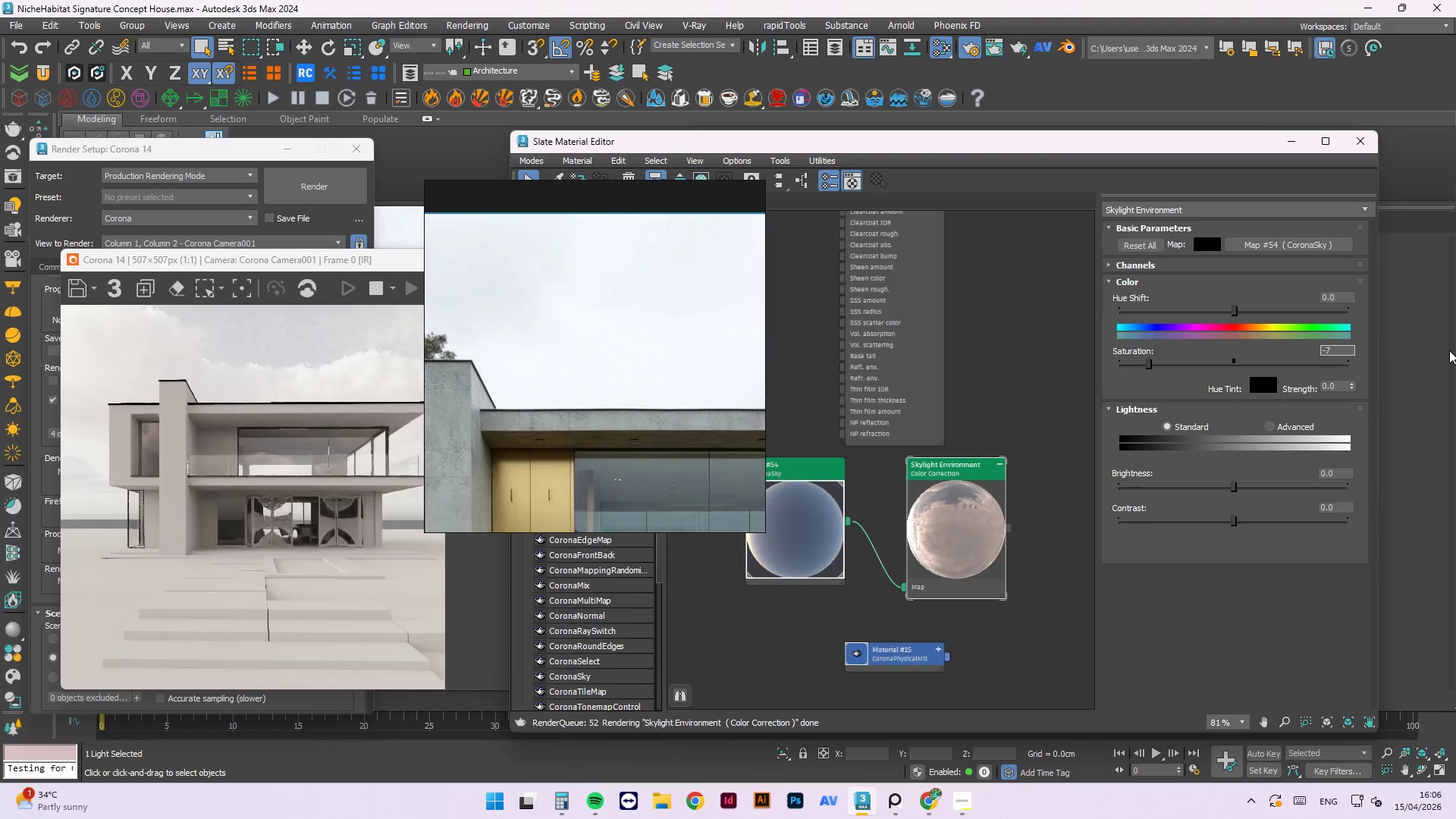 
key(Numpad5)
 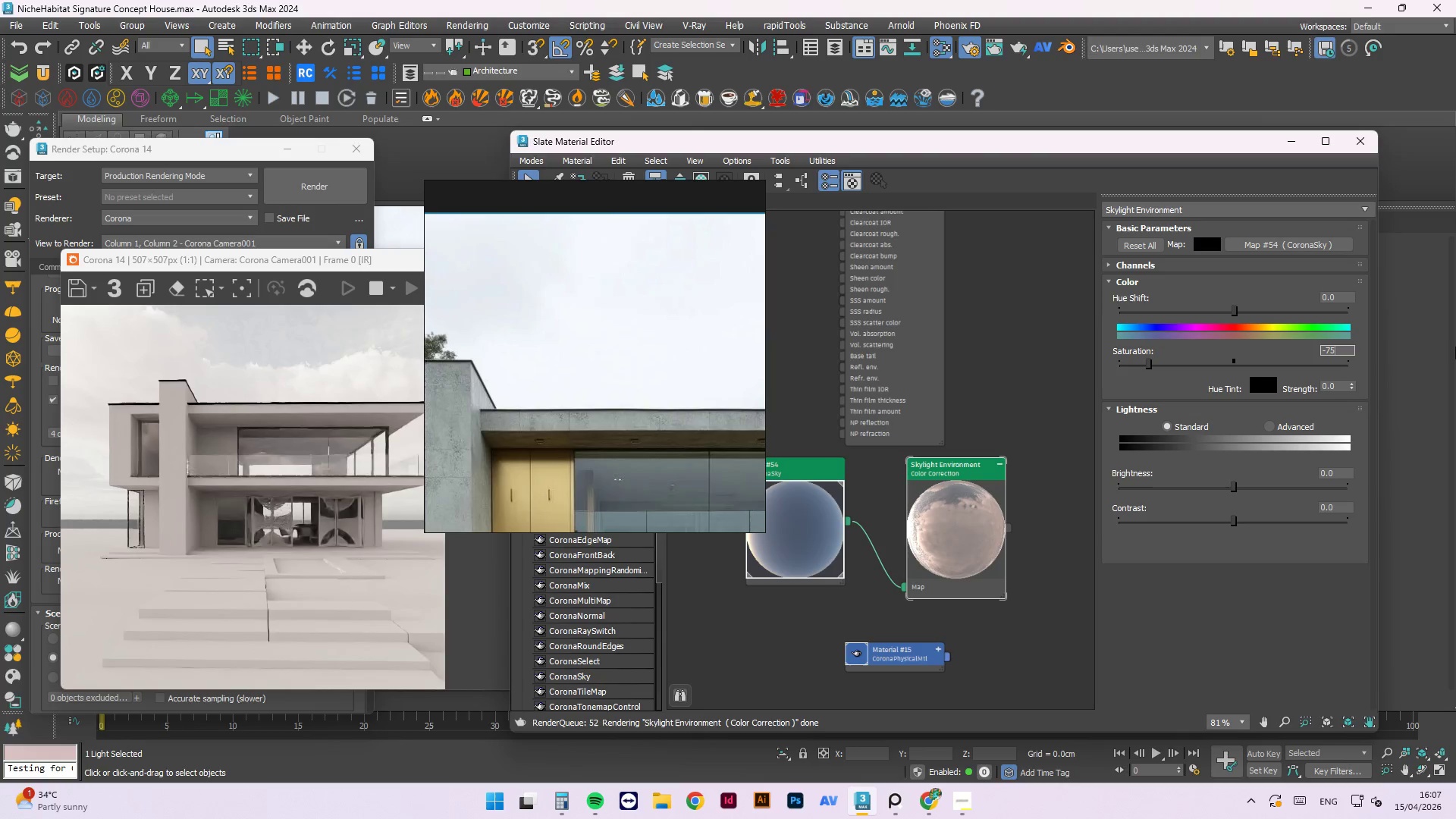 
key(NumpadEnter)
 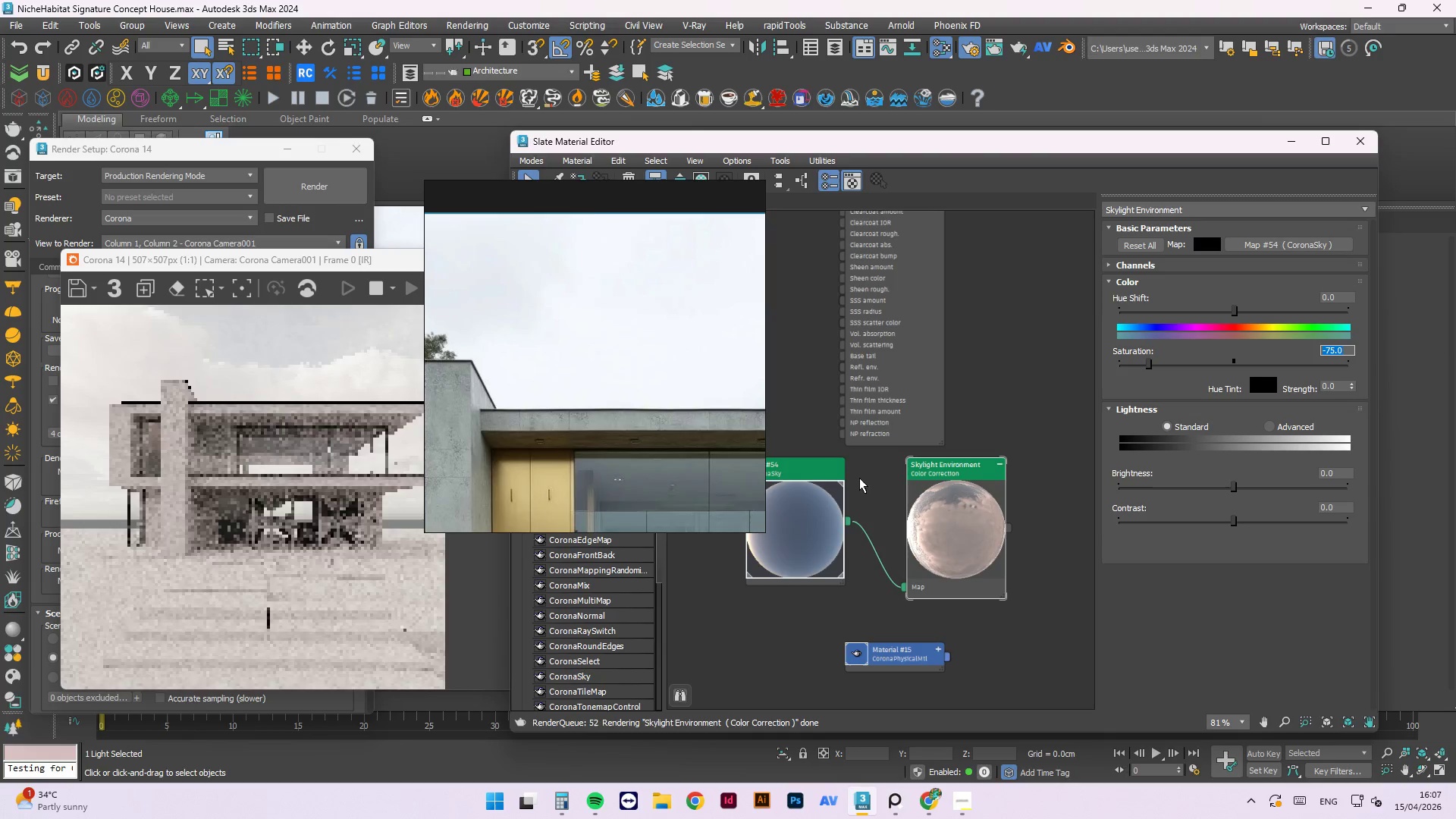 
right_click([940, 479])
 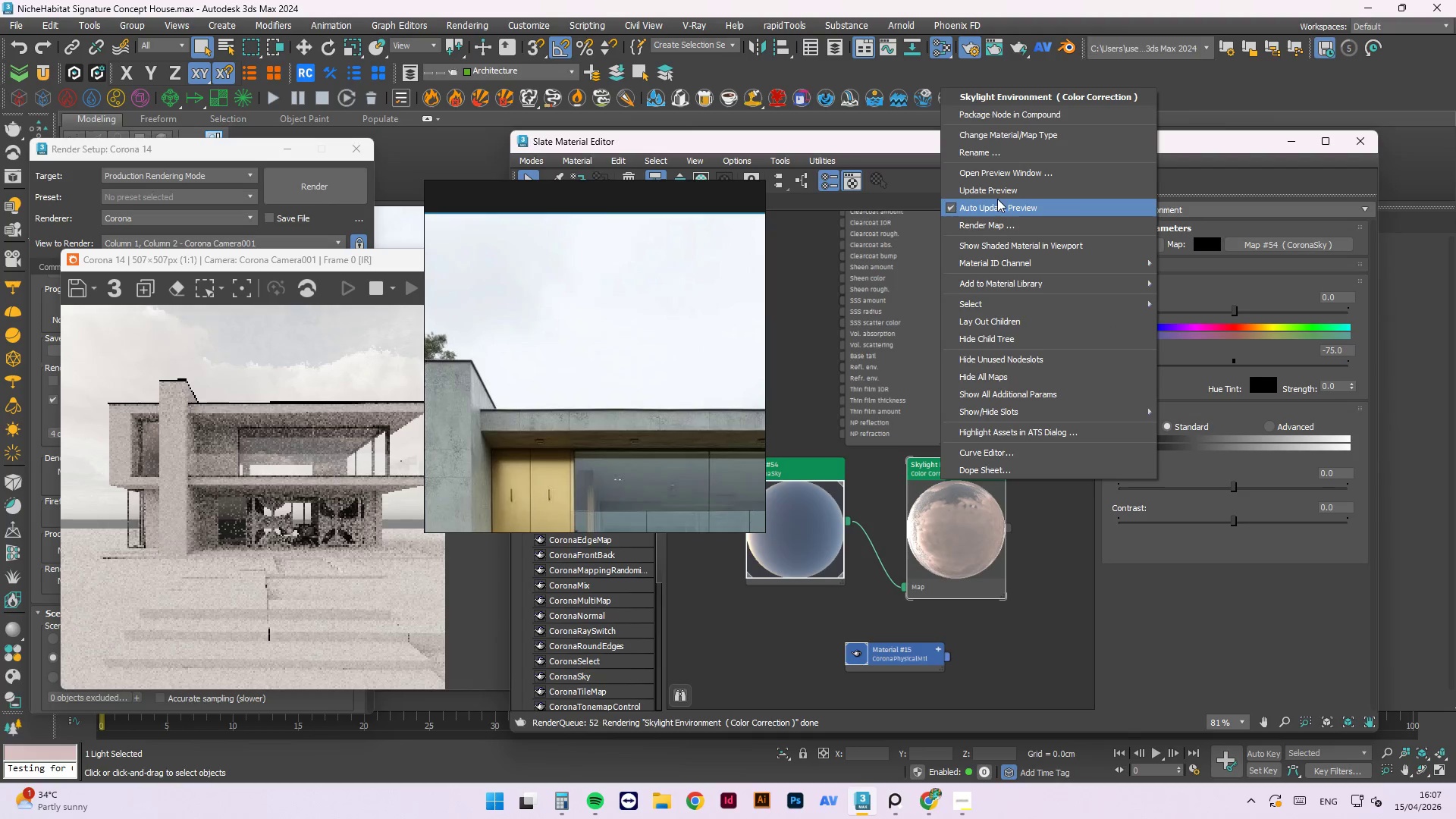 
left_click([997, 187])
 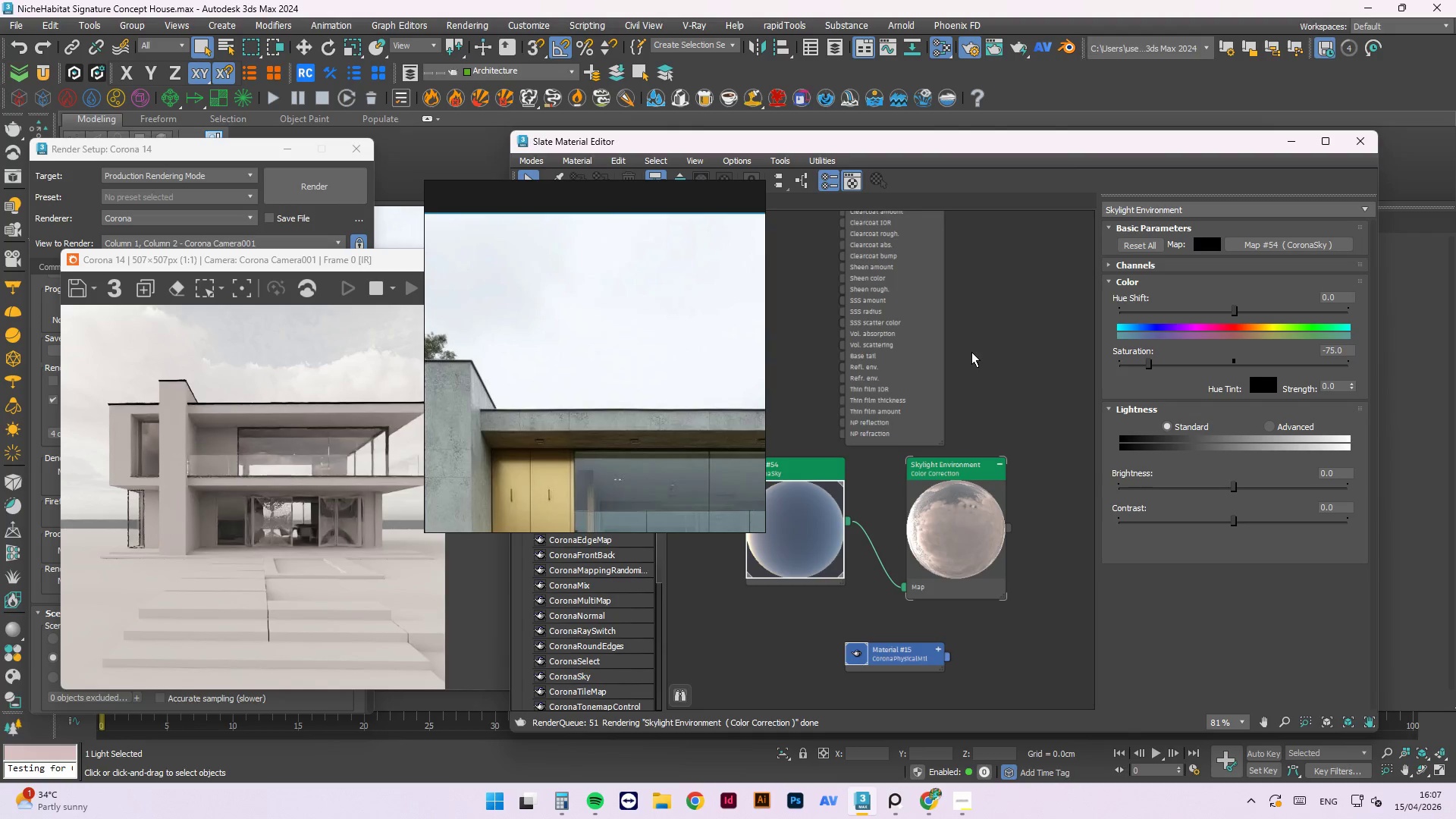 
wait(7.7)
 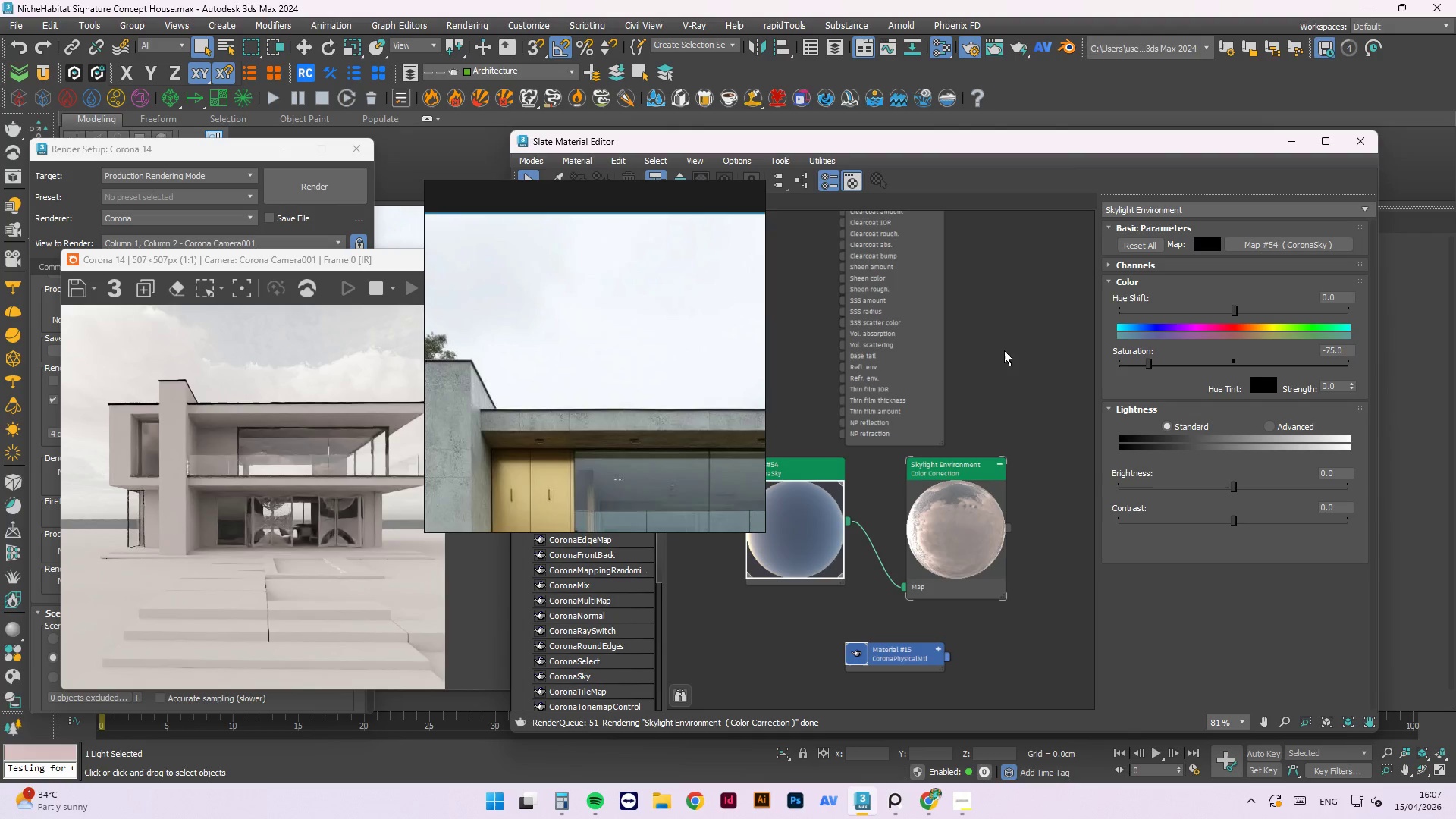 
double_click([858, 651])
 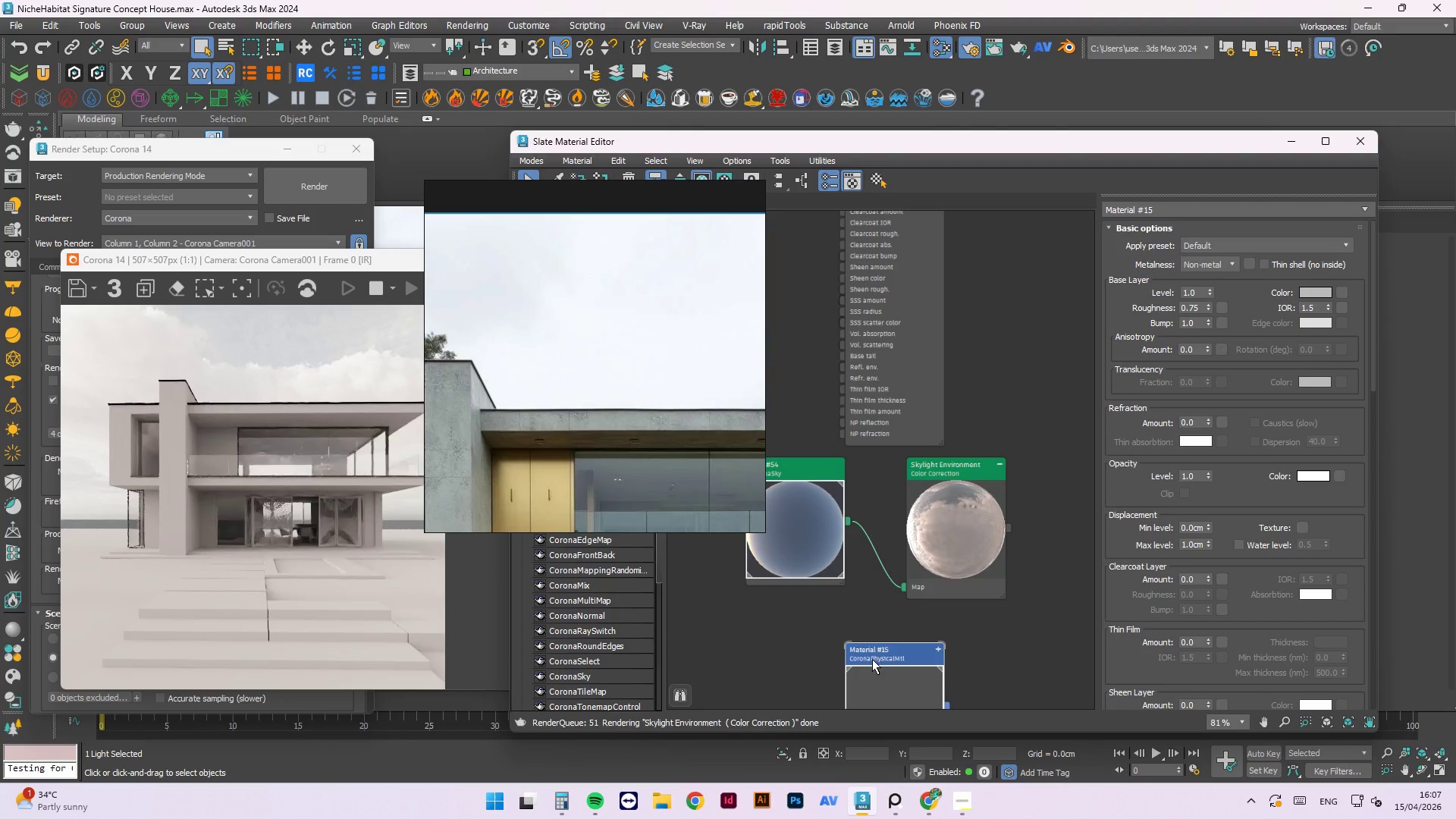 
right_click([888, 688])
 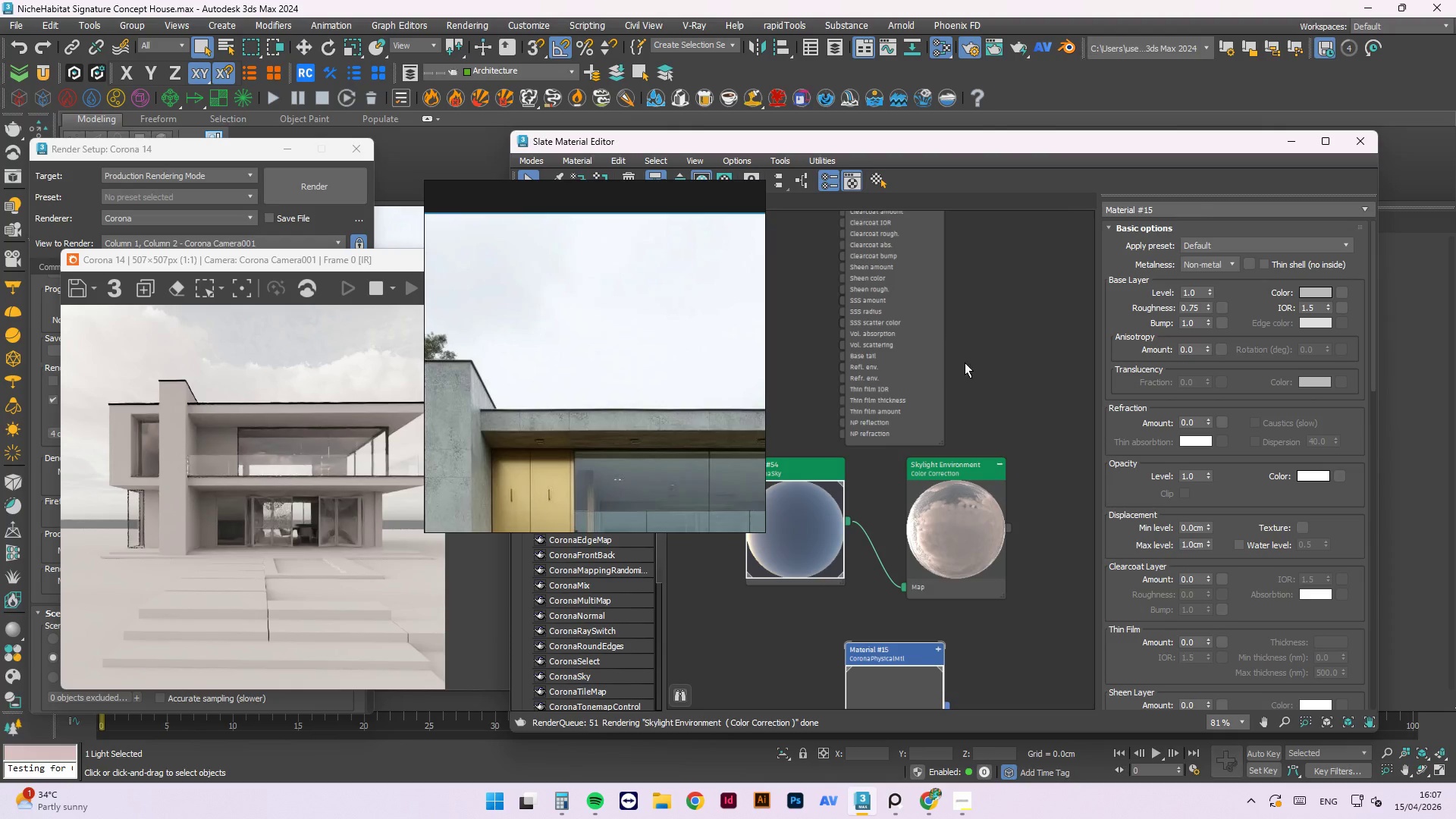 
scroll: coordinate [934, 638], scroll_direction: none, amount: 0.0
 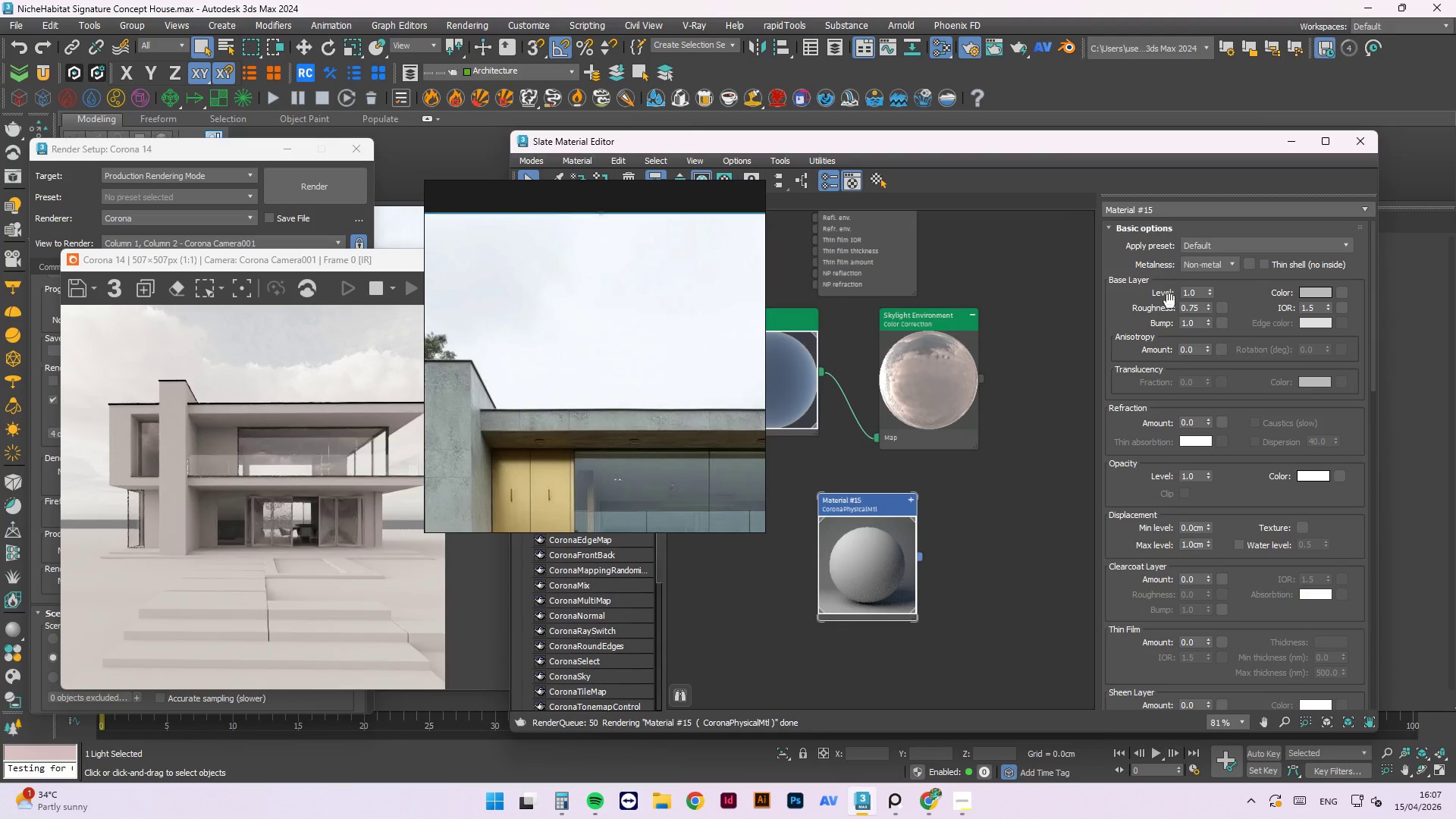 
double_click([973, 412])
 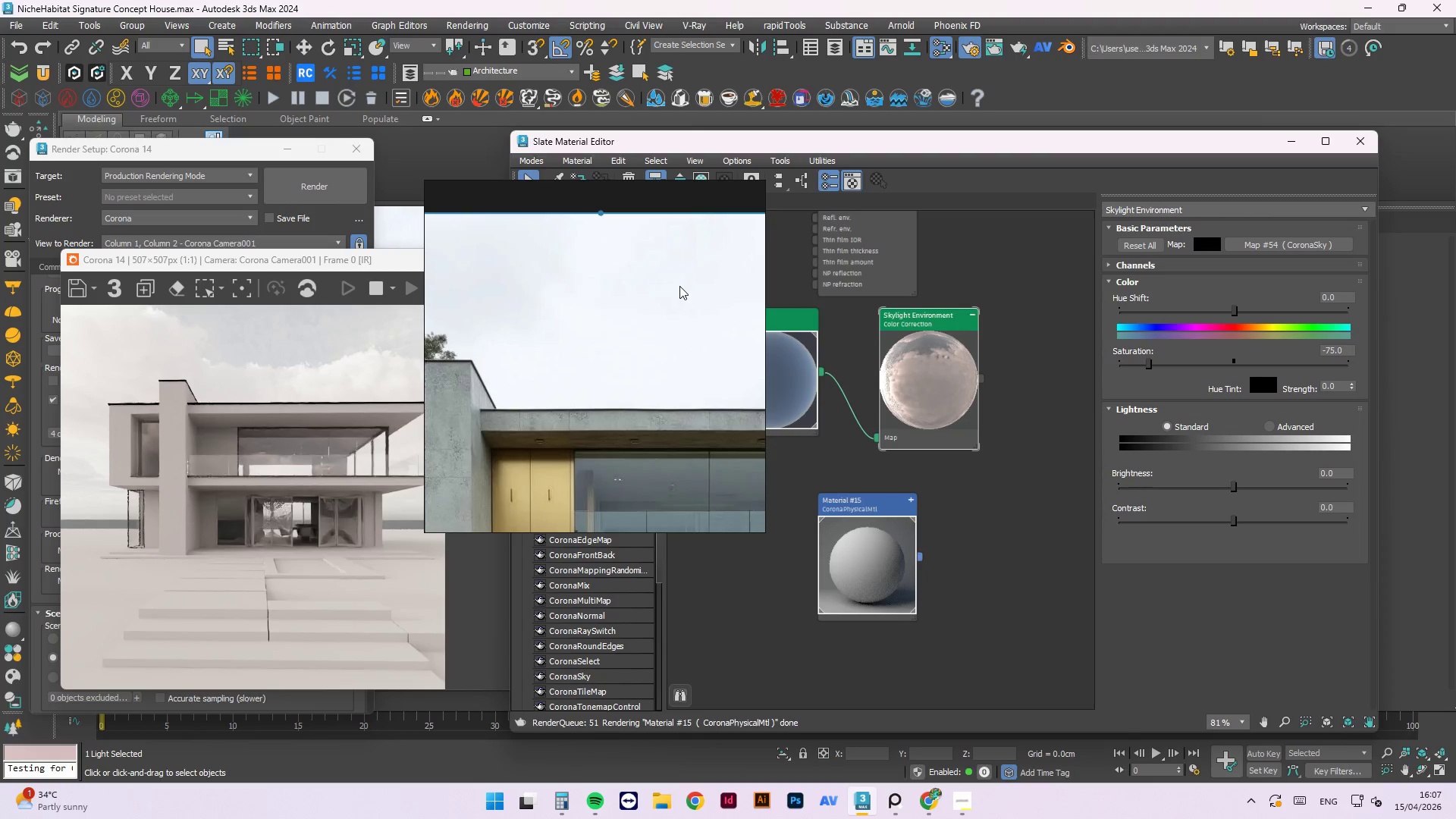 
wait(18.89)
 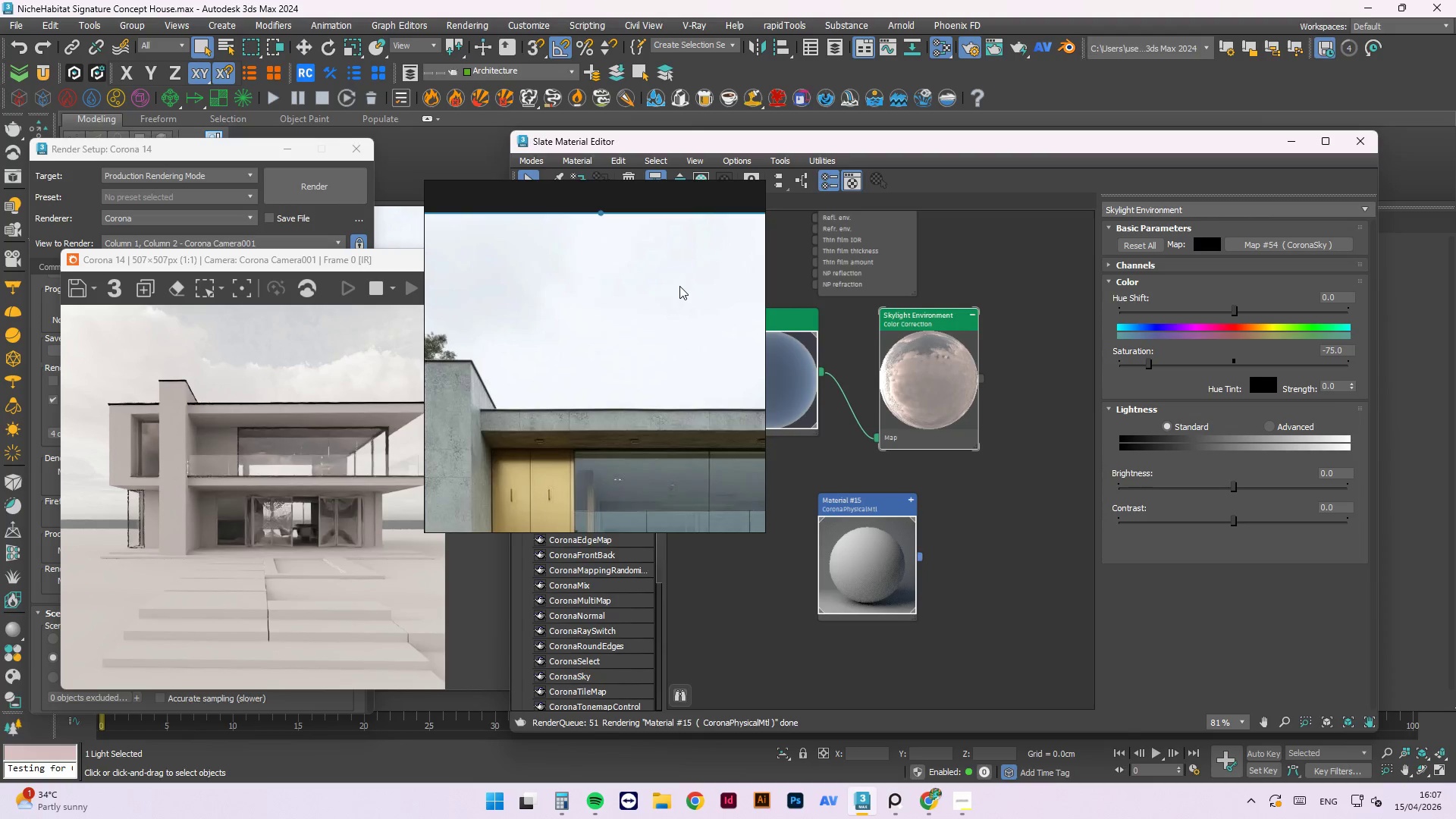 
left_click([1039, 419])
 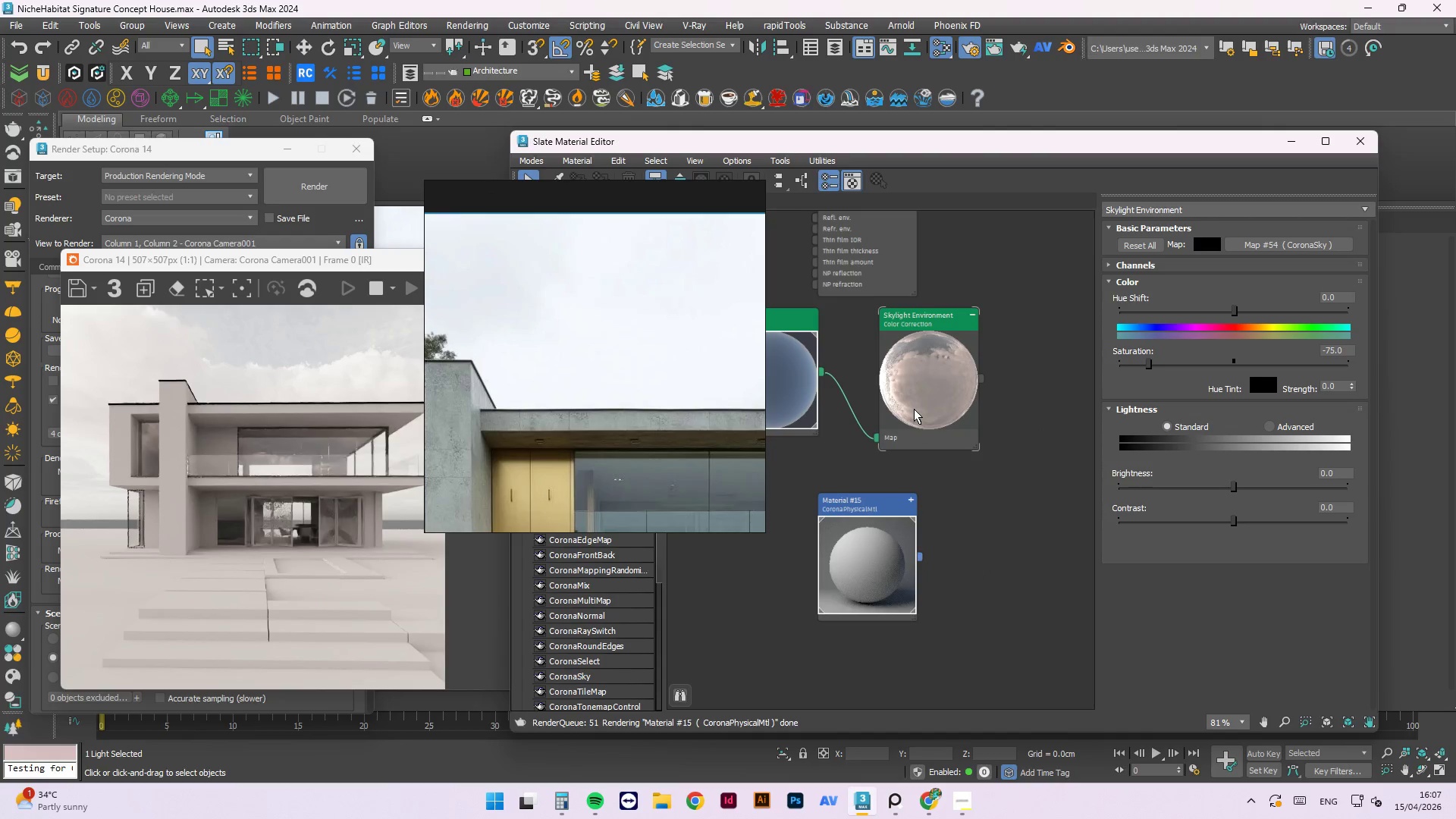 
left_click([914, 404])
 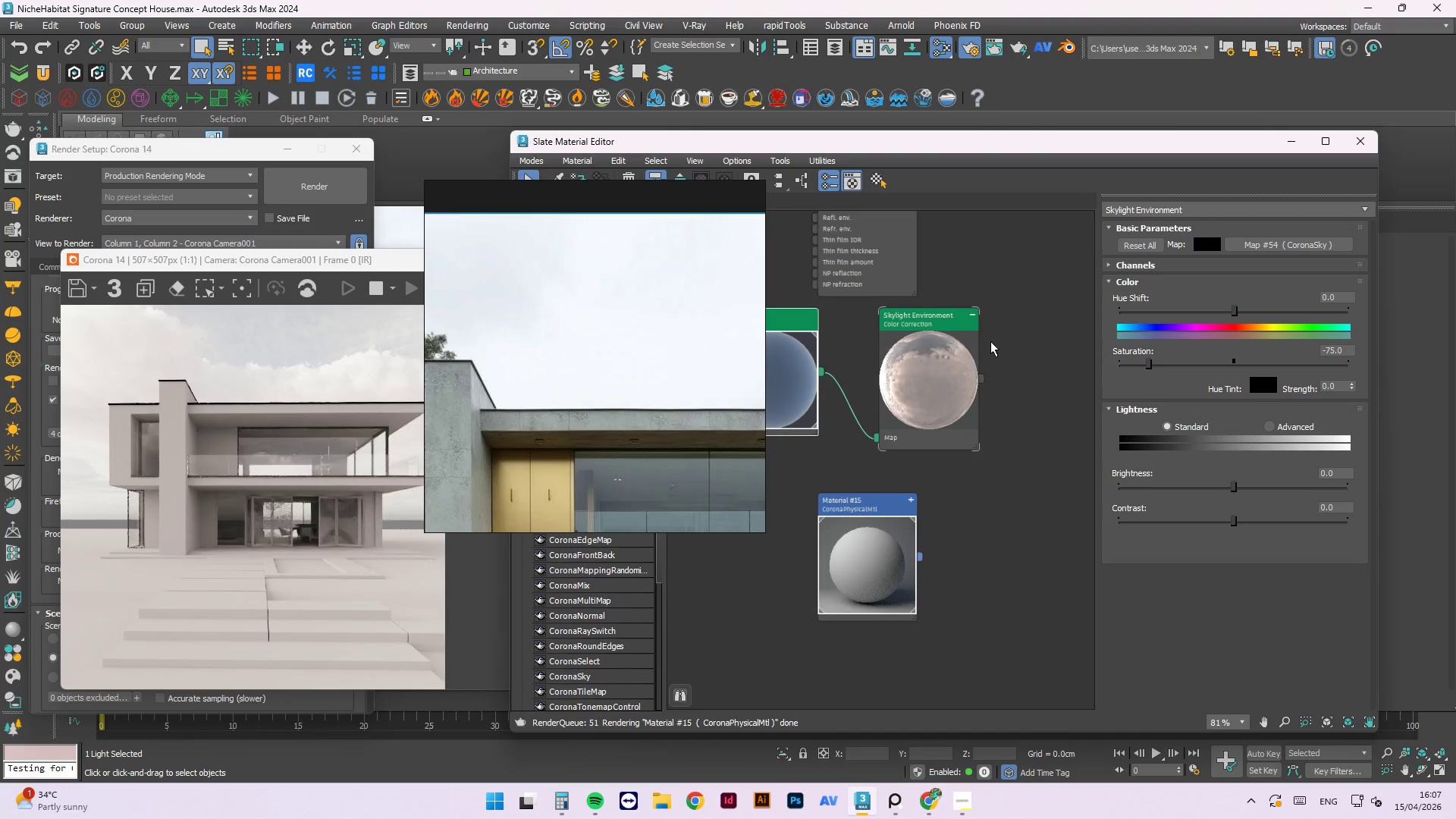 
right_click([790, 392])
 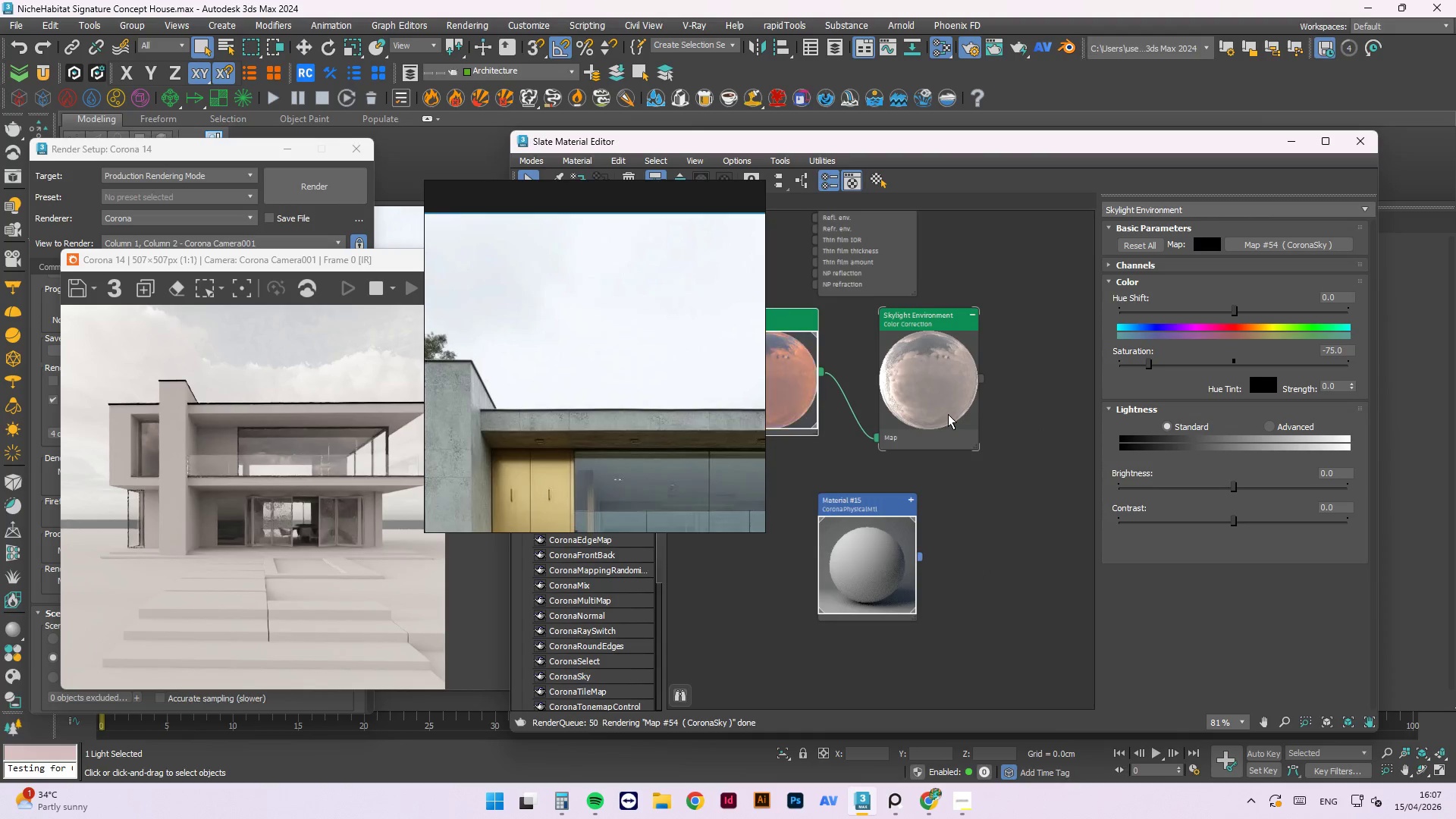 
scroll: coordinate [1018, 371], scroll_direction: down, amount: 2.0
 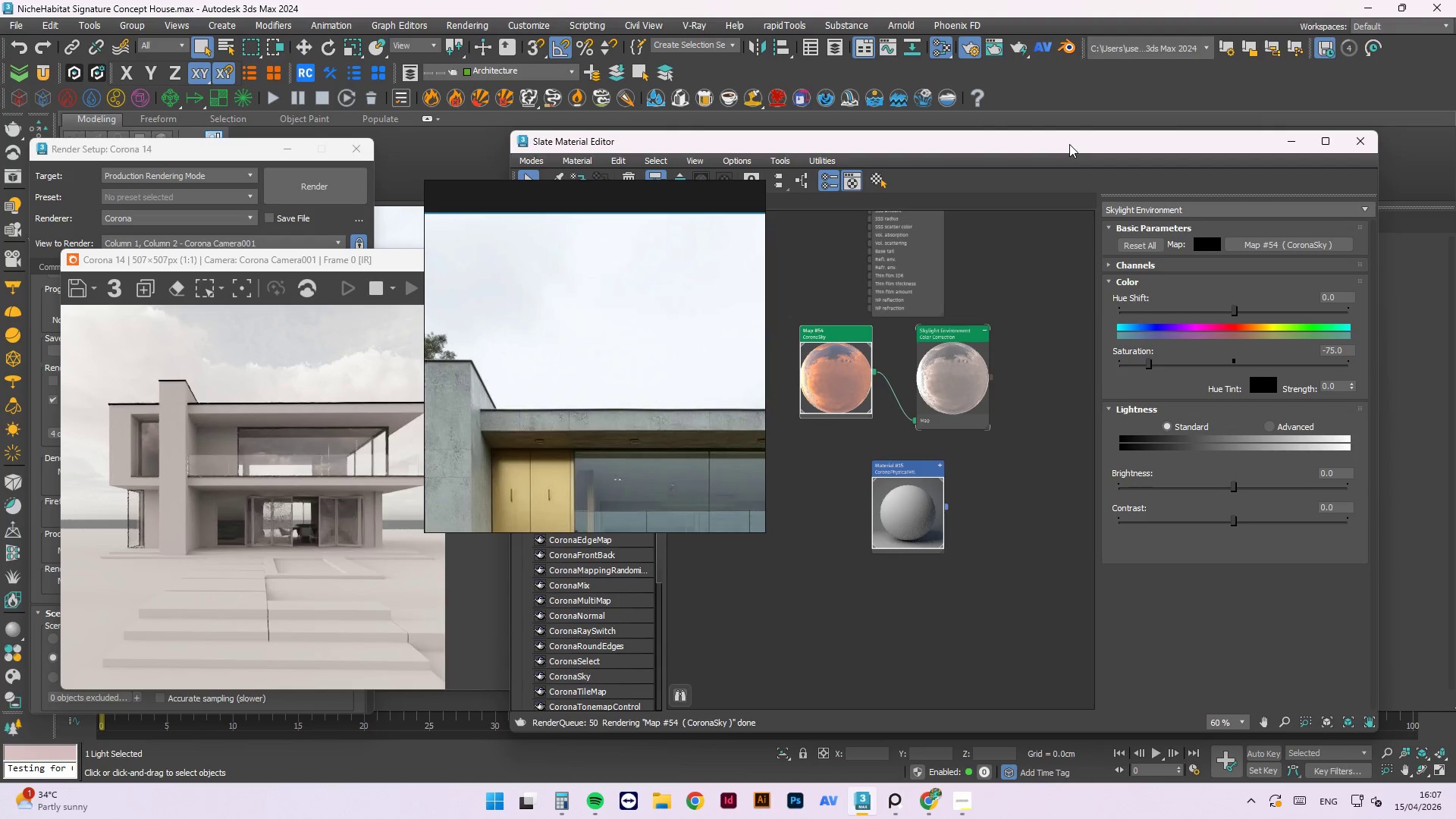 
wait(7.9)
 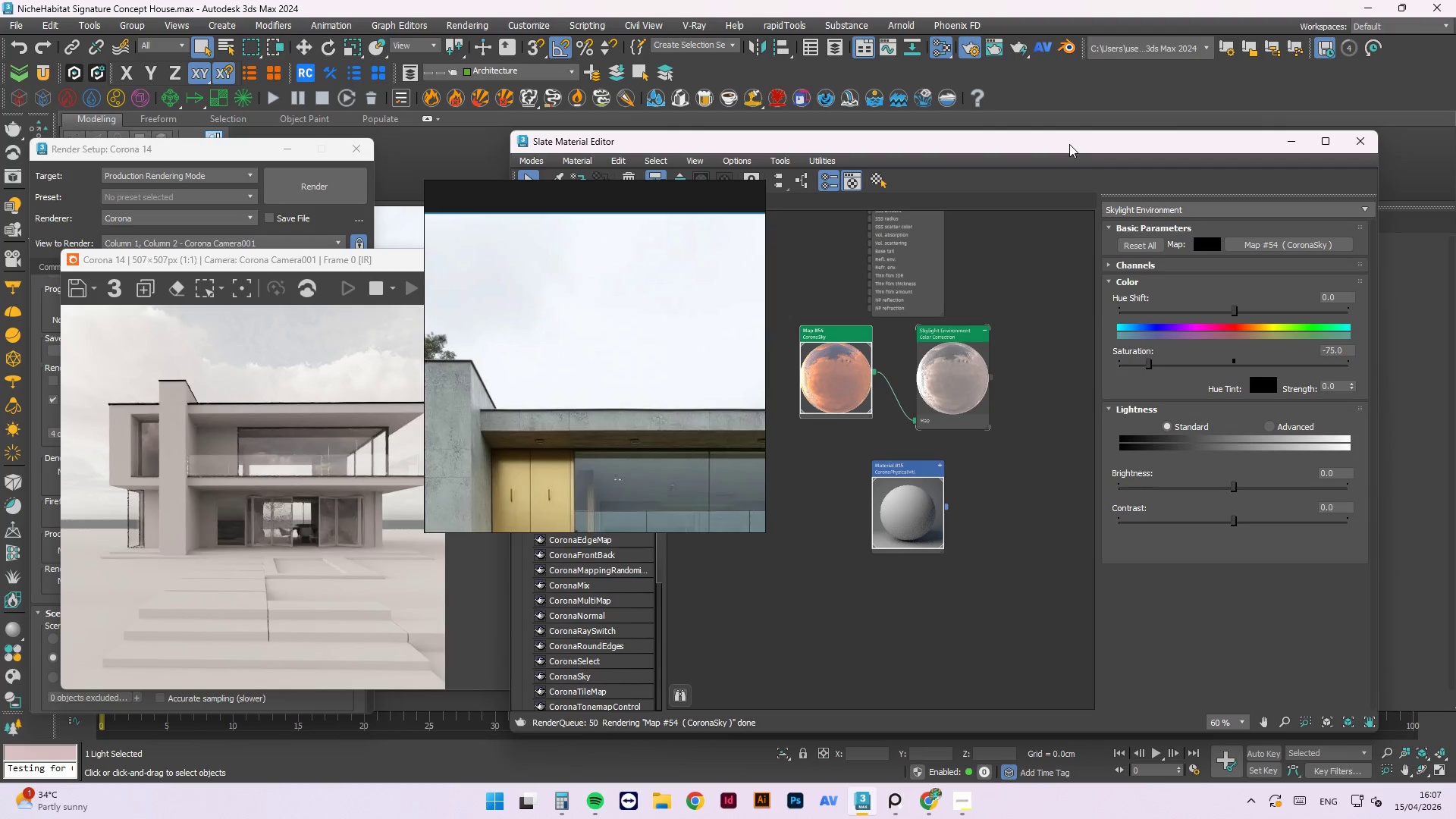 
left_click([1235, 359])
 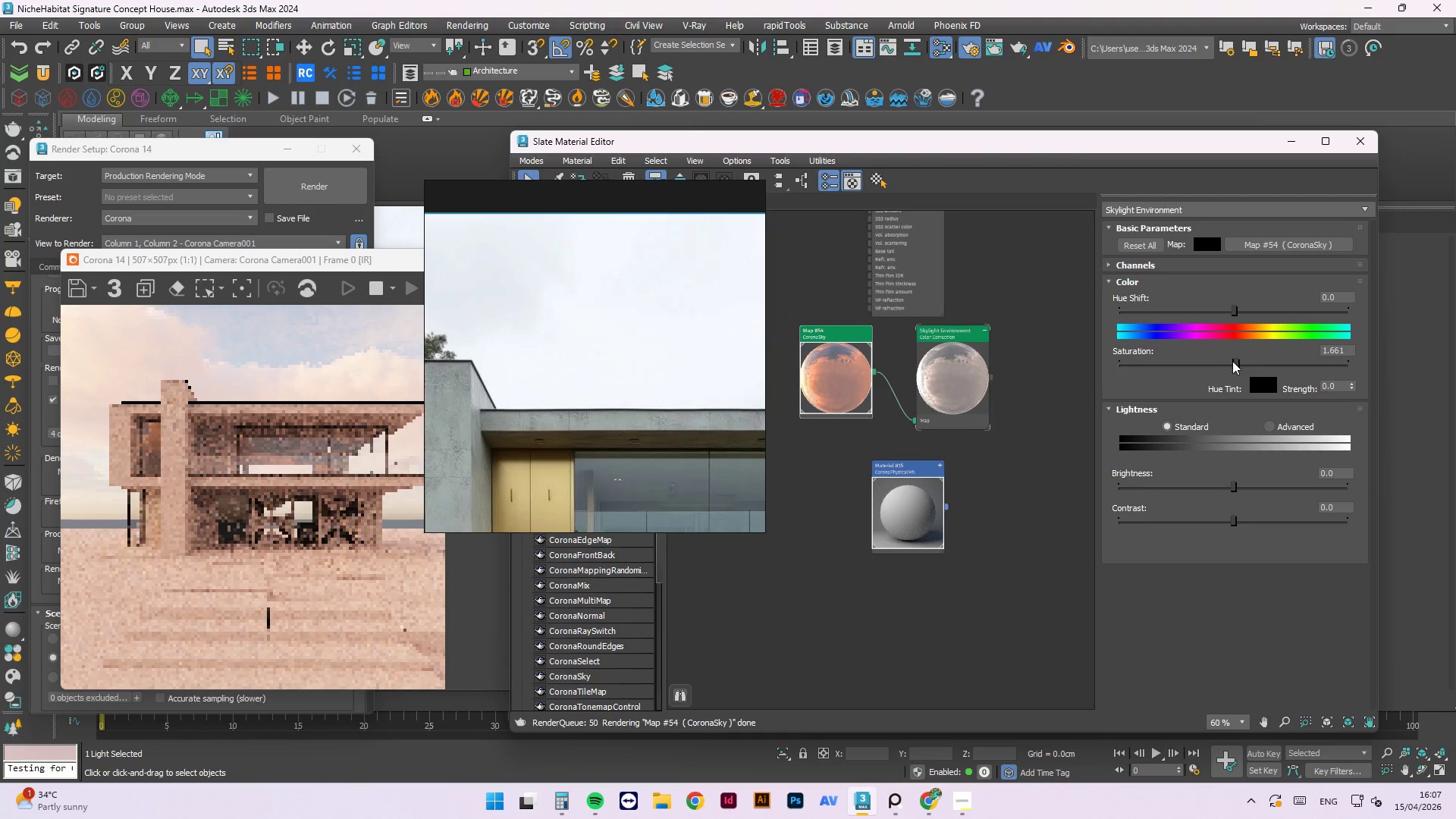 
left_click([1141, 366])
 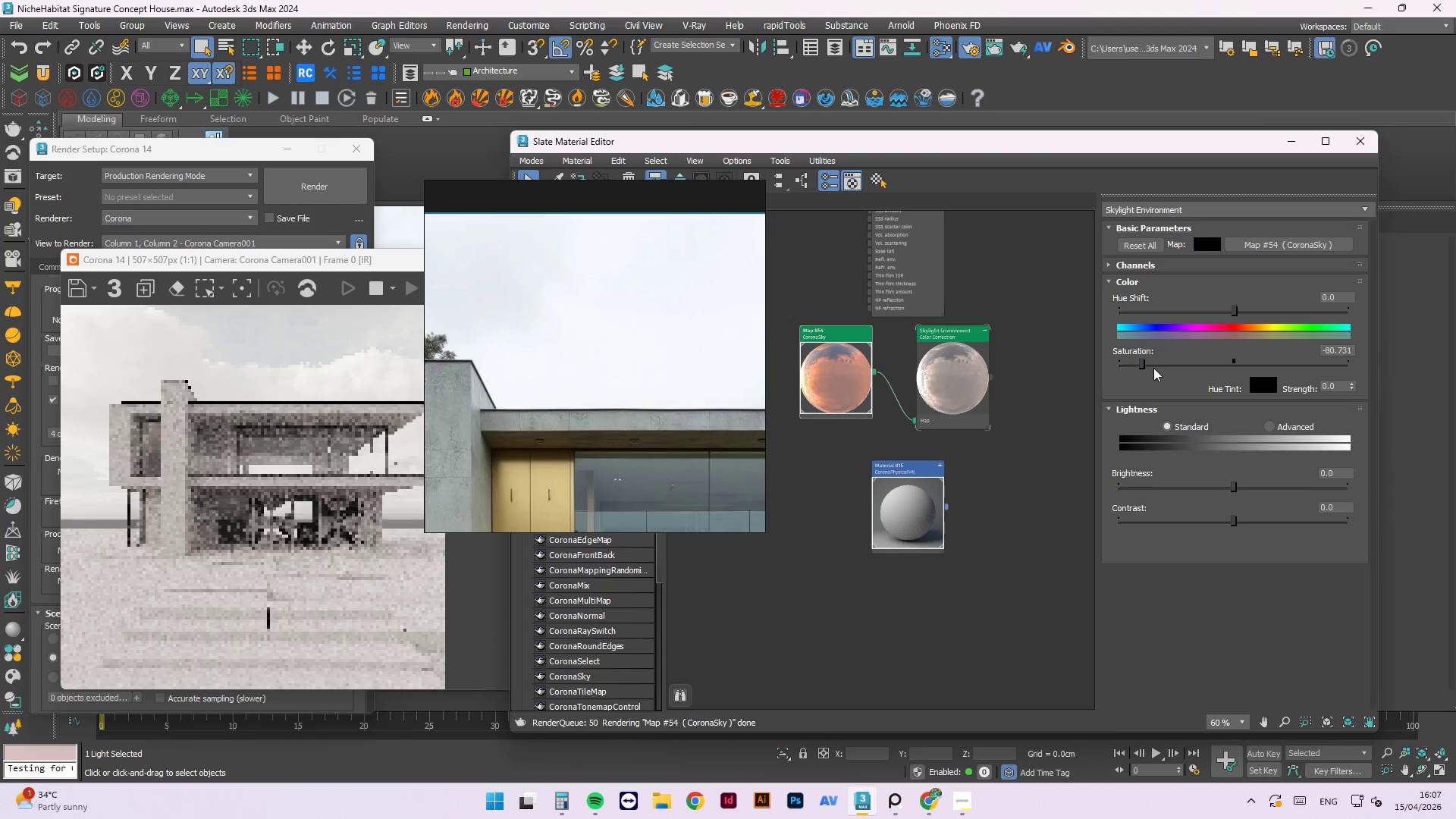 
left_click([1153, 366])
 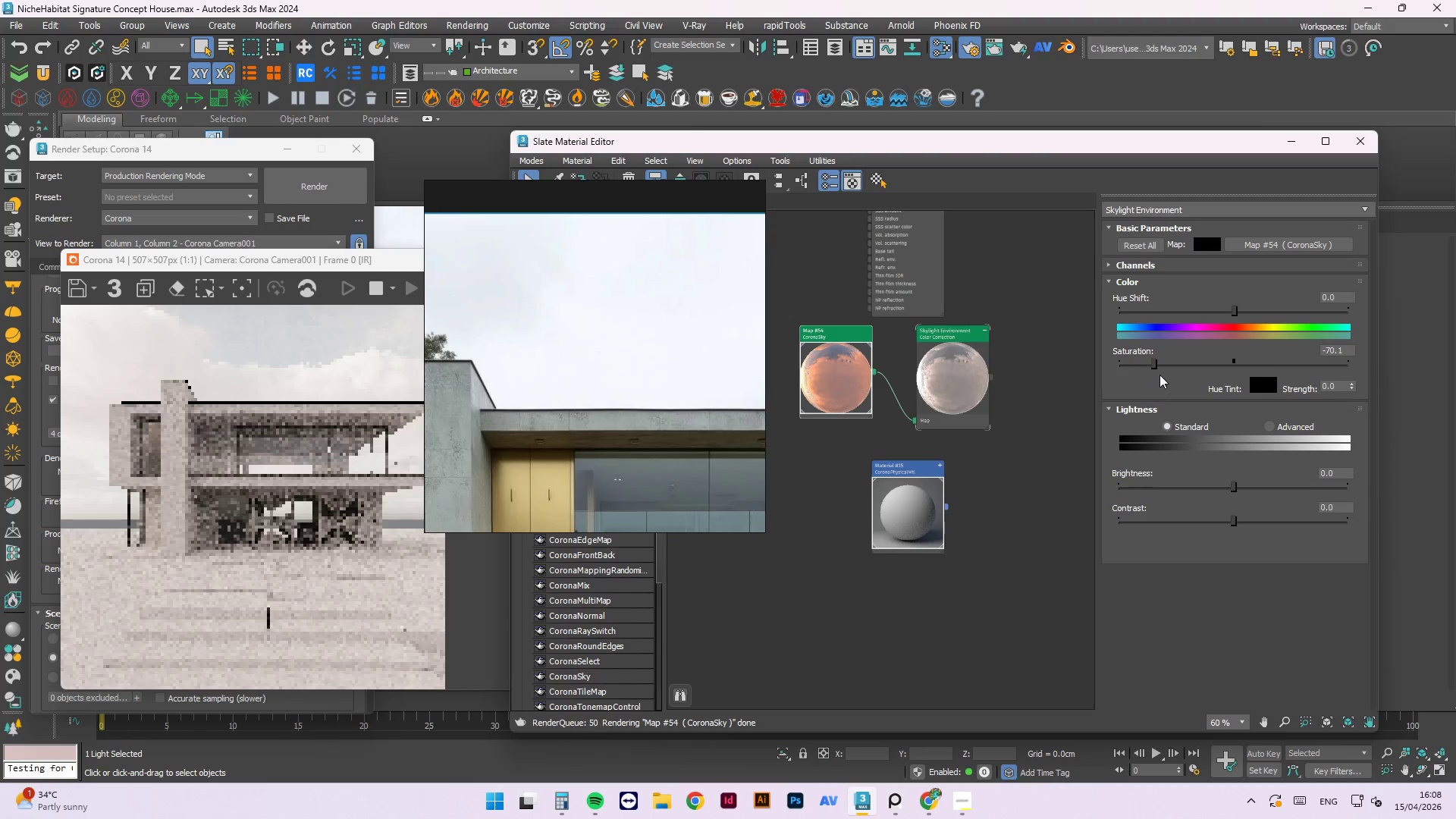 
left_click([1140, 366])
 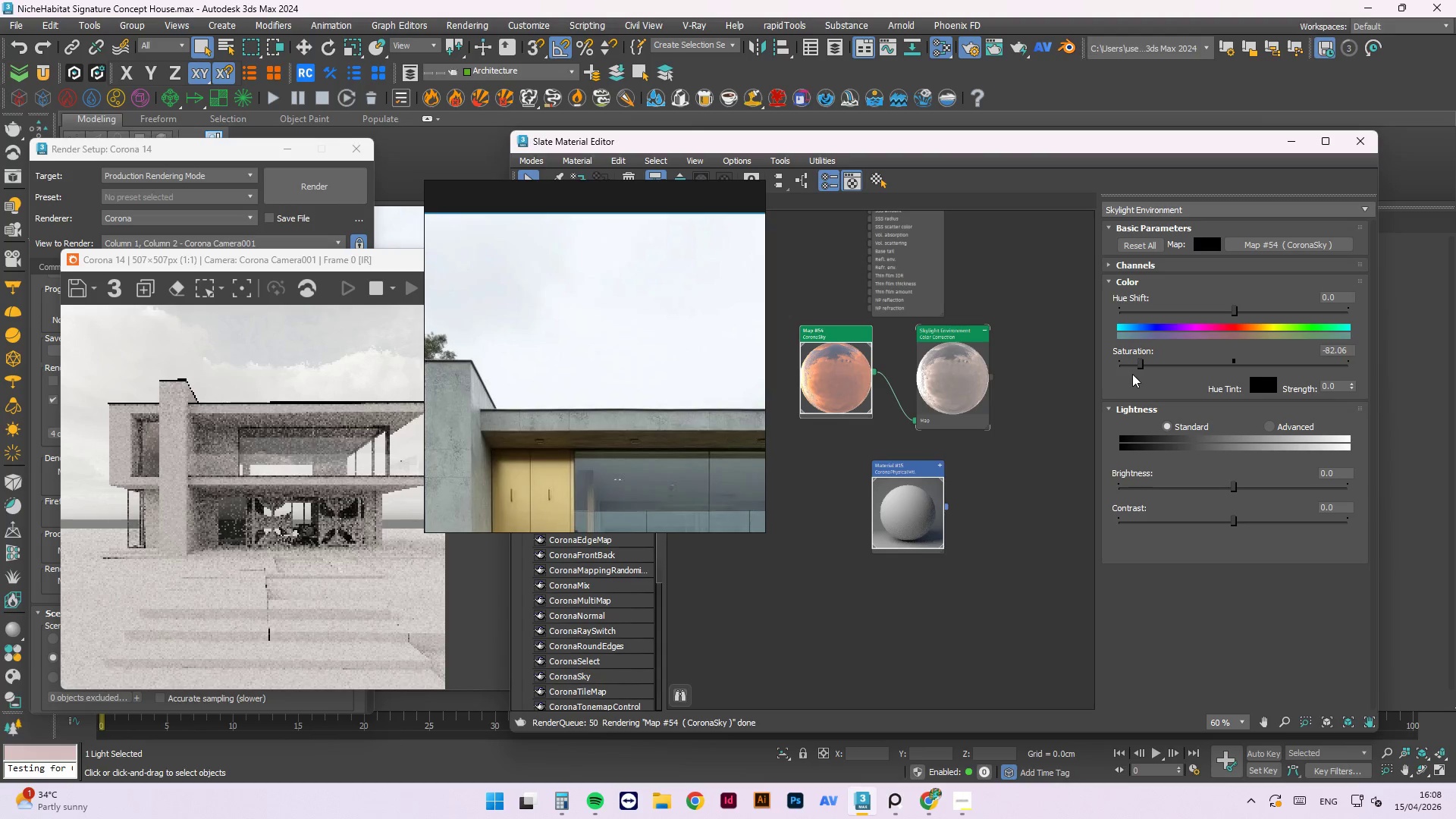 
right_click([859, 332])
 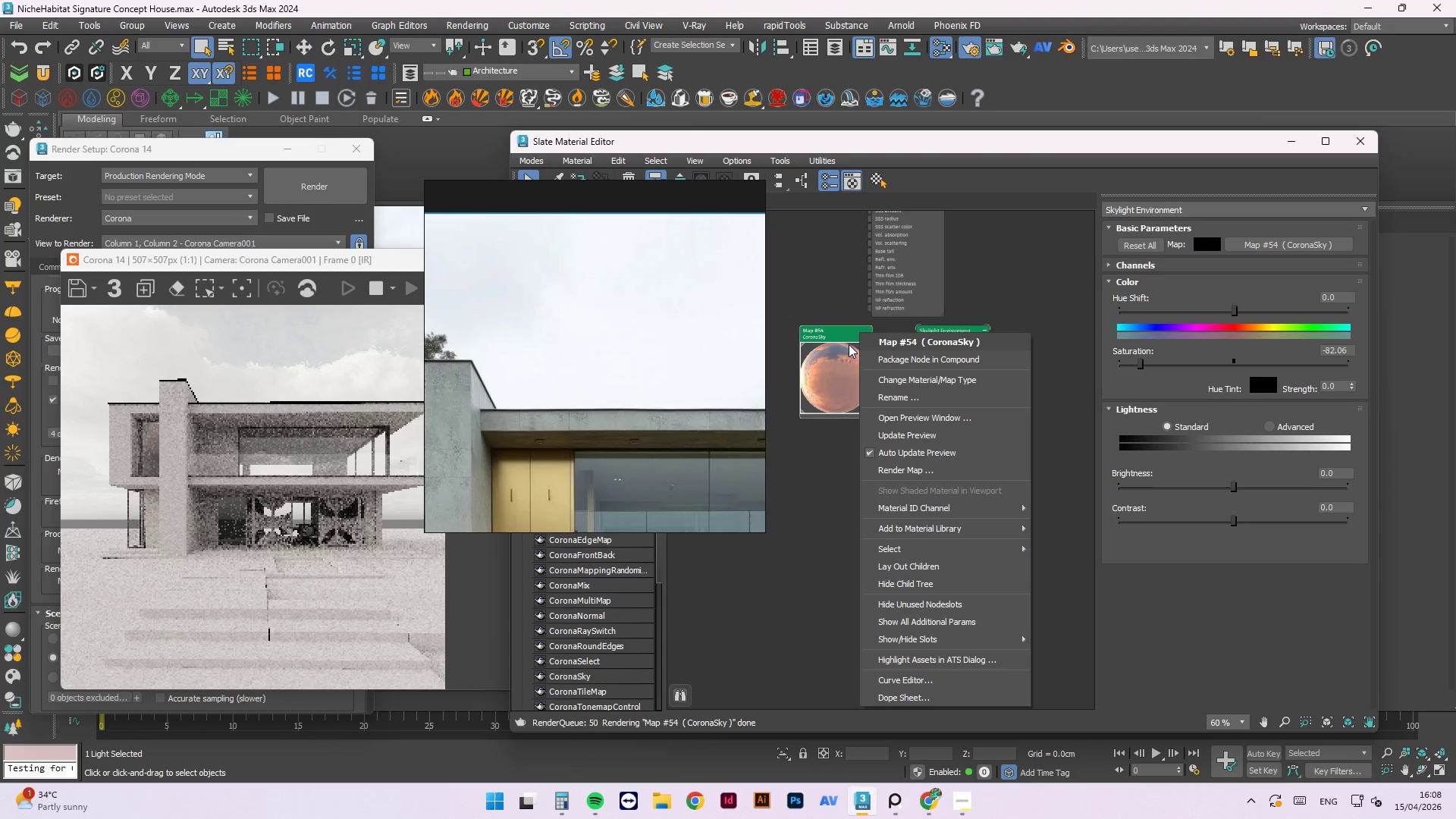 
mouse_move([824, 394])
 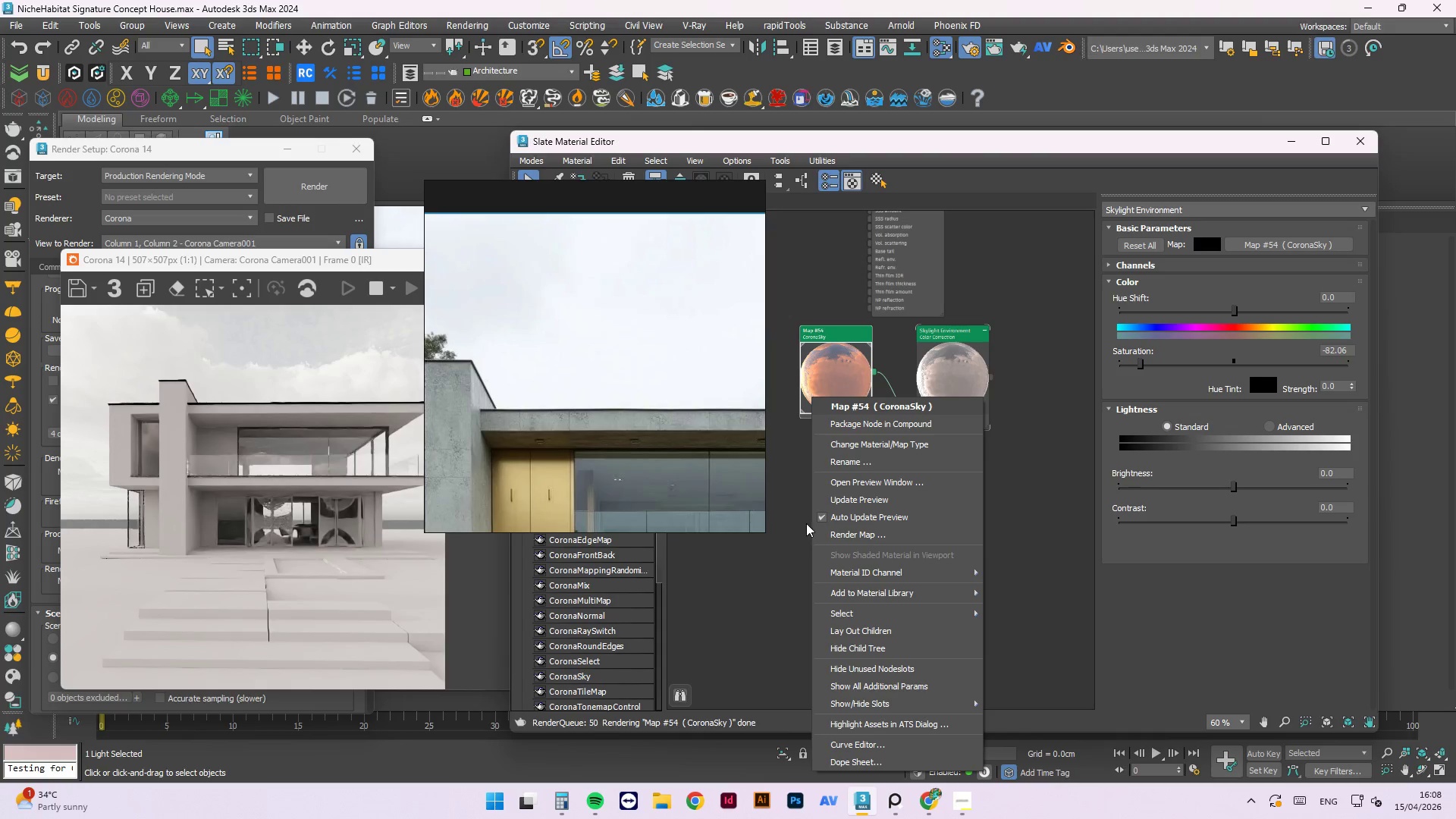 
left_click([839, 504])
 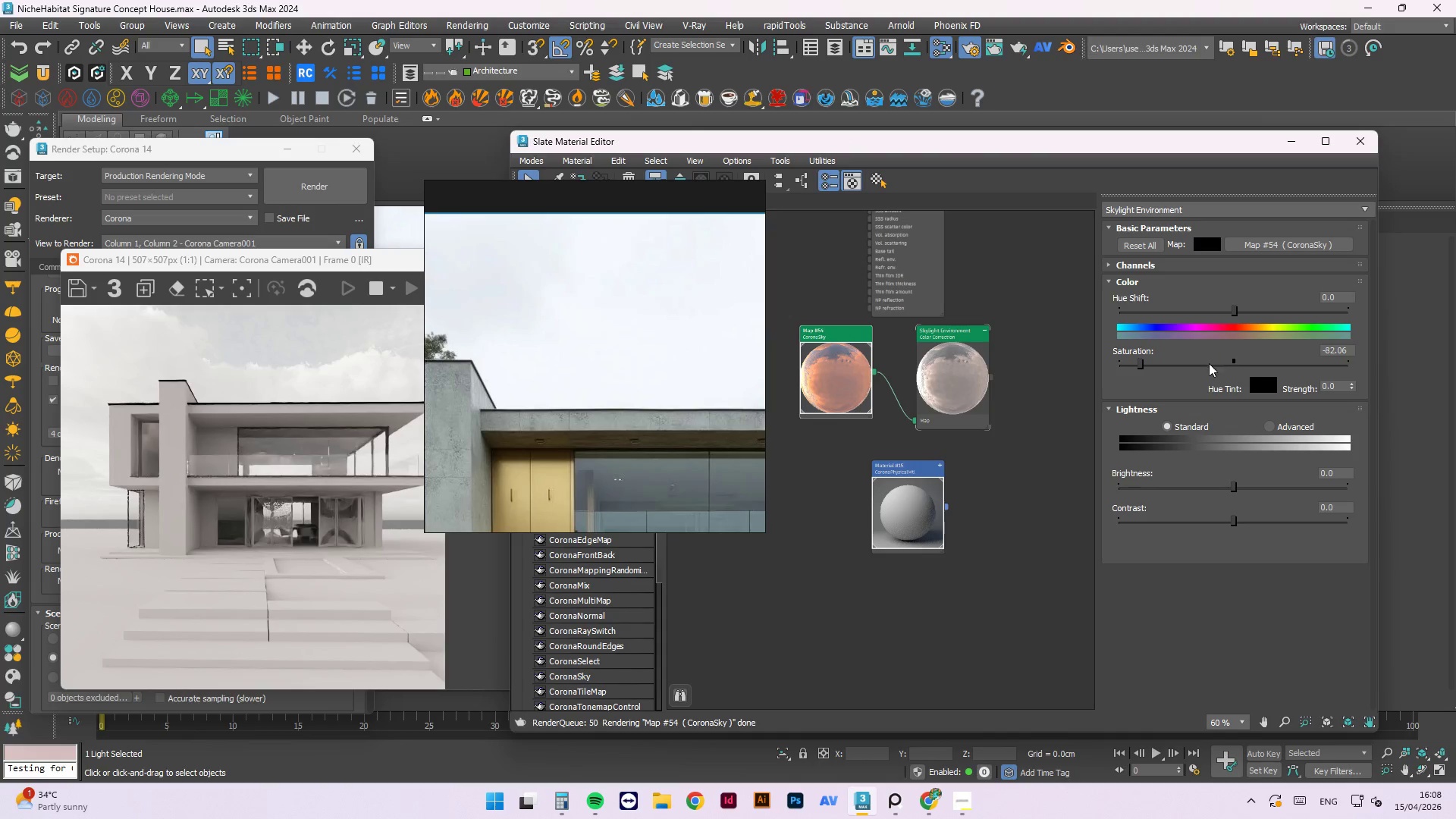 
wait(5.25)
 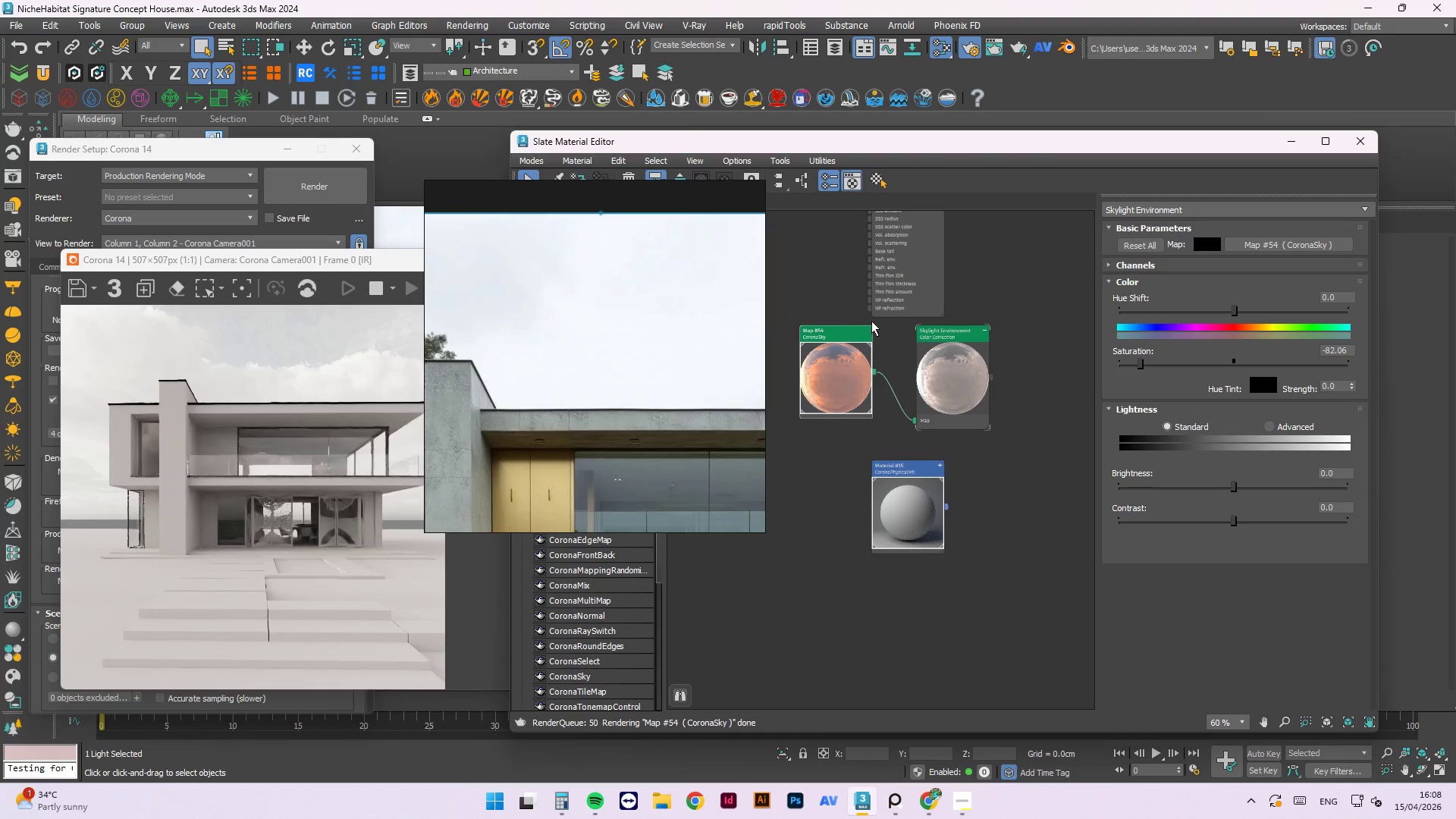 
left_click_drag(start_coordinate=[1229, 312], to_coordinate=[1196, 314])
 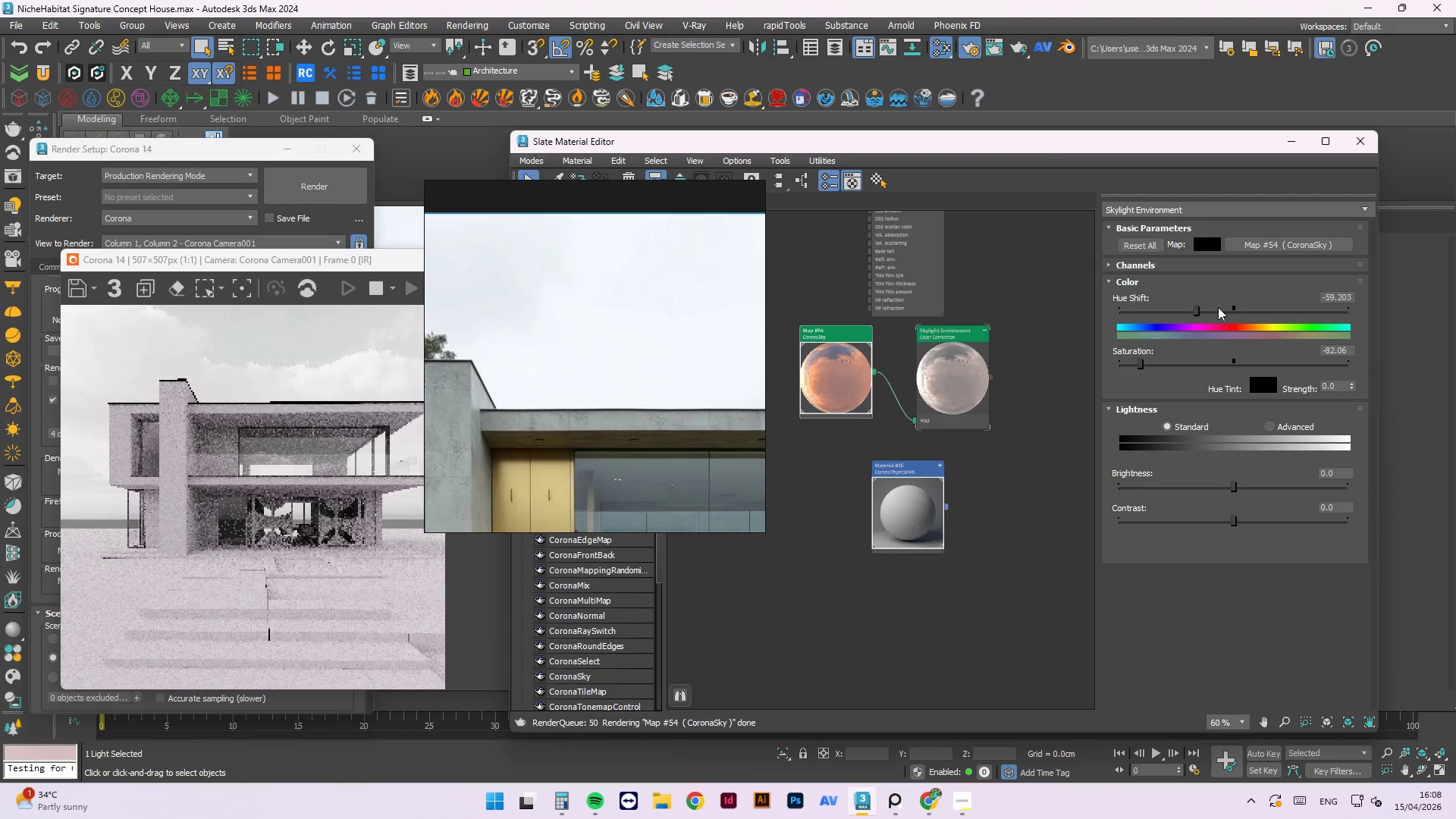 
left_click_drag(start_coordinate=[1200, 309], to_coordinate=[1287, 316])
 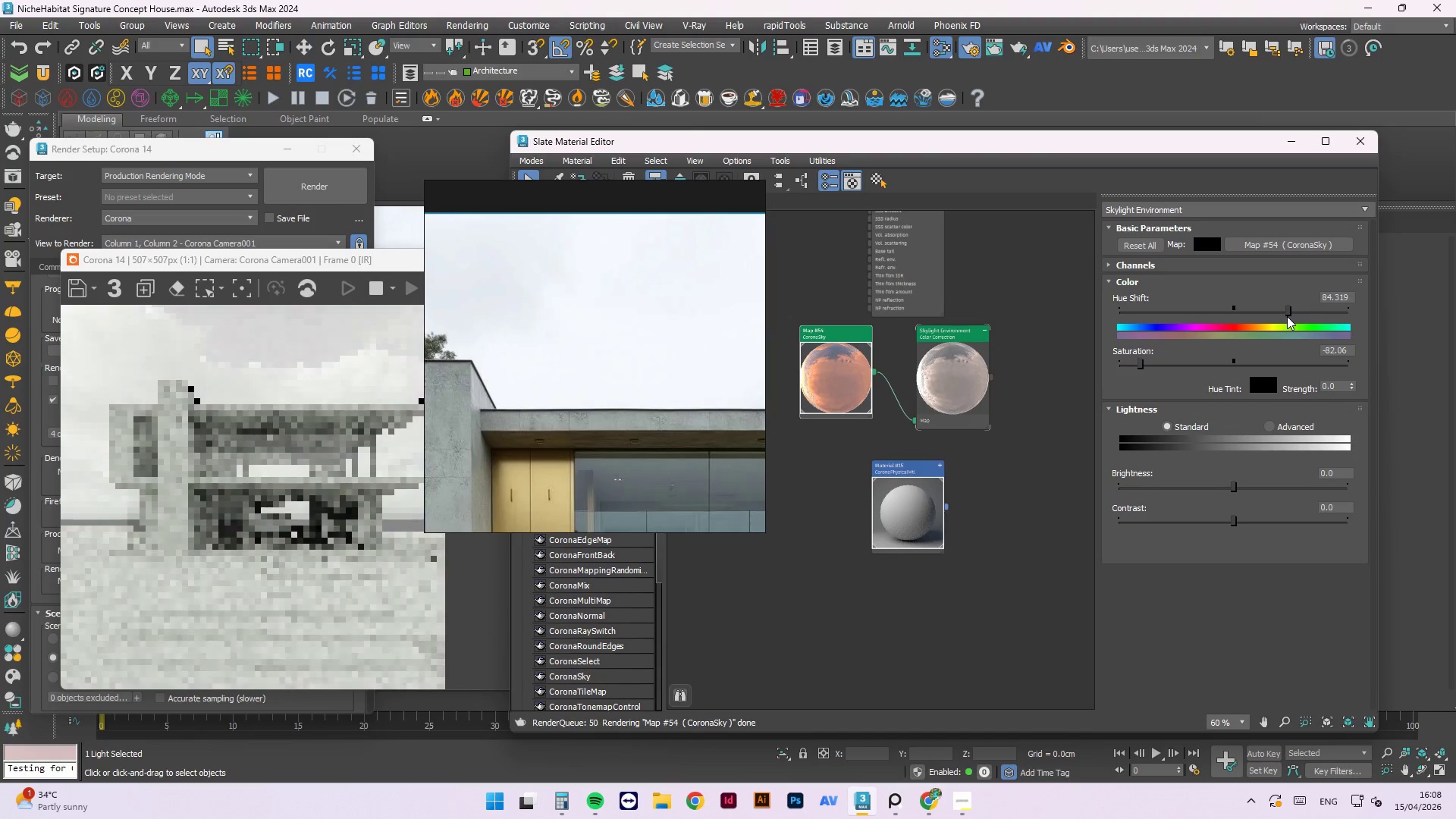 
left_click_drag(start_coordinate=[1287, 316], to_coordinate=[1267, 314])
 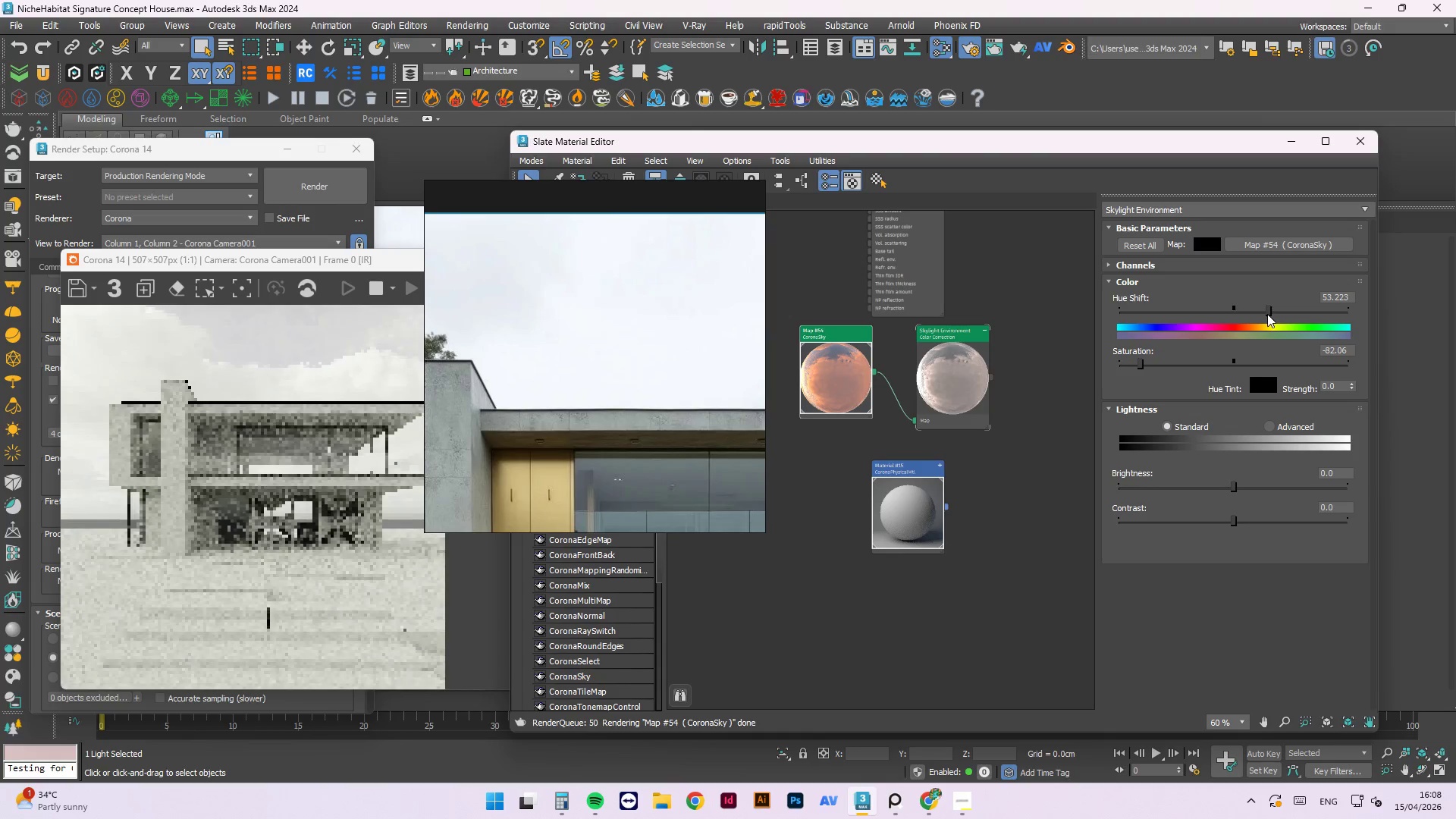 
left_click([1246, 313])
 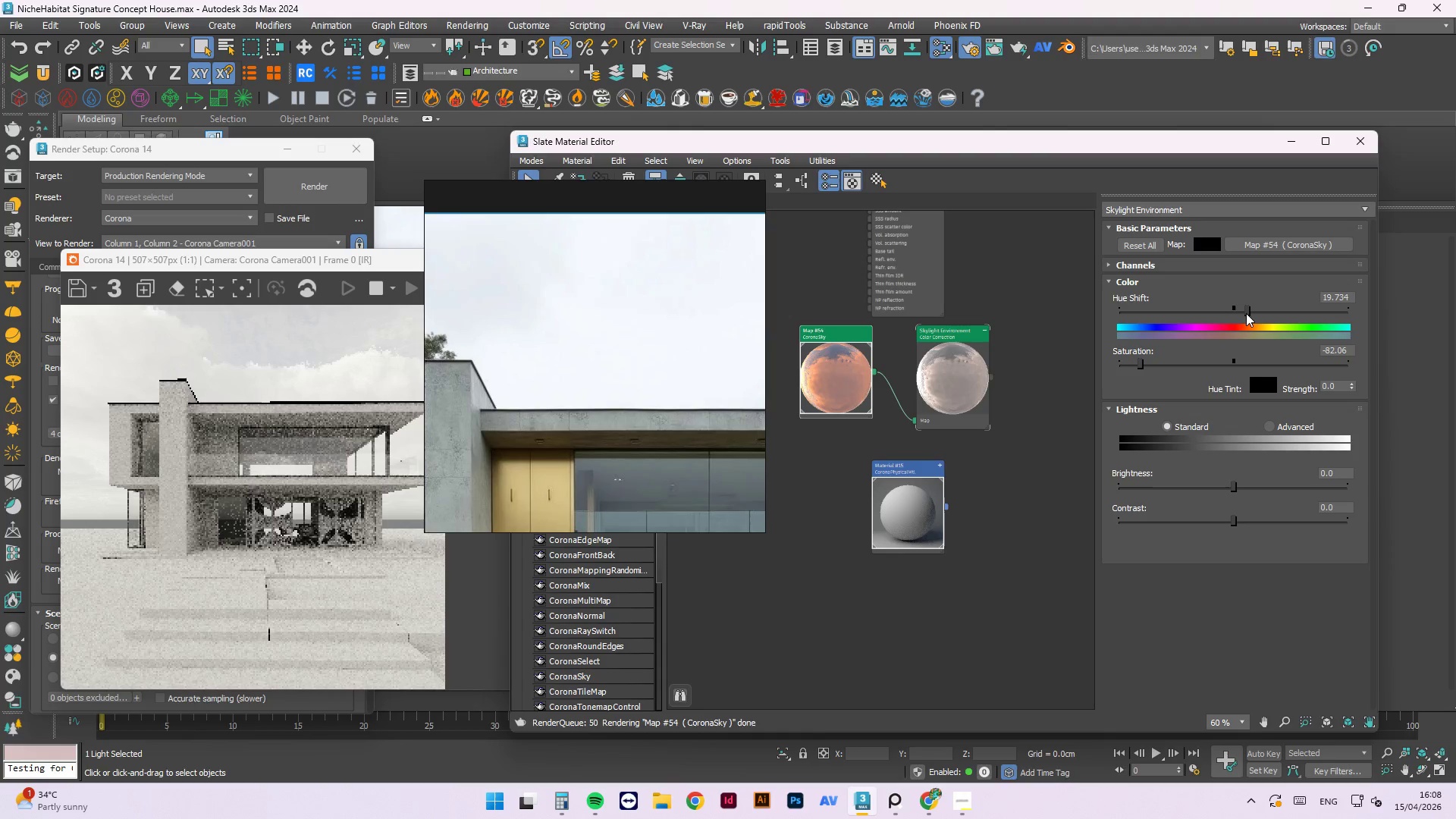 
wait(5.23)
 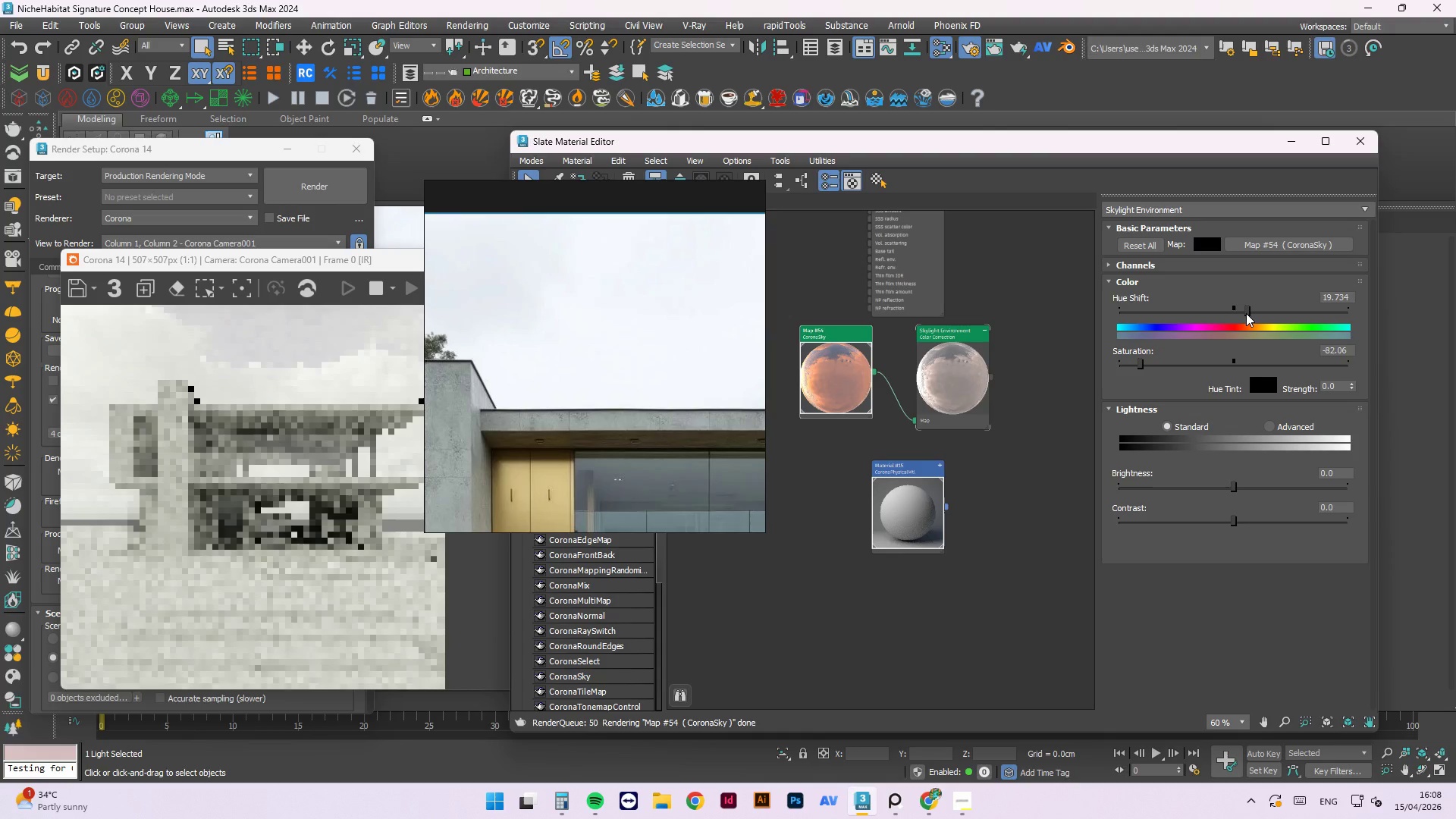 
double_click([1325, 298])
 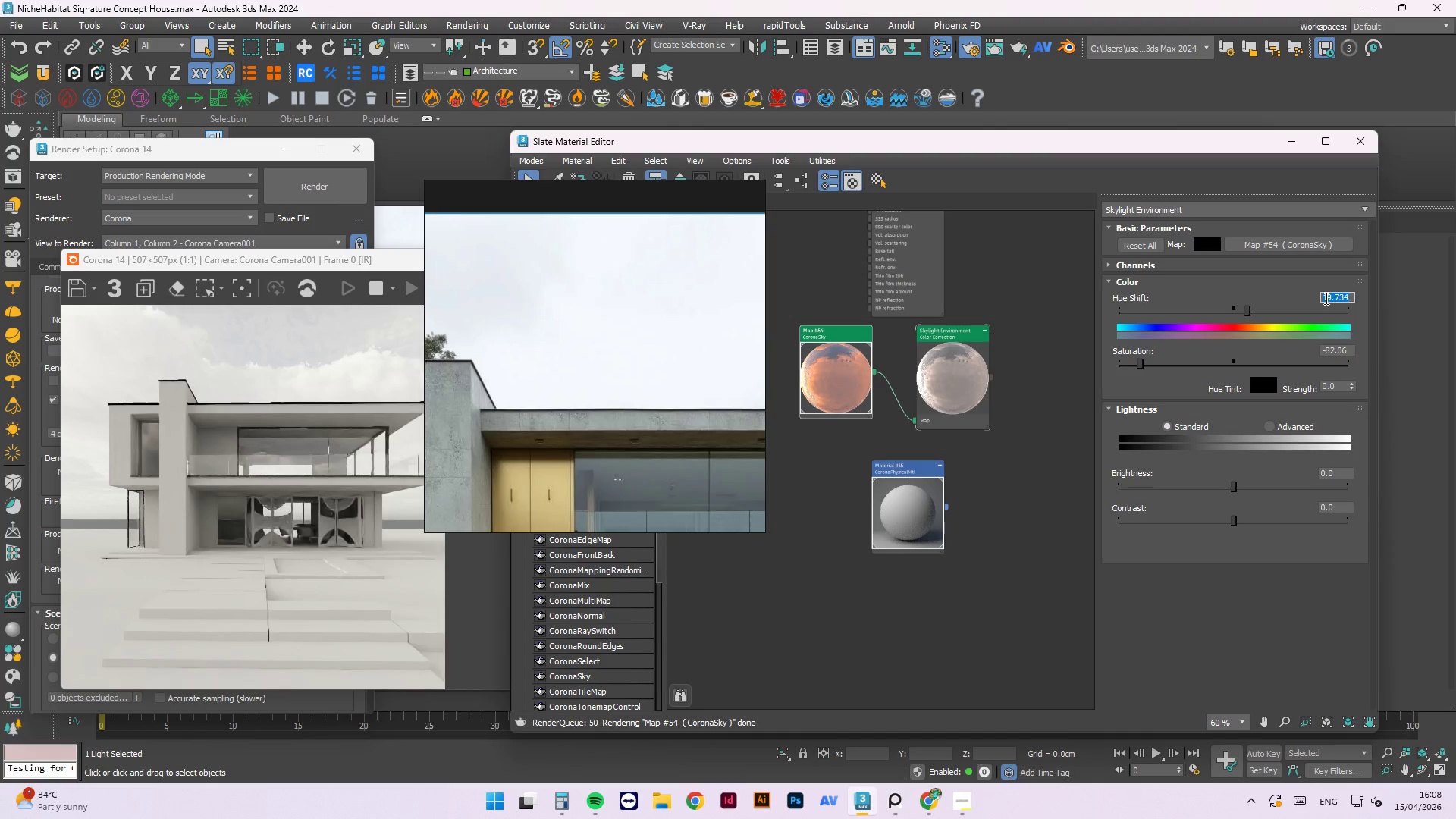 
key(Numpad0)
 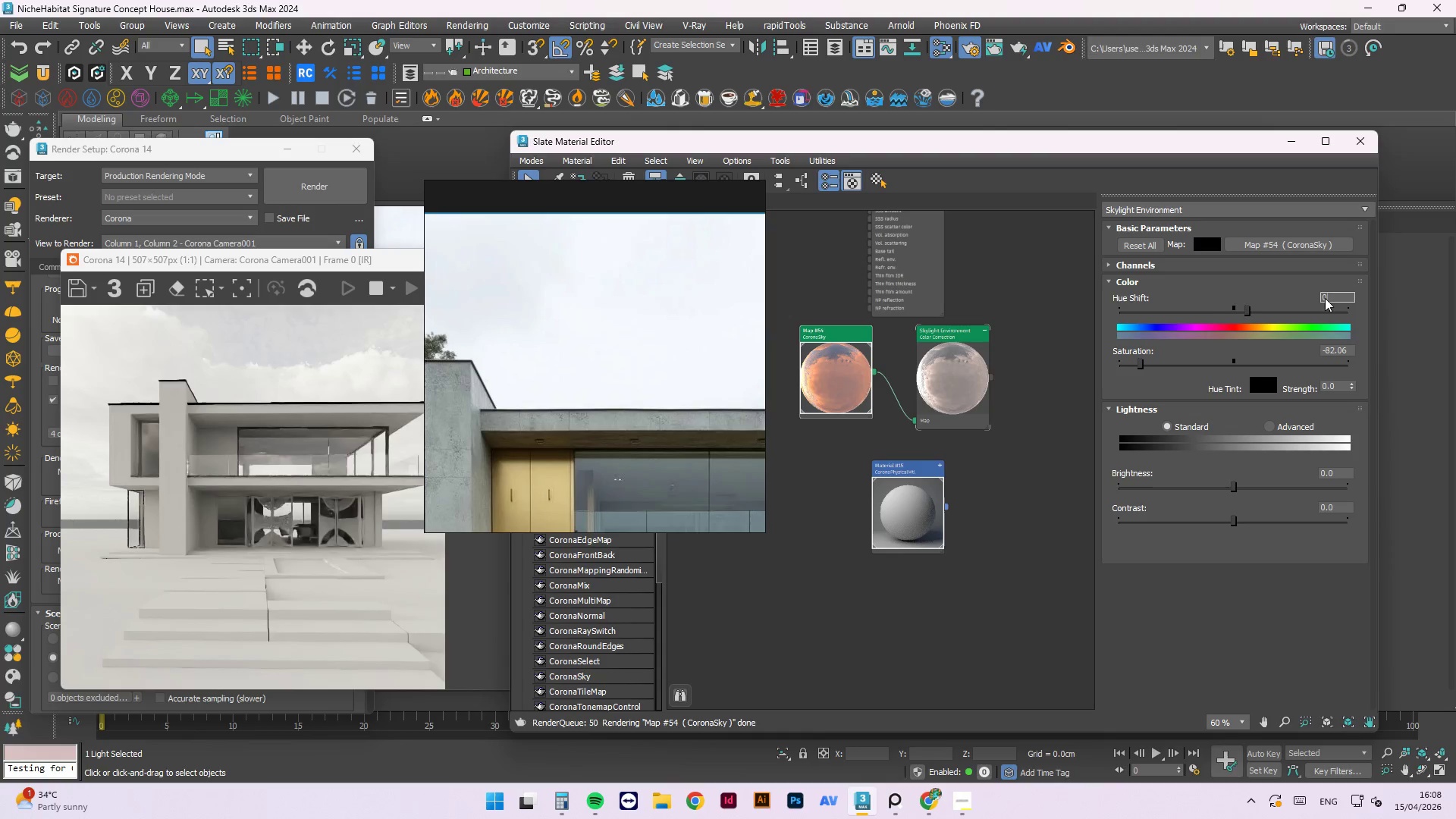 
key(NumpadEnter)
 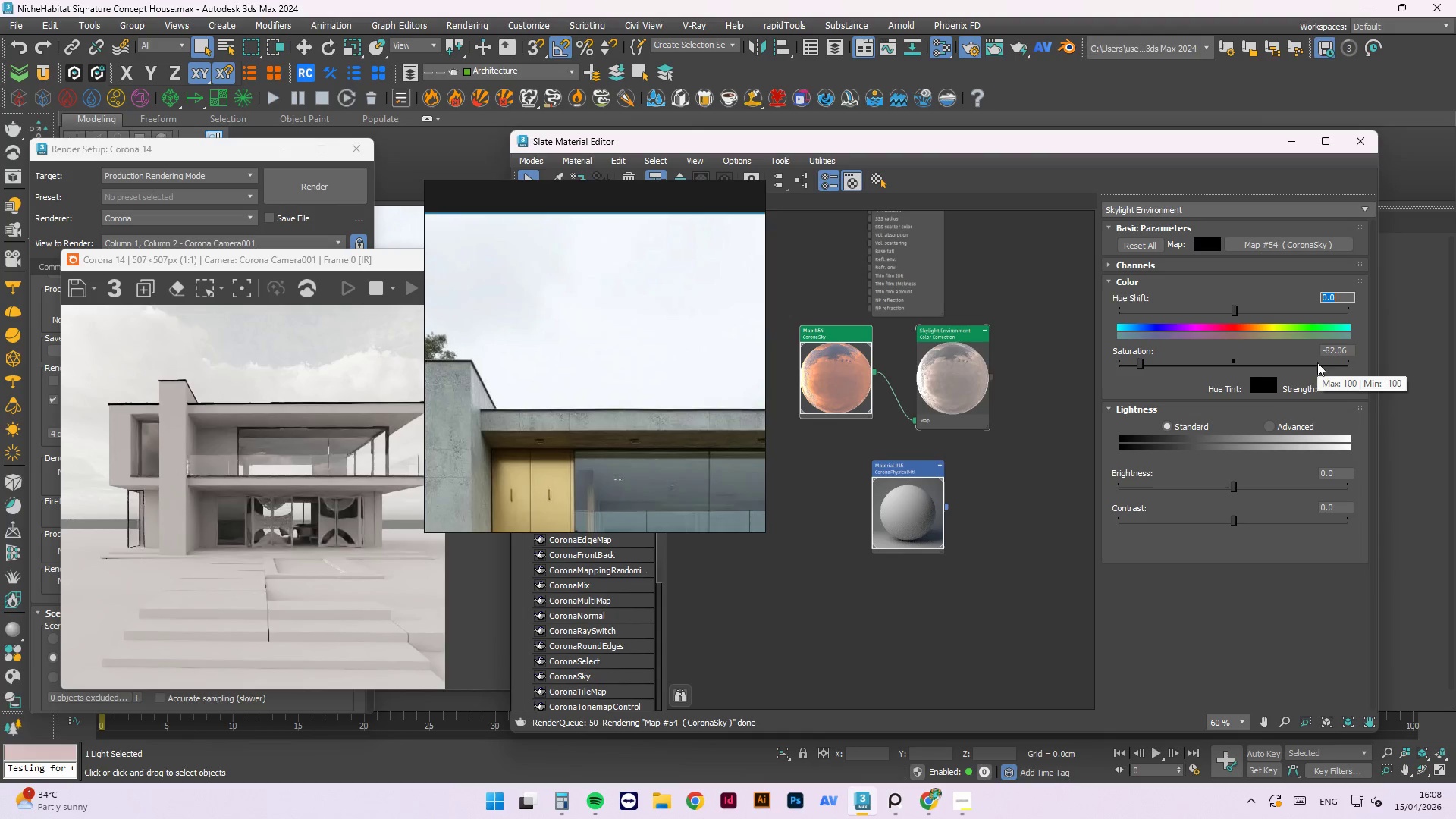 
wait(7.97)
 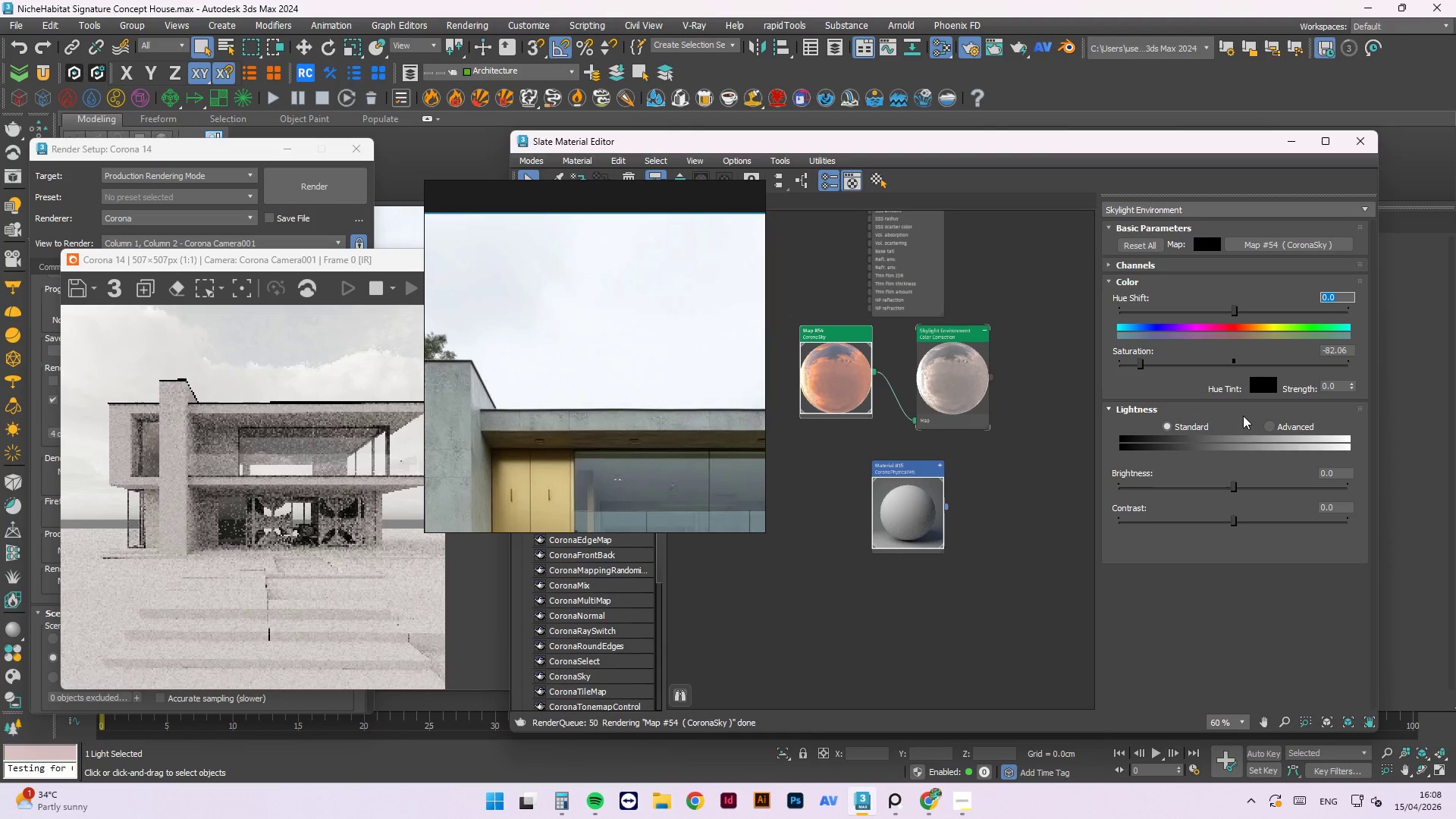 
left_click([1329, 357])
 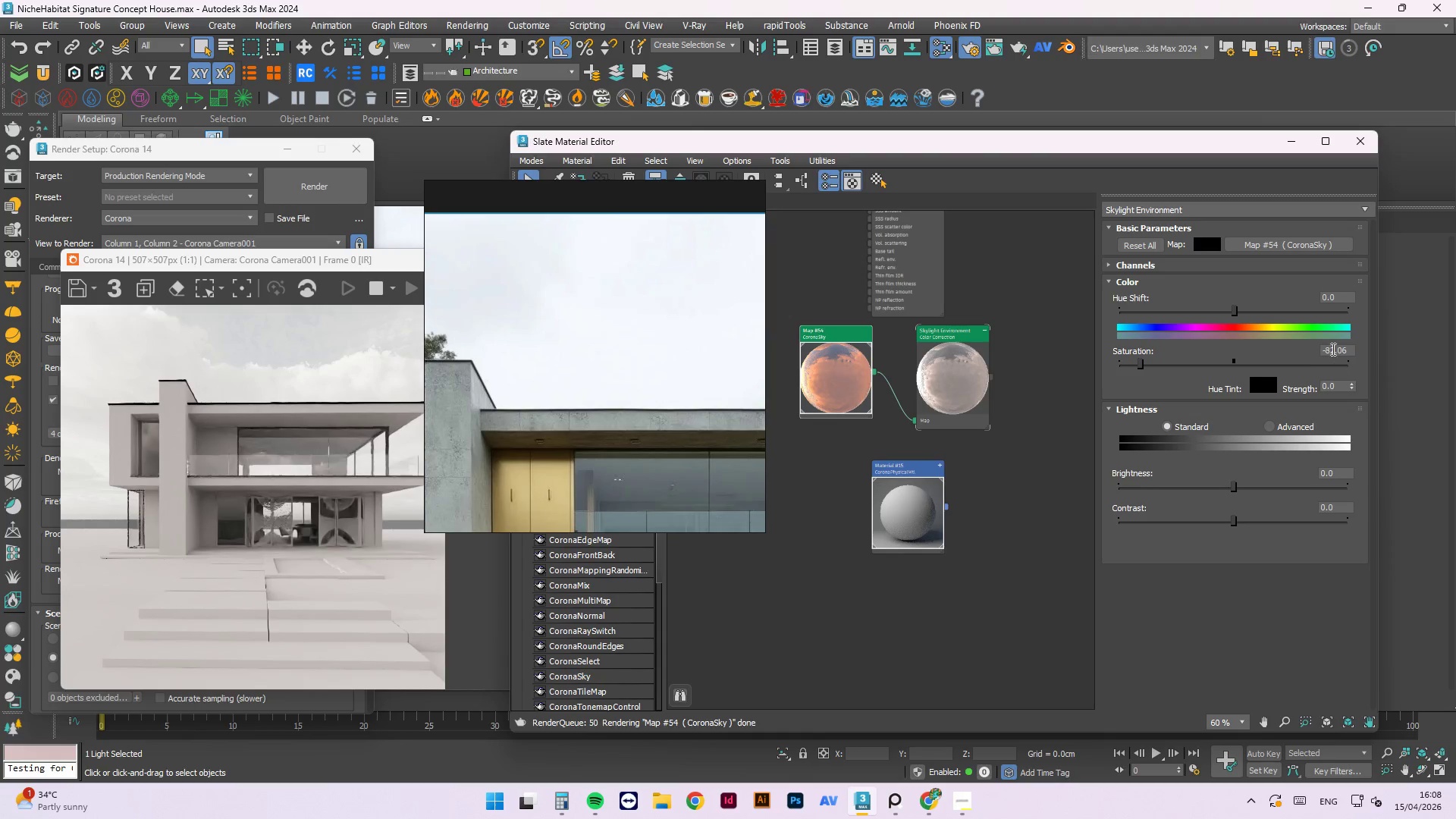 
left_click_drag(start_coordinate=[1332, 348], to_coordinate=[1438, 362])
 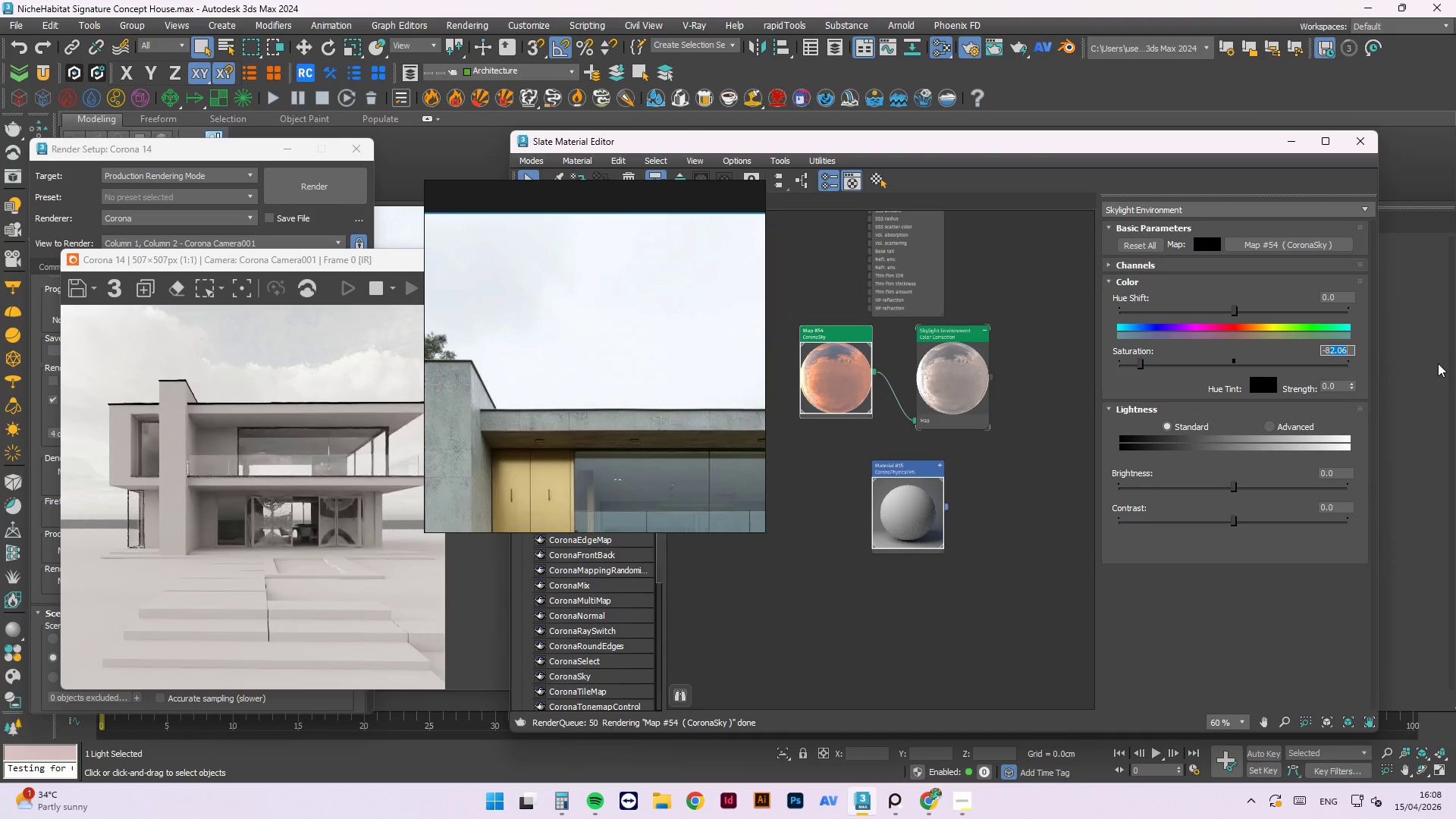 
key(Numpad0)
 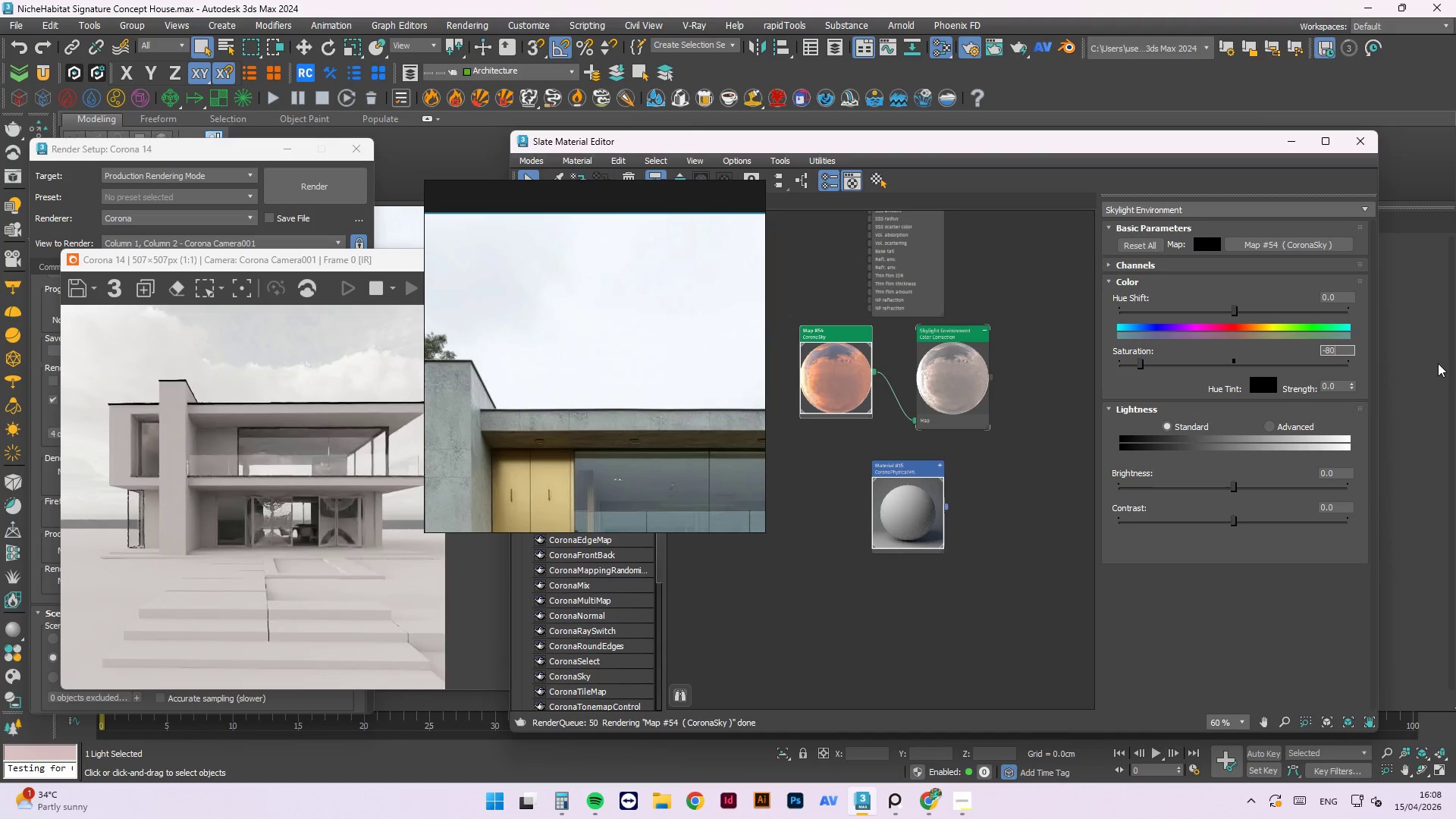 
key(NumpadEnter)
 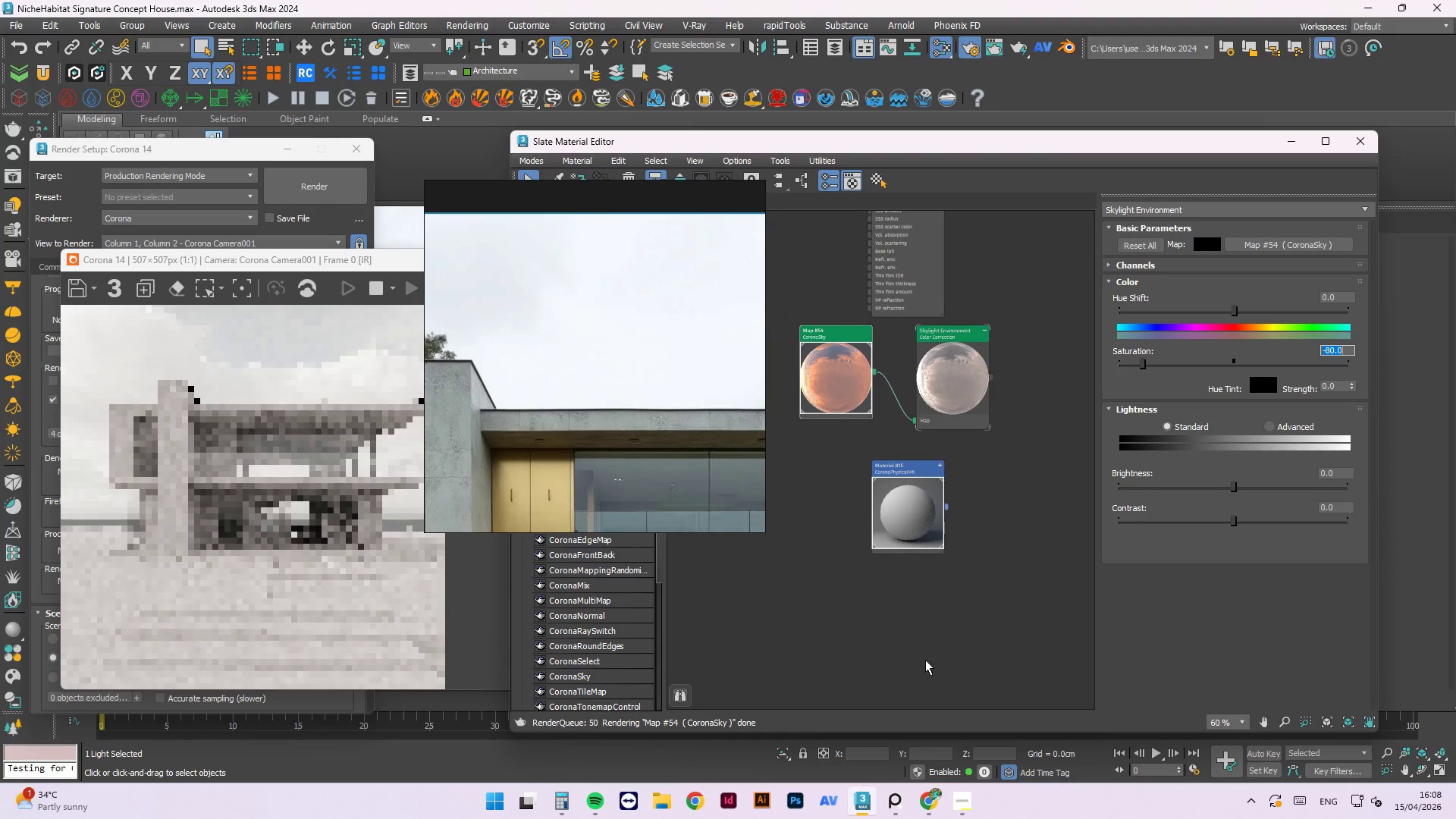 
left_click([907, 592])
 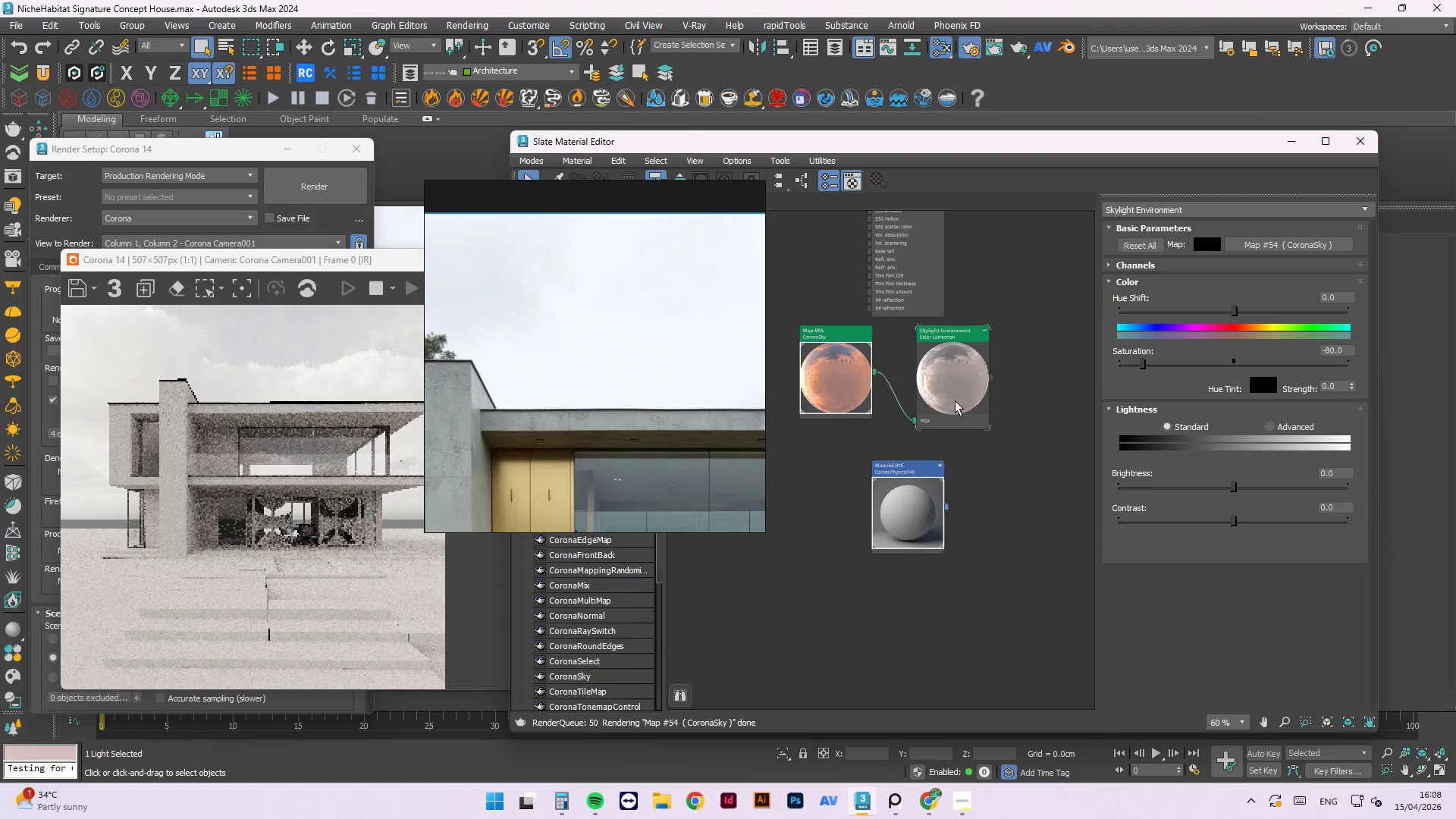 
right_click([843, 378])
 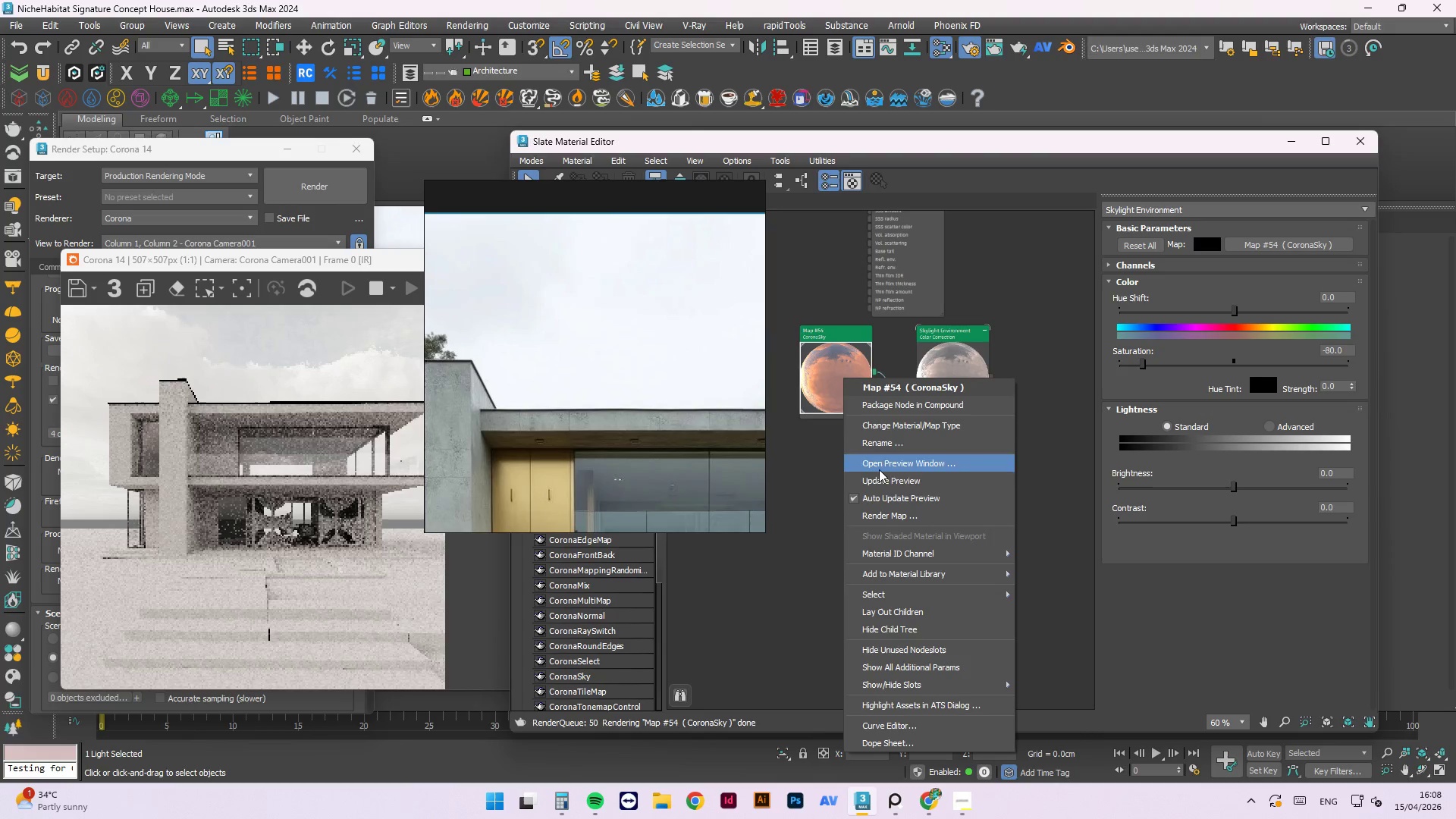 
left_click([880, 476])
 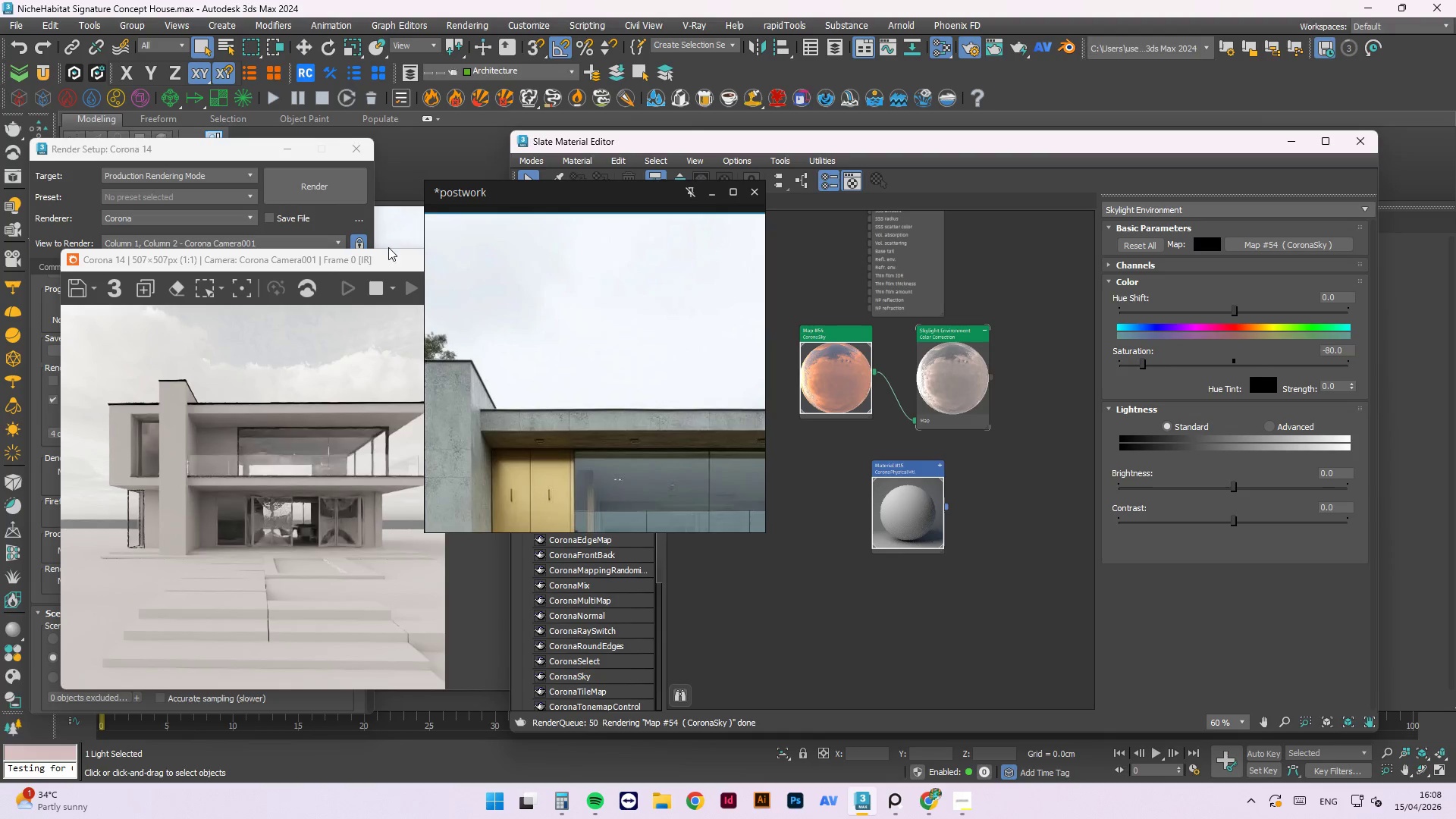 
wait(7.72)
 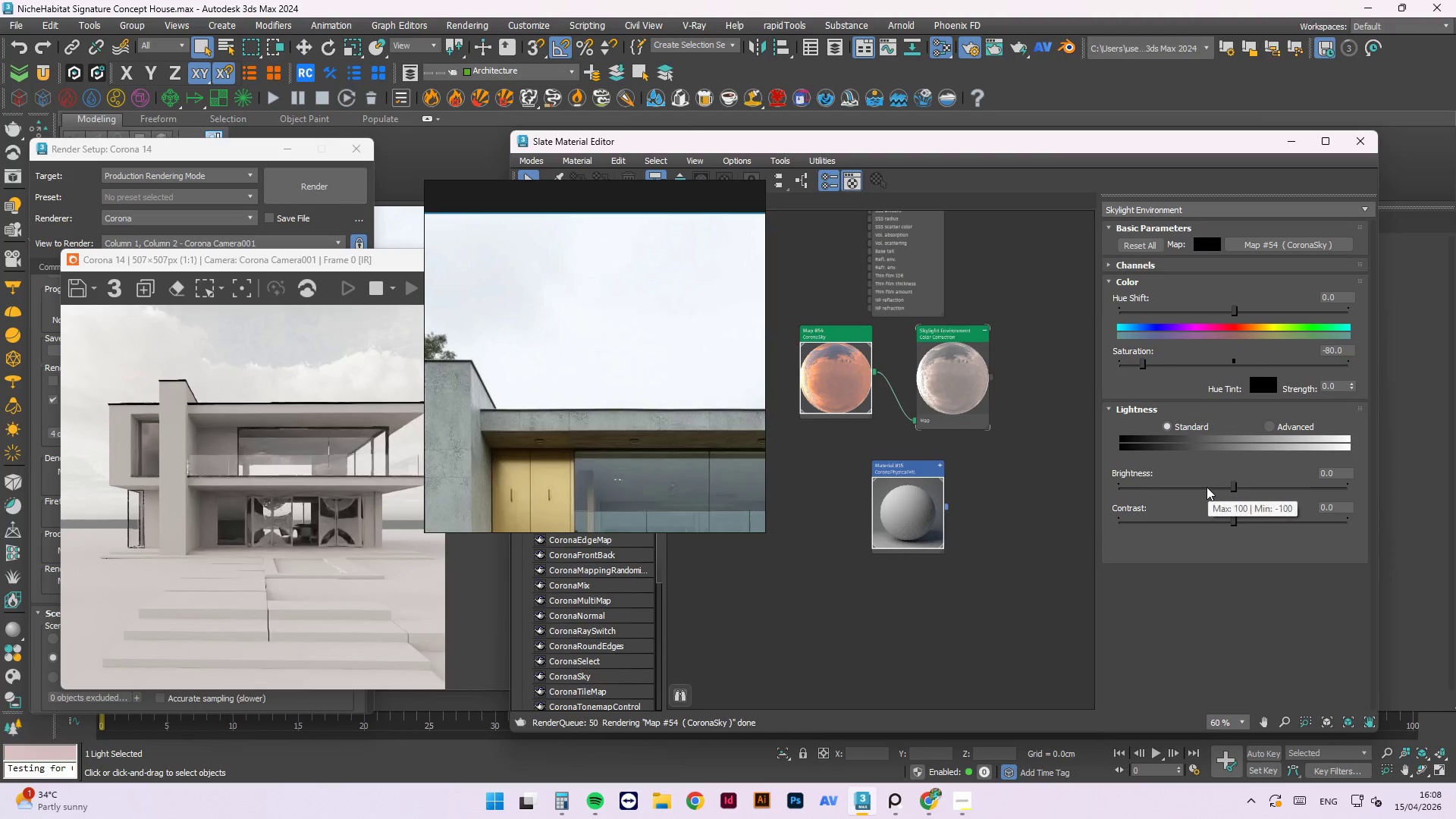 
left_click([940, 386])
 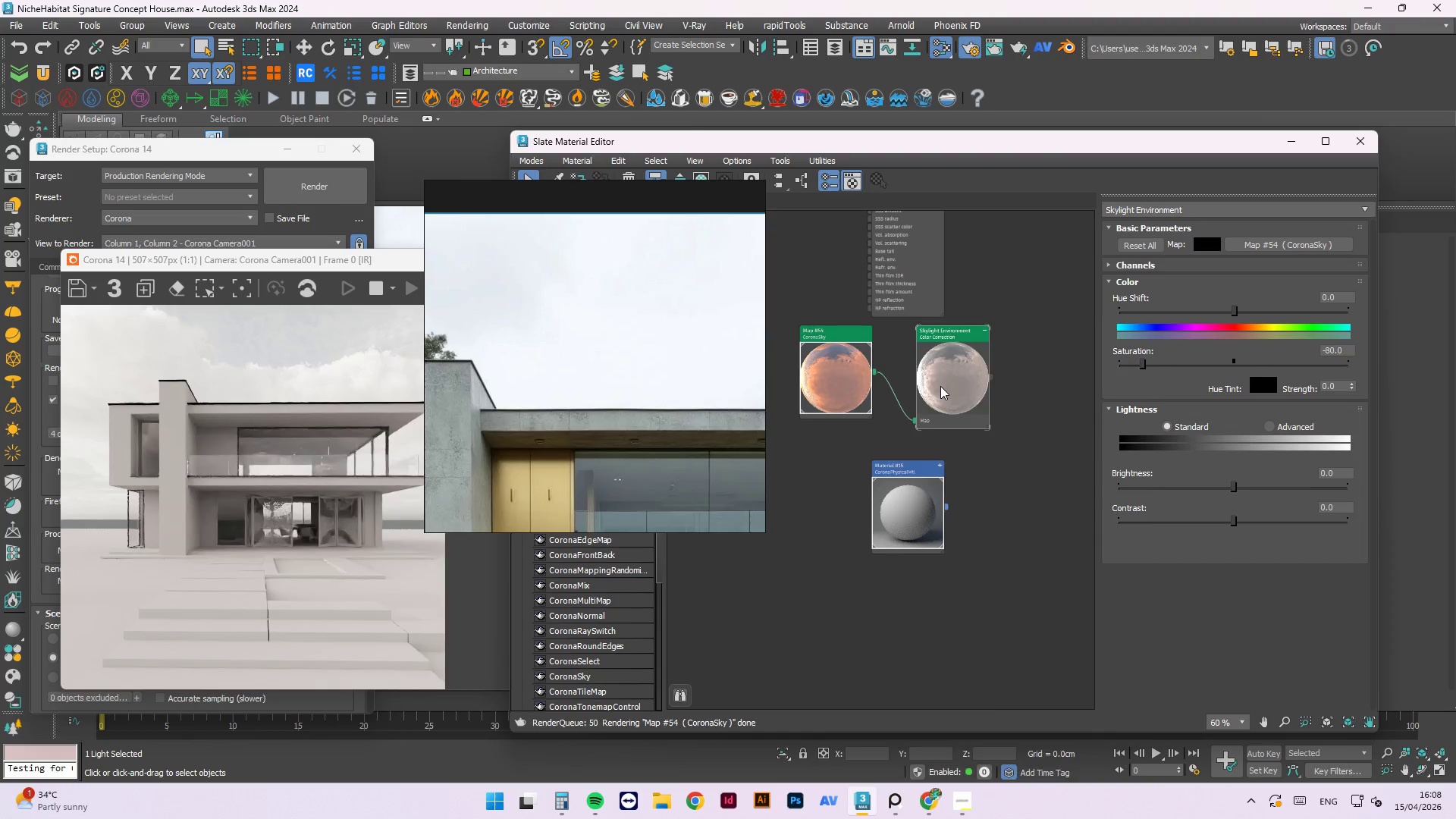 
right_click([940, 386])
 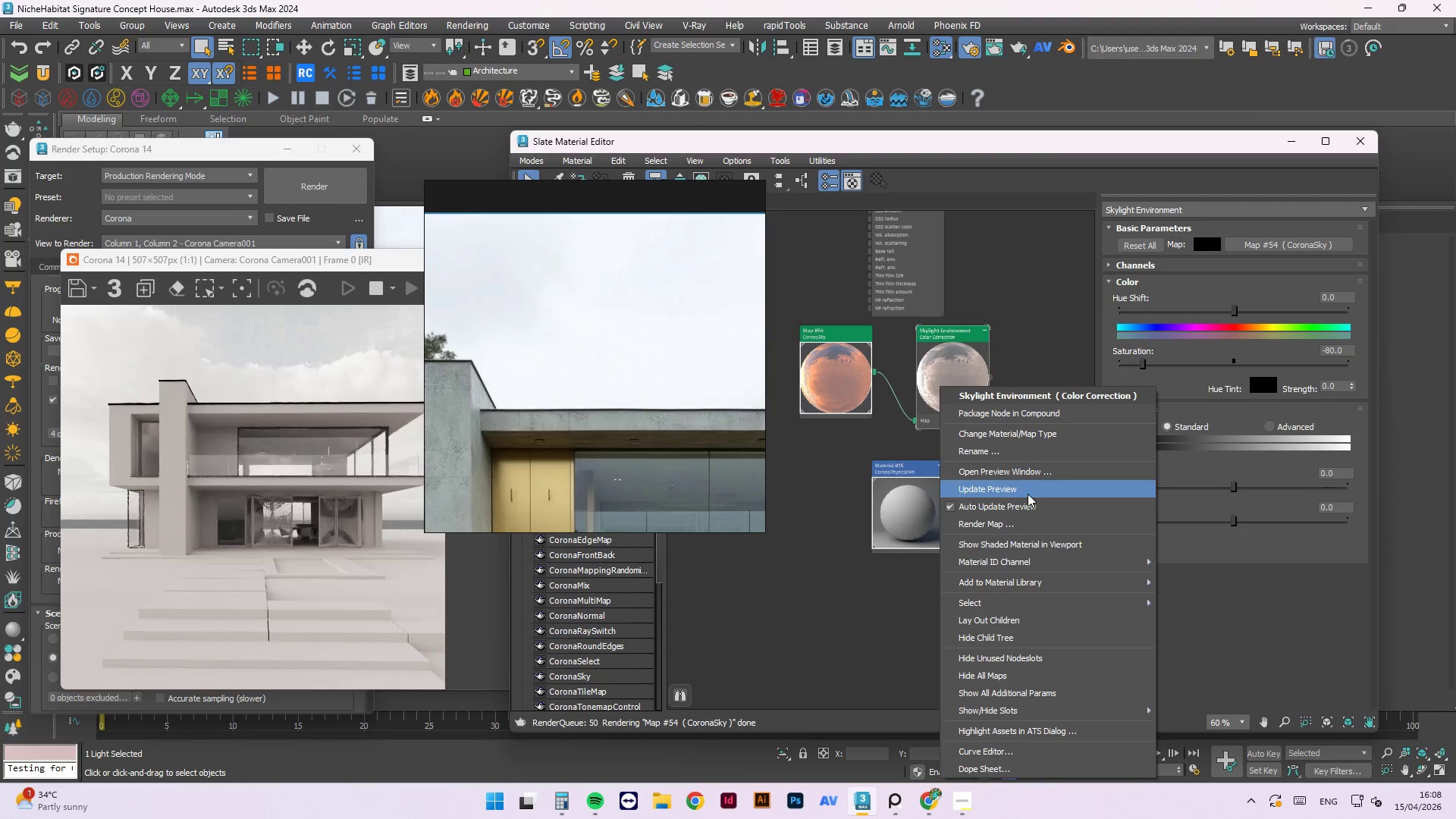 
left_click([1025, 491])
 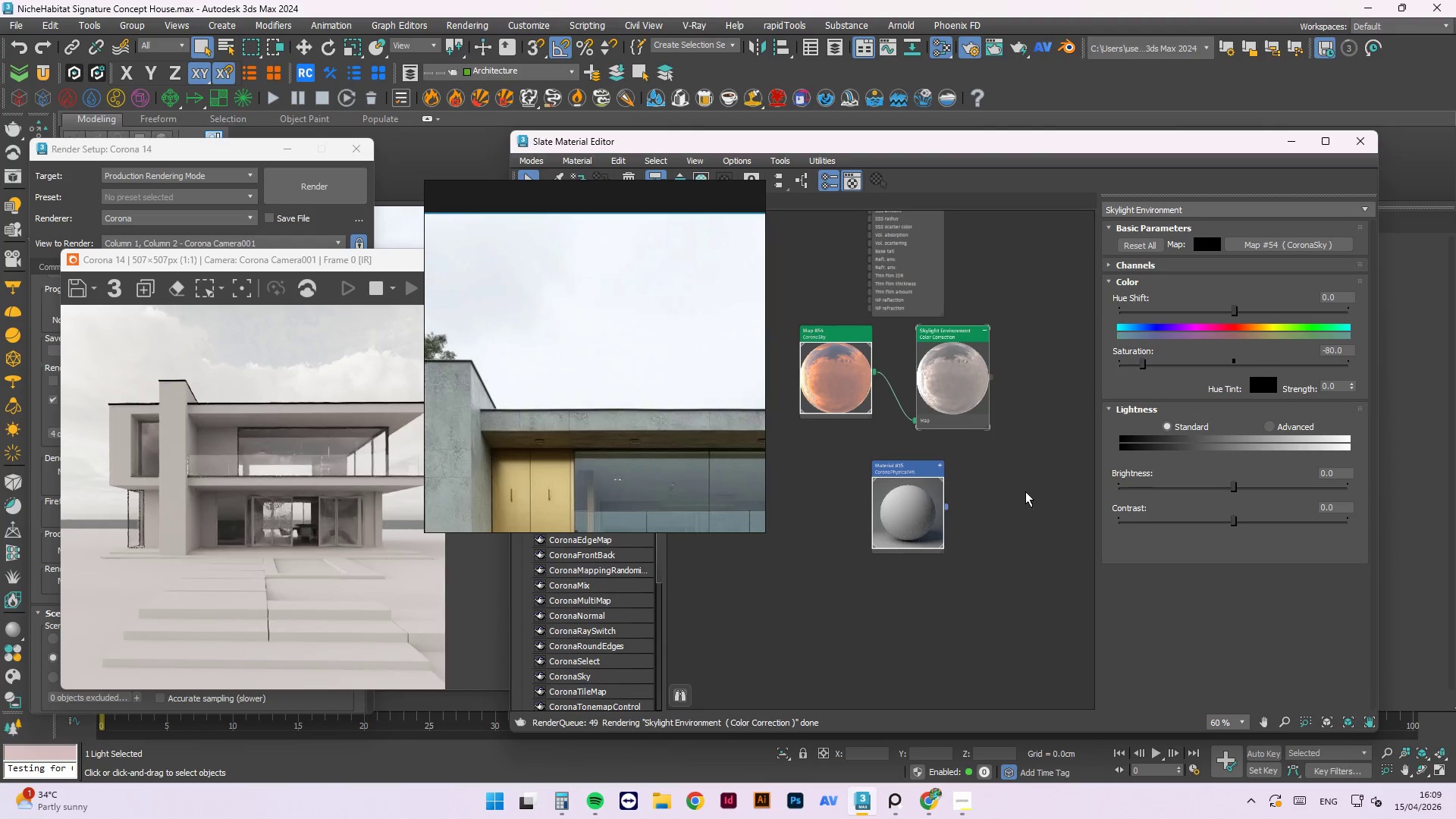 
wait(9.06)
 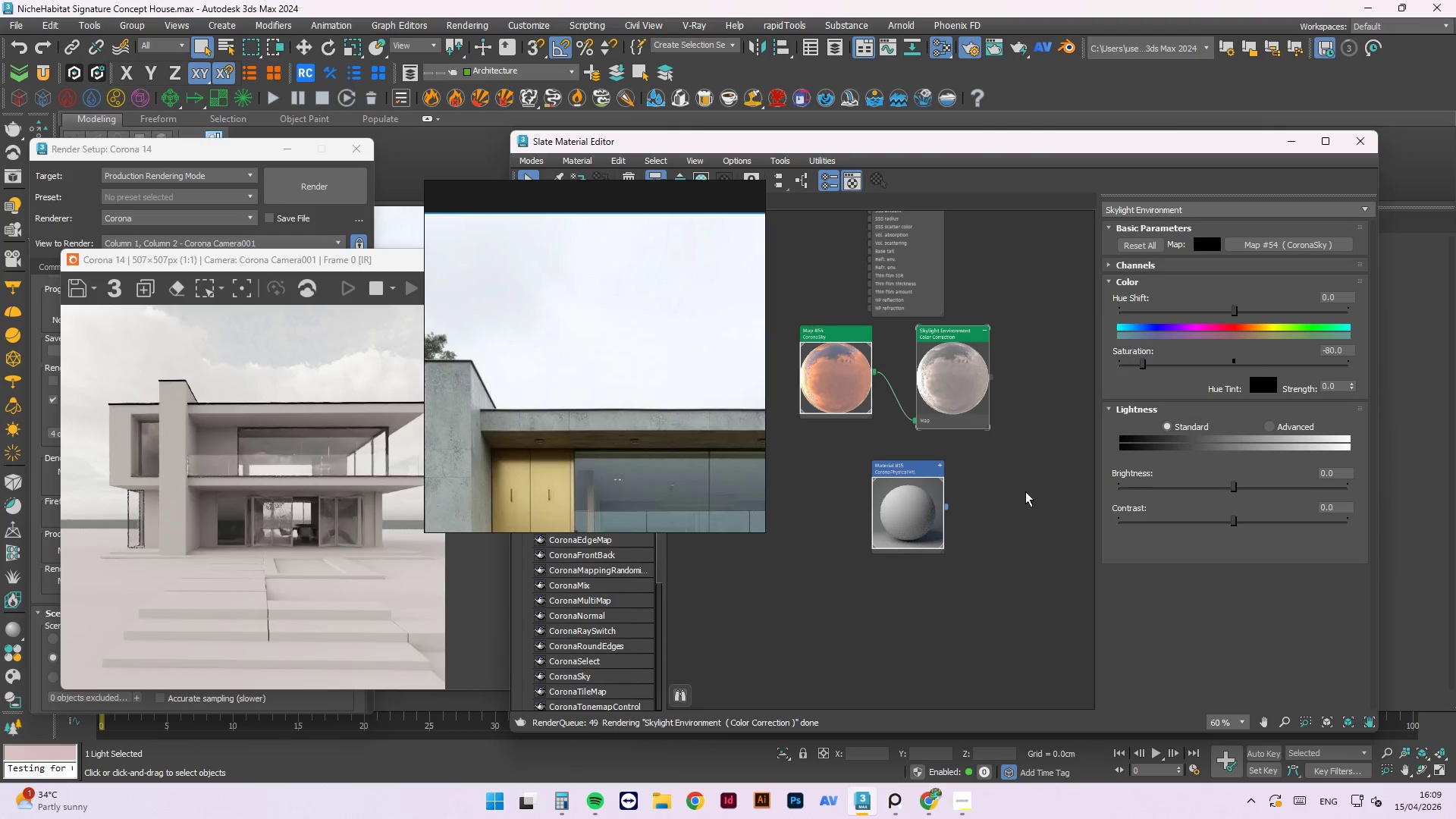 
right_click([971, 385])
 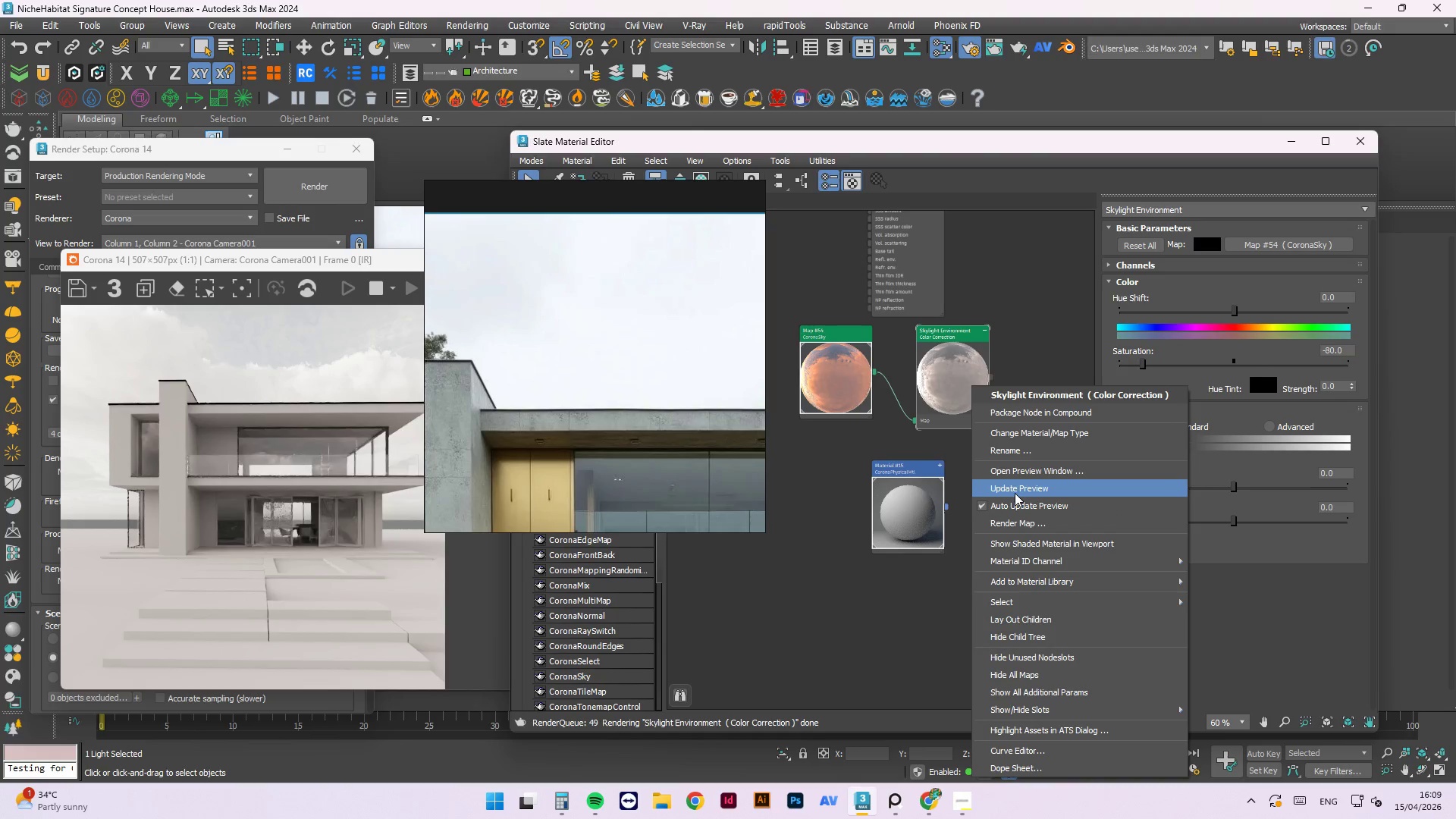 
left_click([1015, 494])
 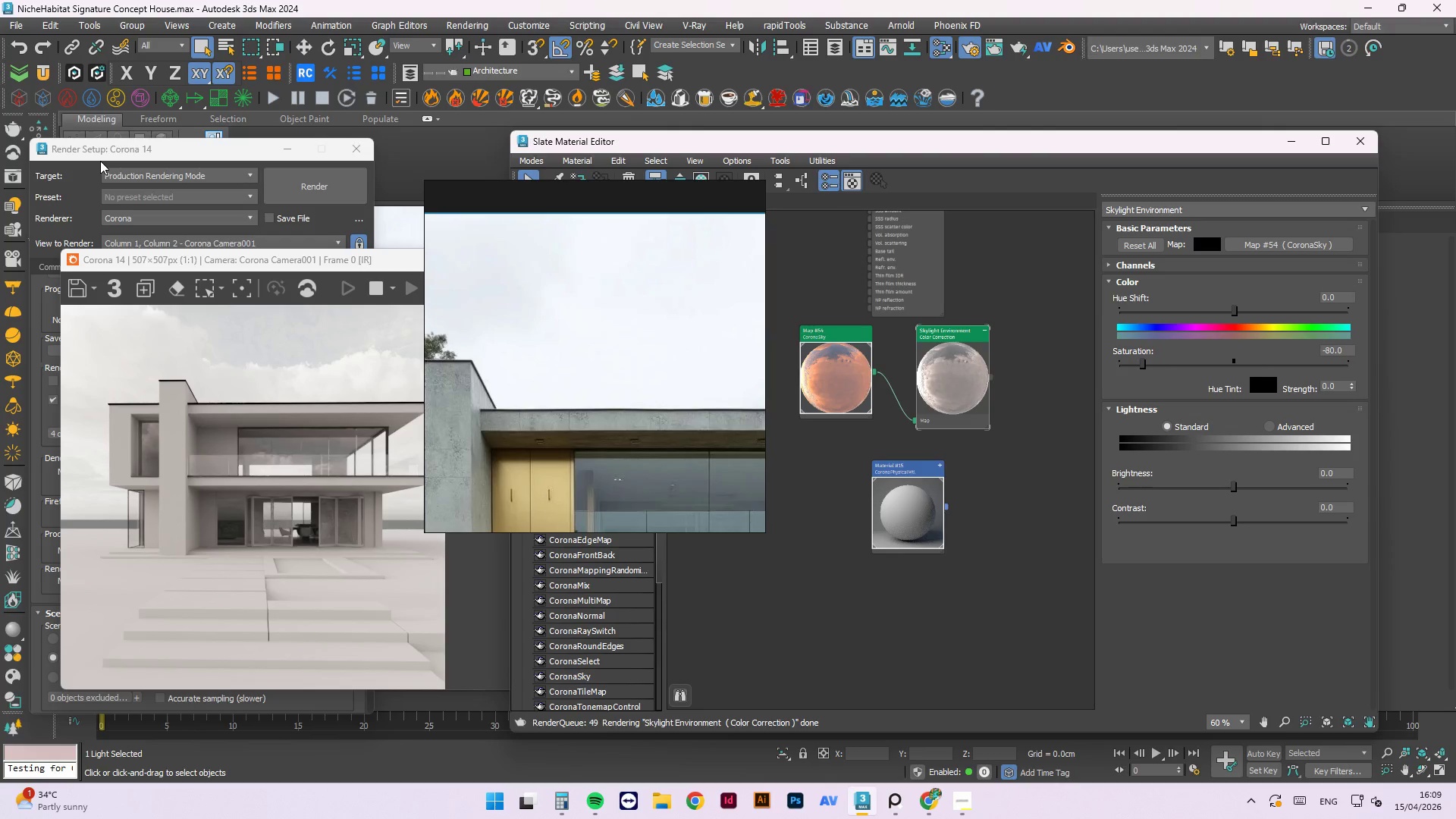 
wait(22.25)
 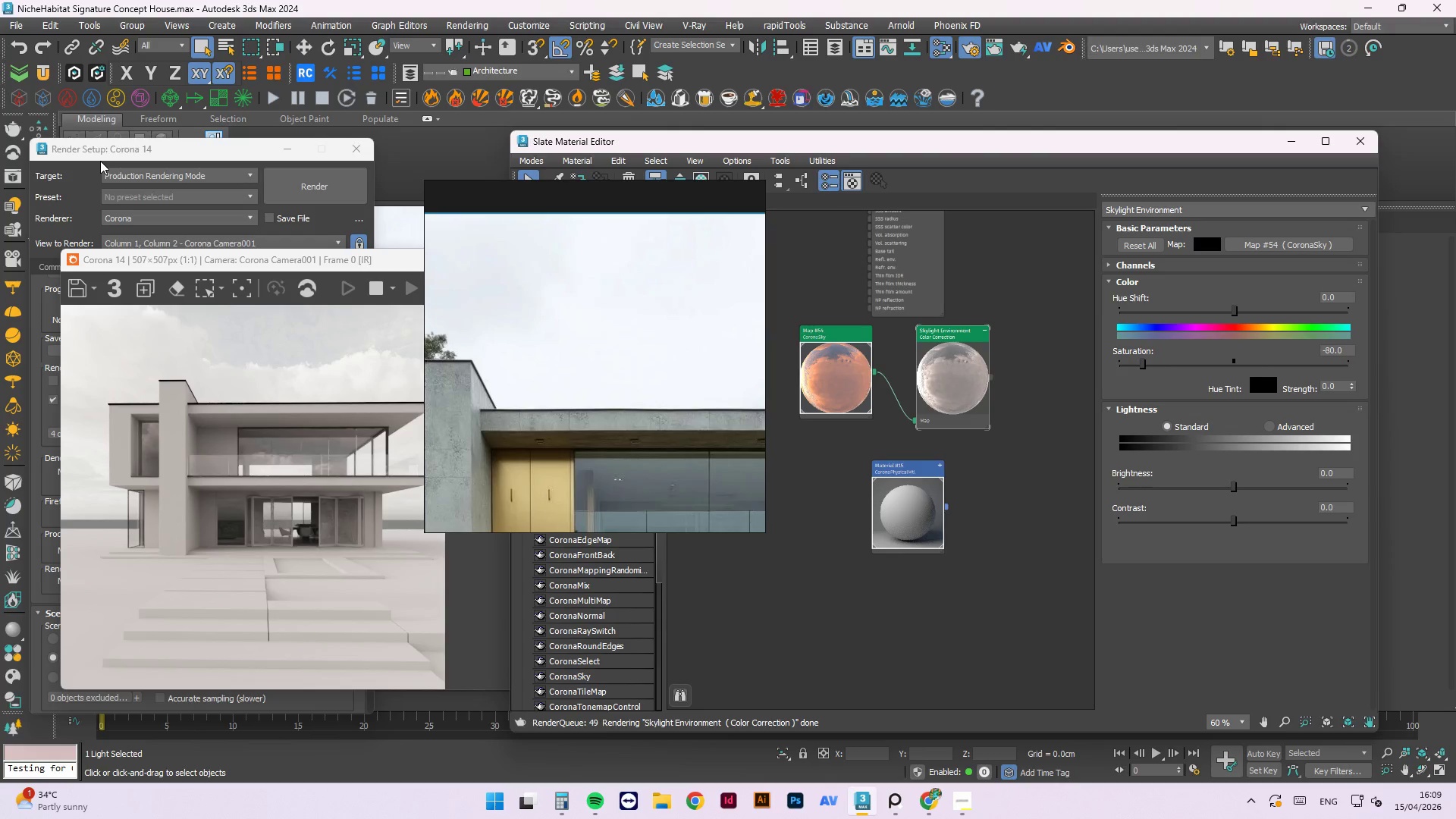 
left_click([393, 265])
 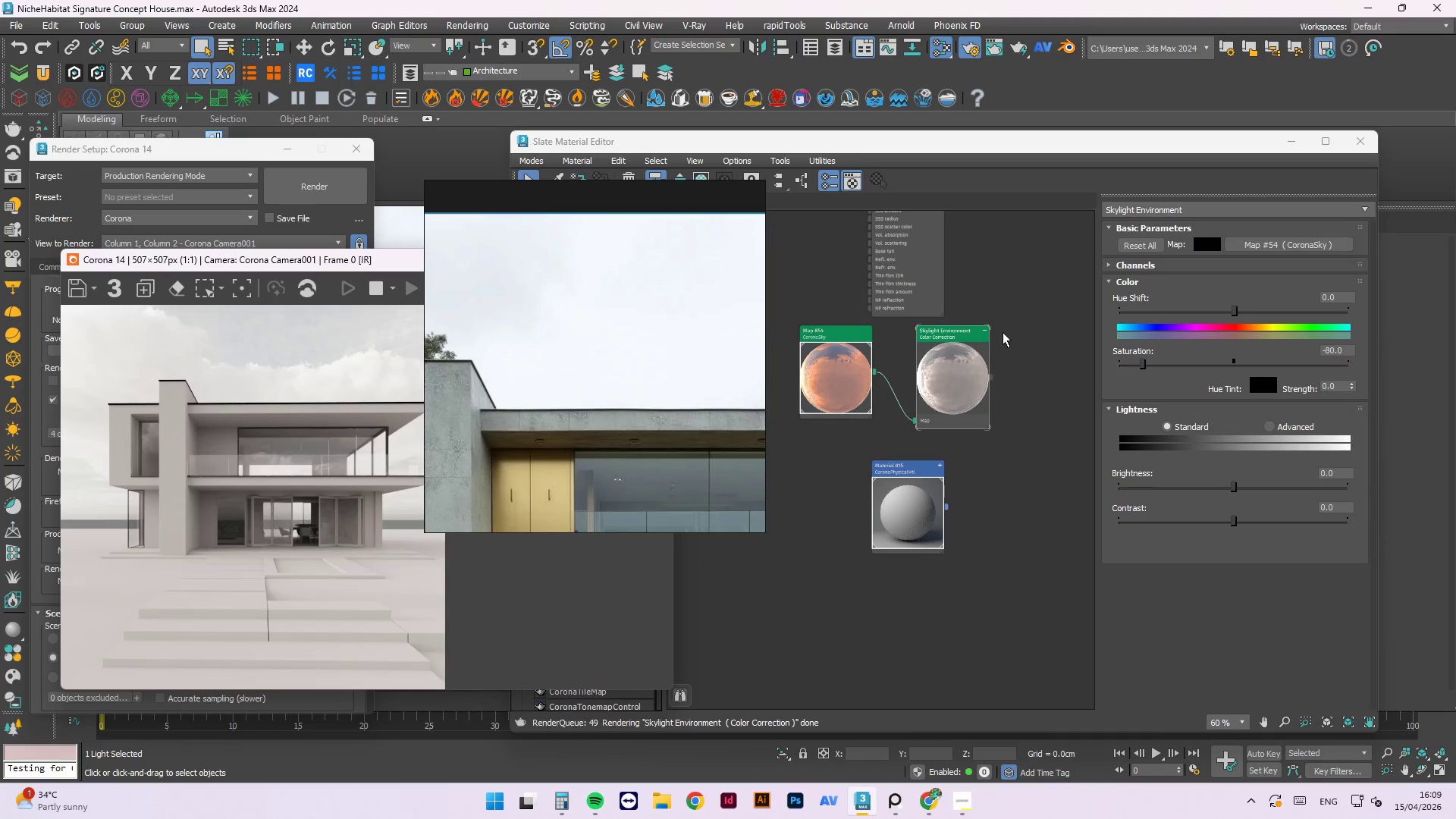 
double_click([970, 369])
 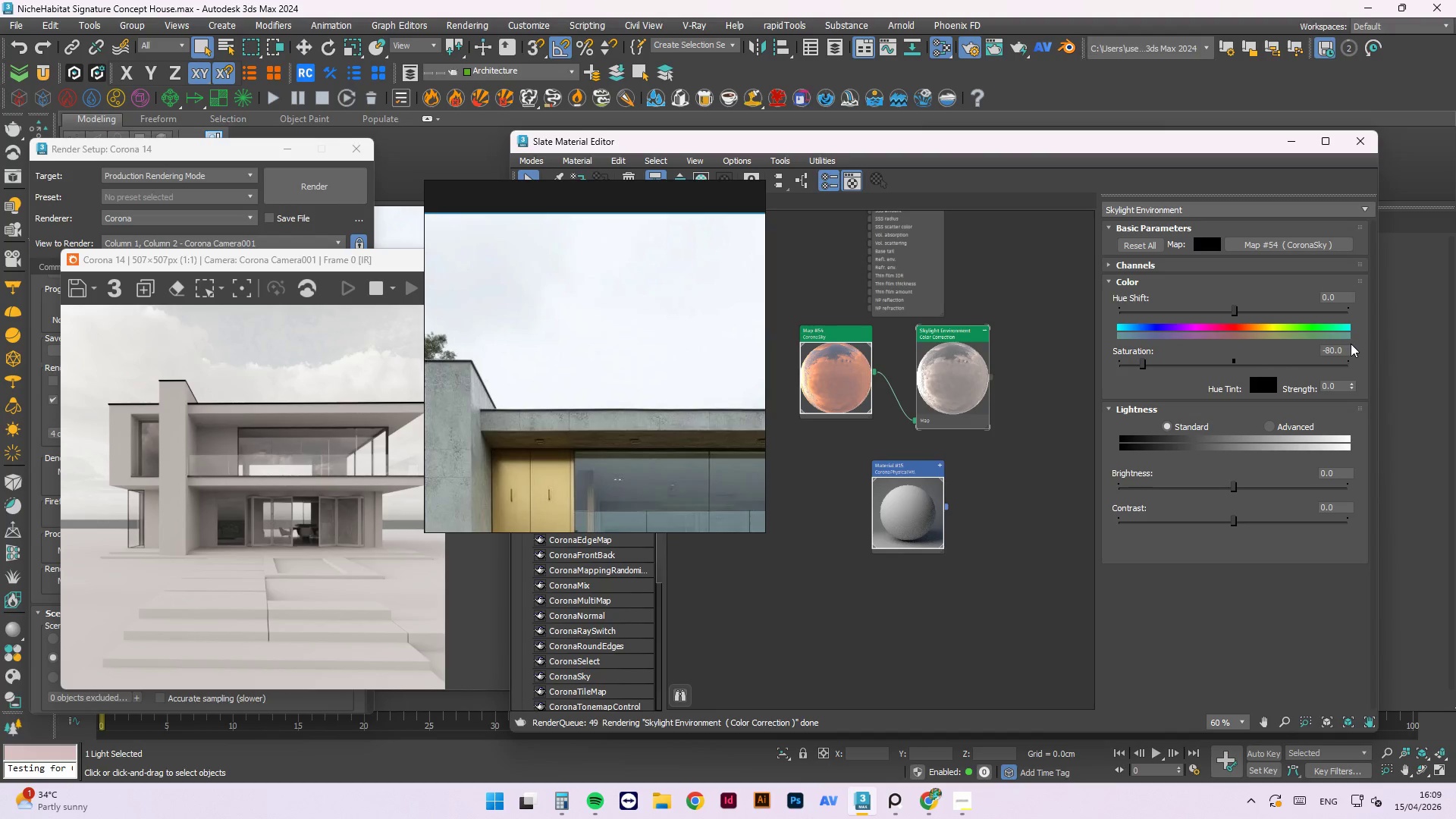 
left_click([1330, 347])
 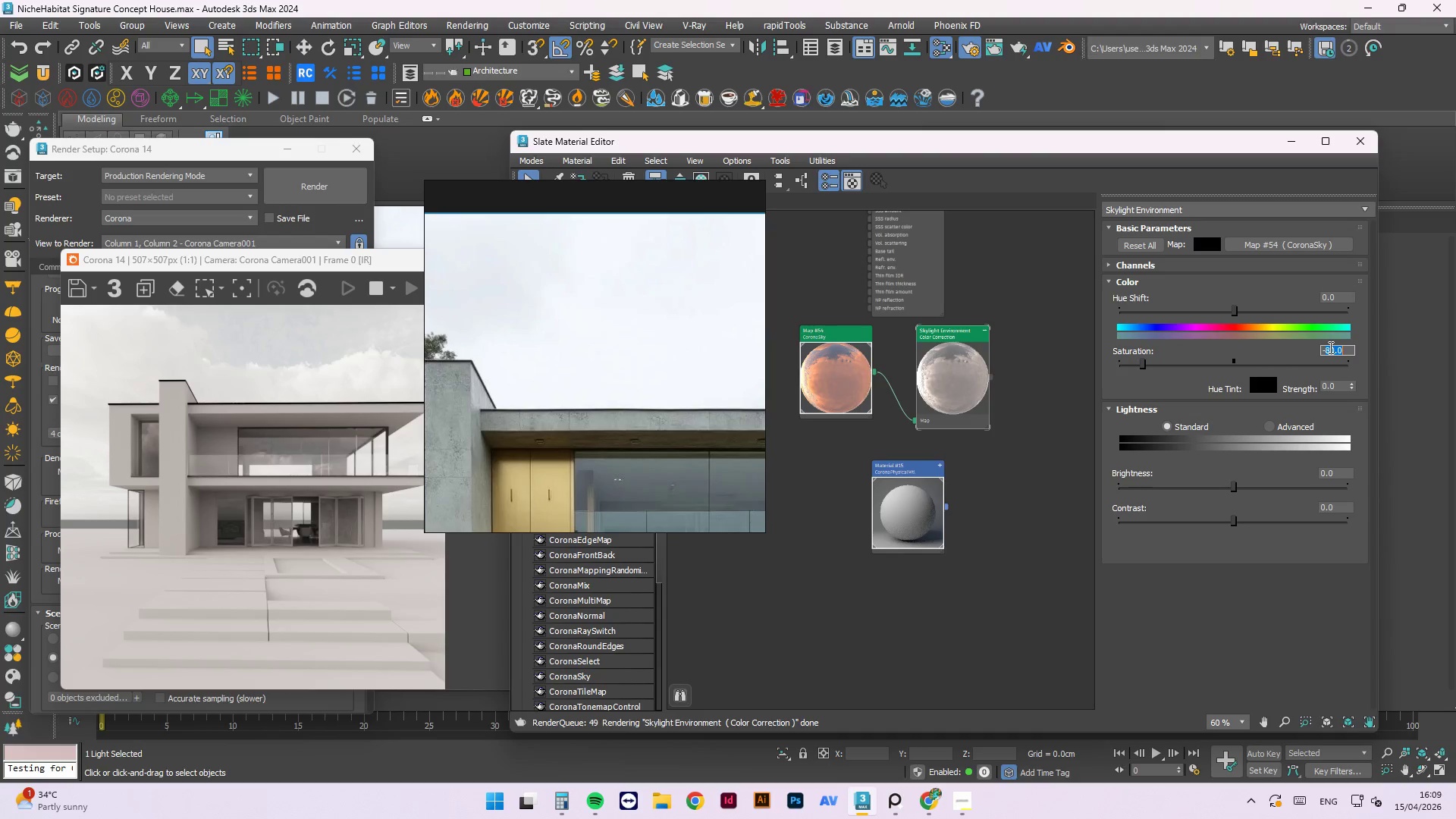 
key(Numpad0)
 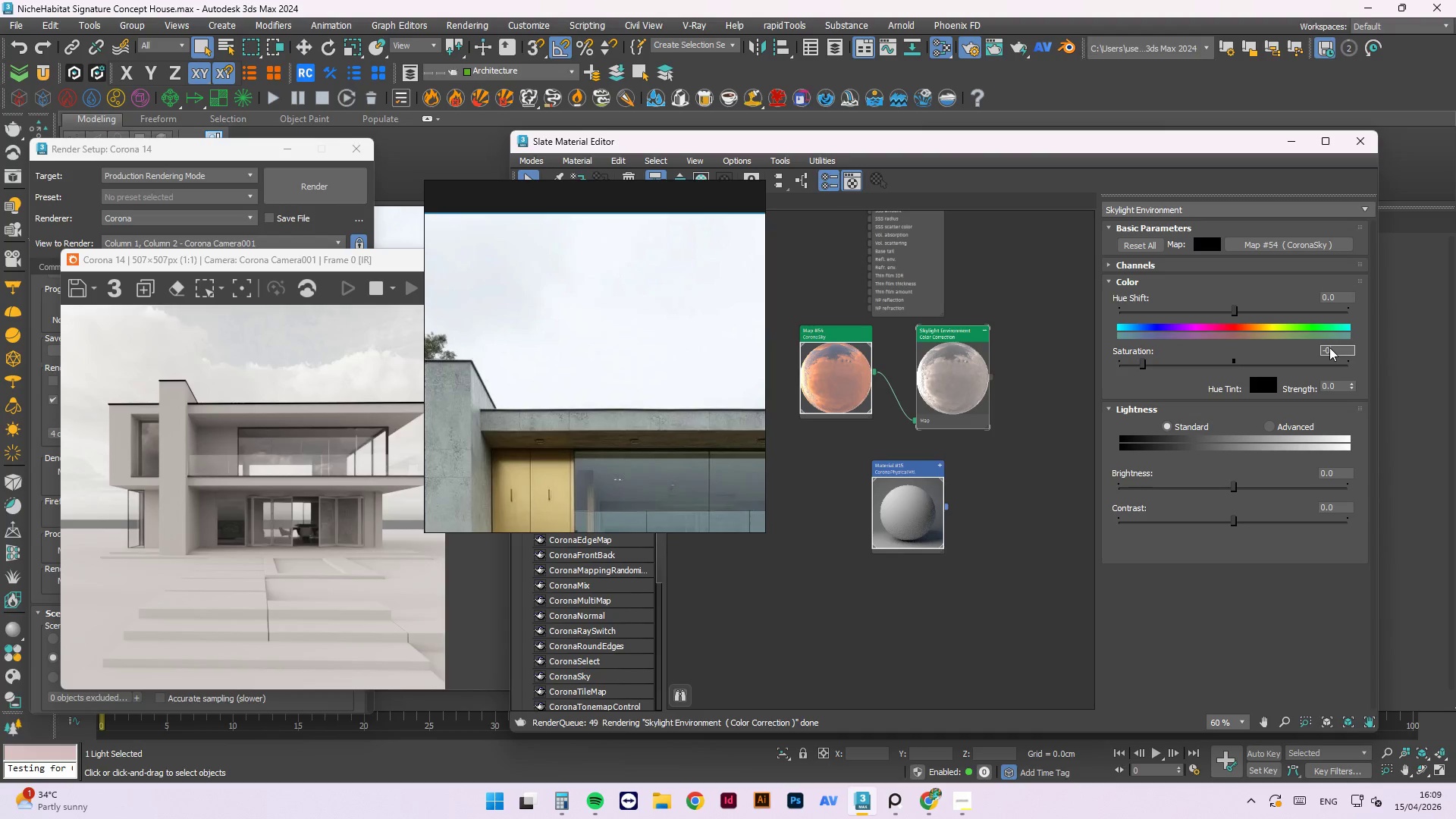 
key(NumpadEnter)
 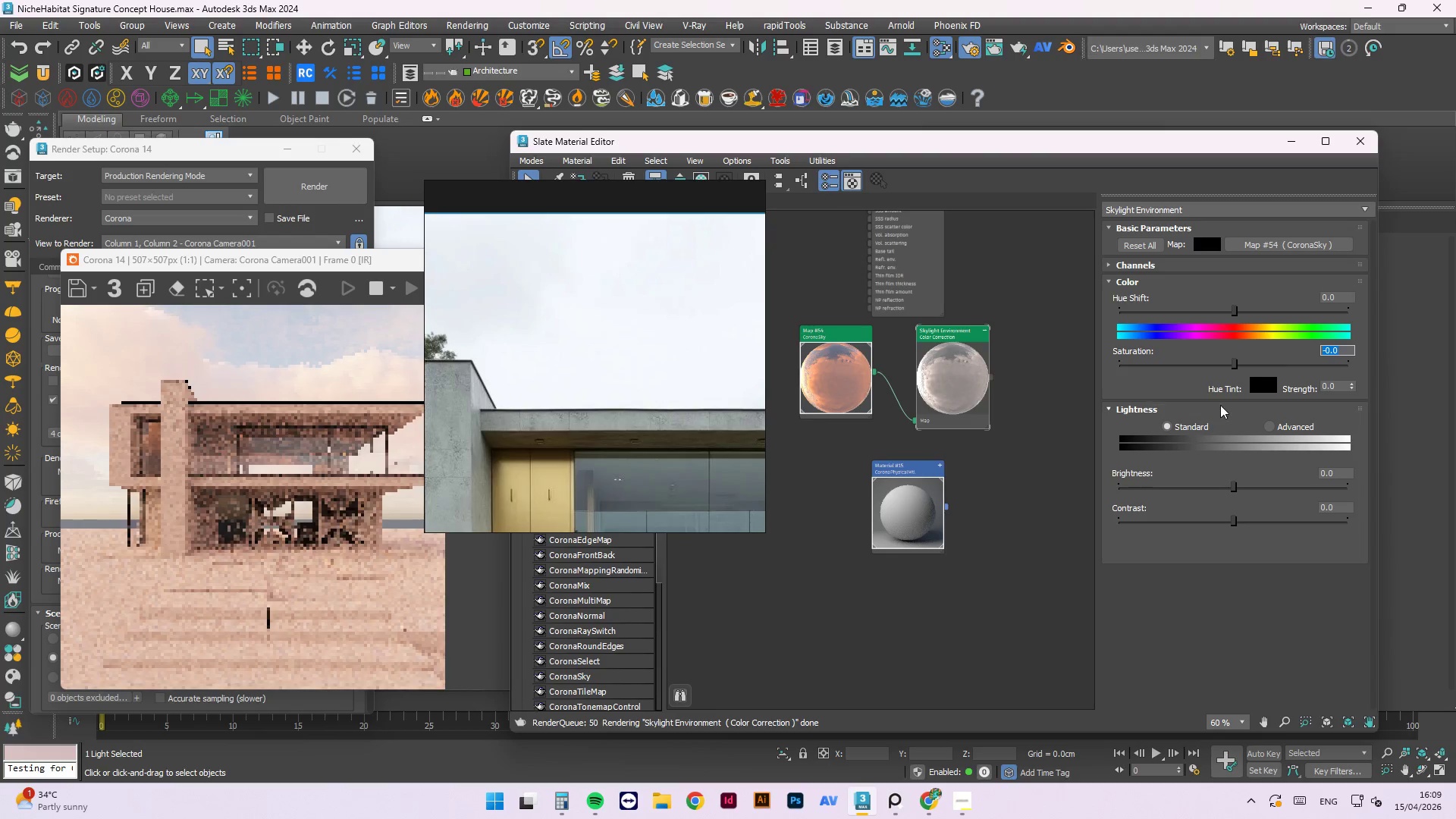 
left_click([1271, 425])
 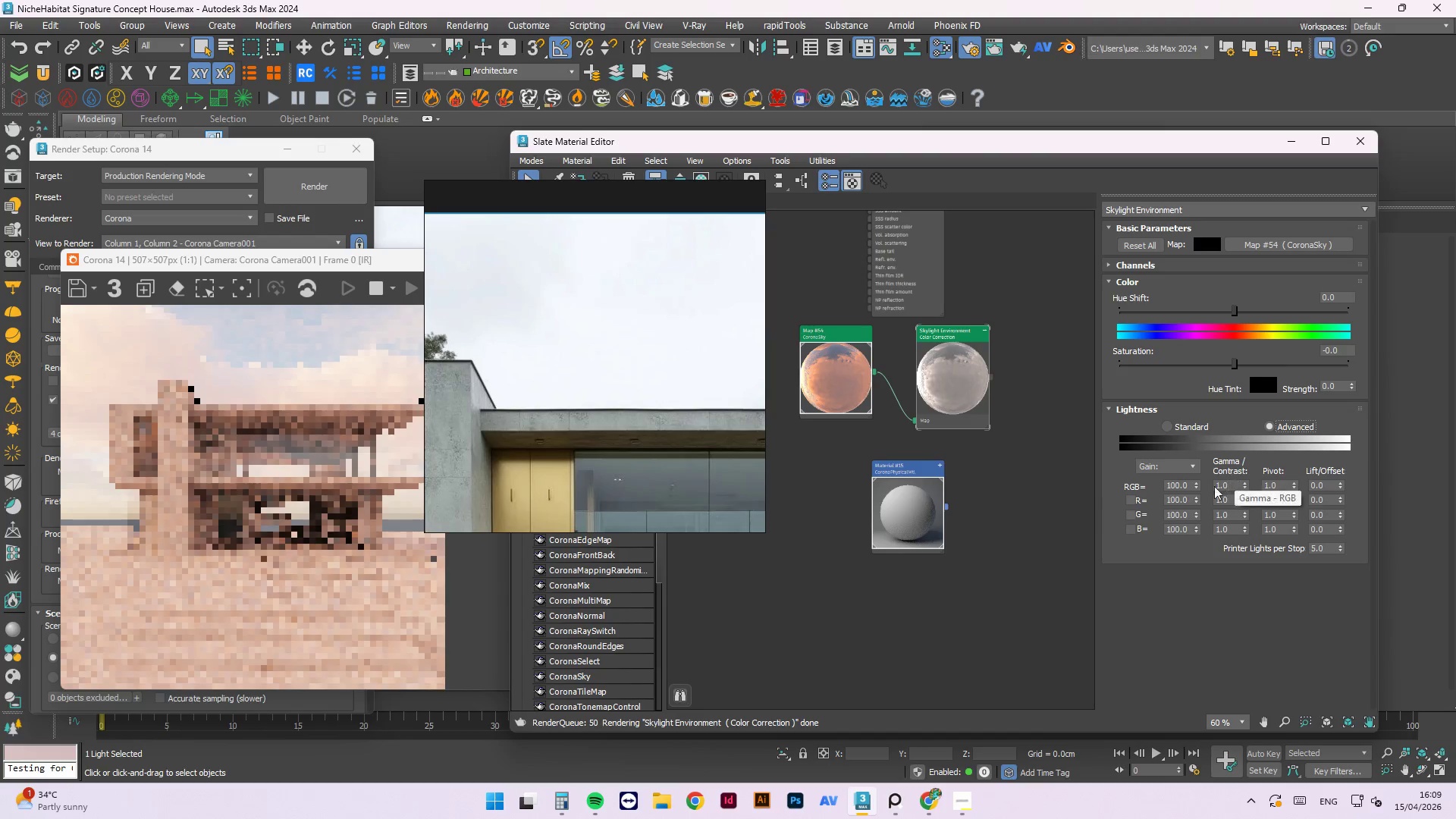 
double_click([1175, 484])
 